 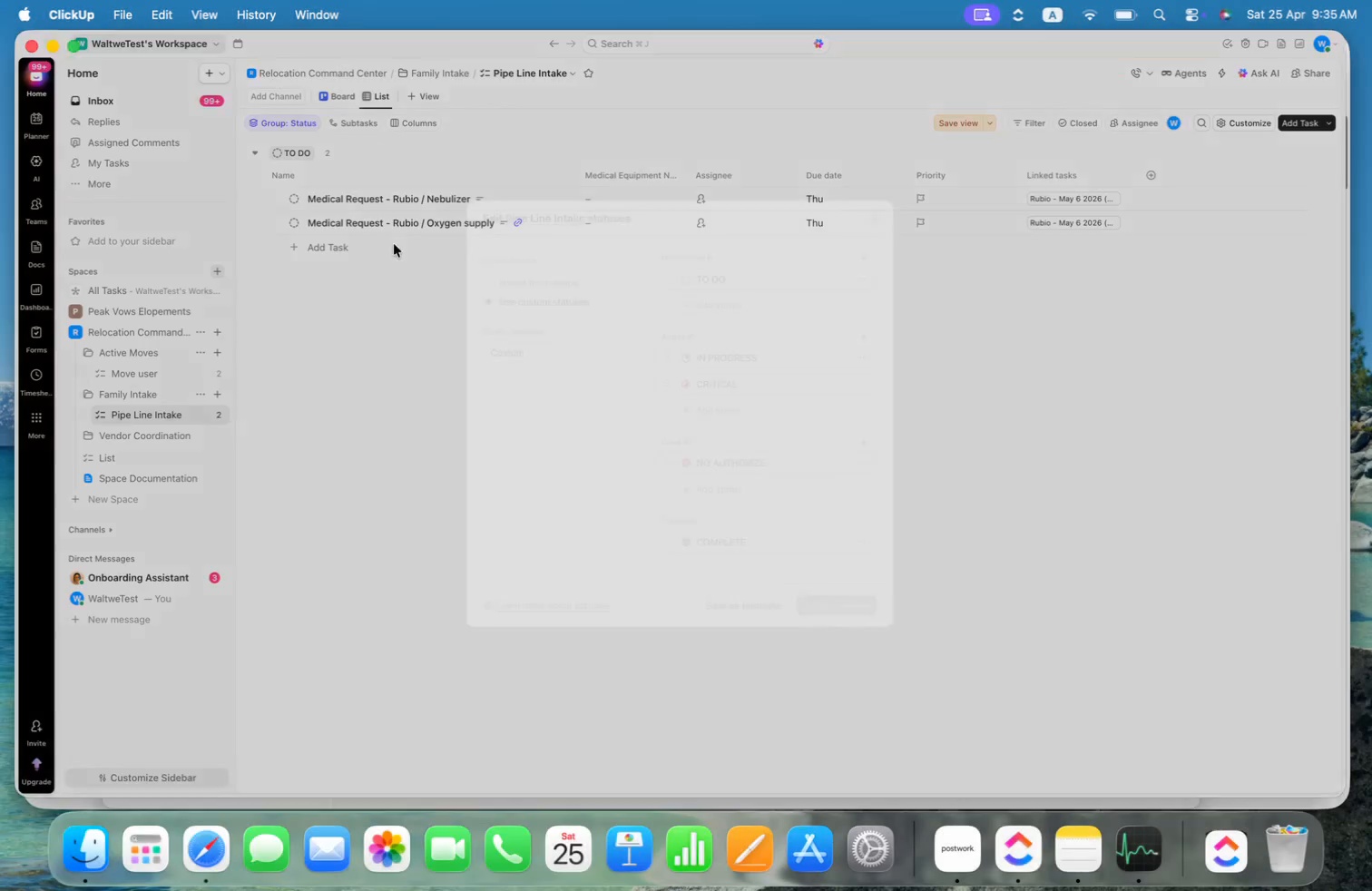 
left_click([764, 272])
 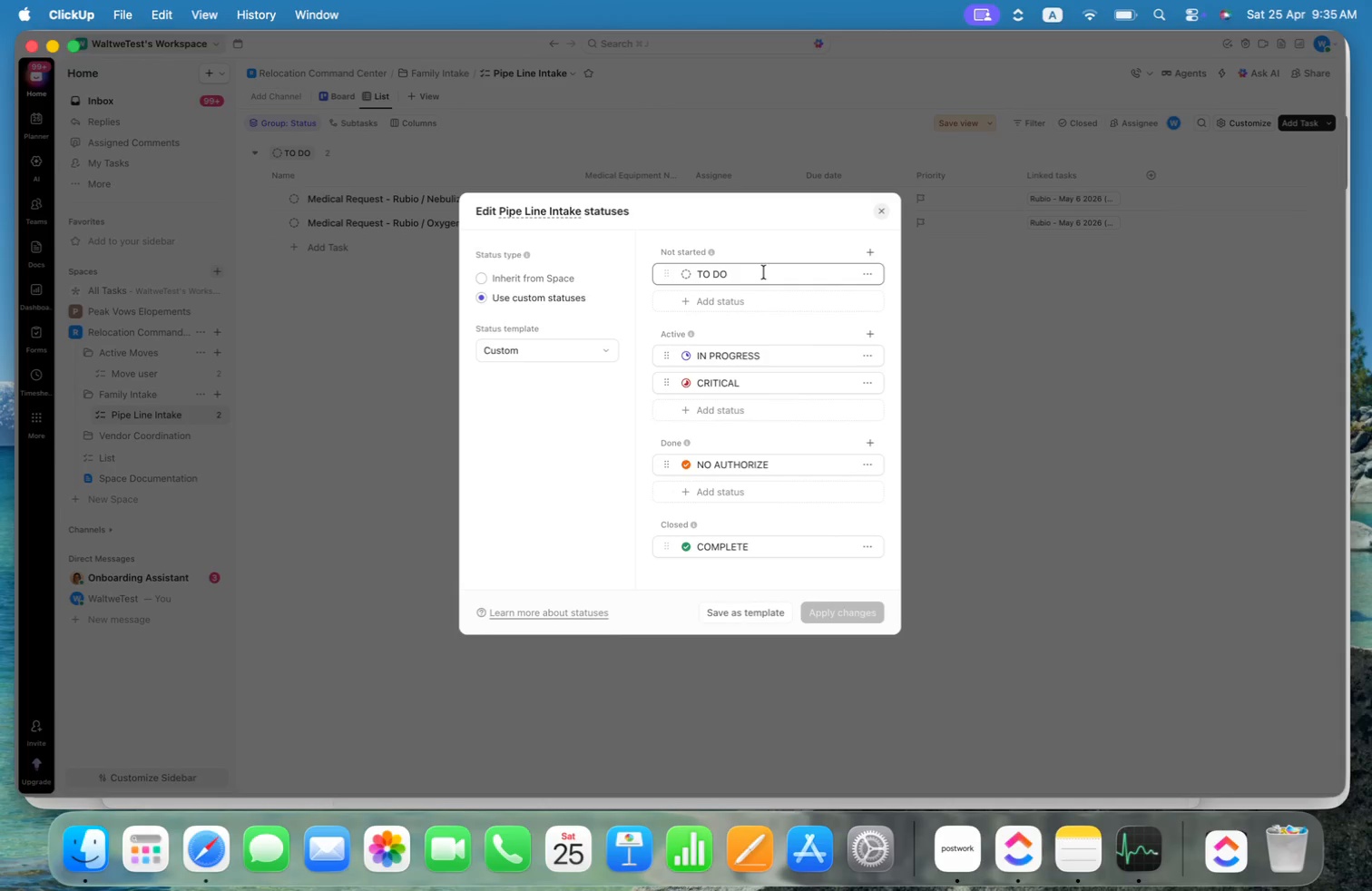 
key(Meta+Shift+ArrowUp)
 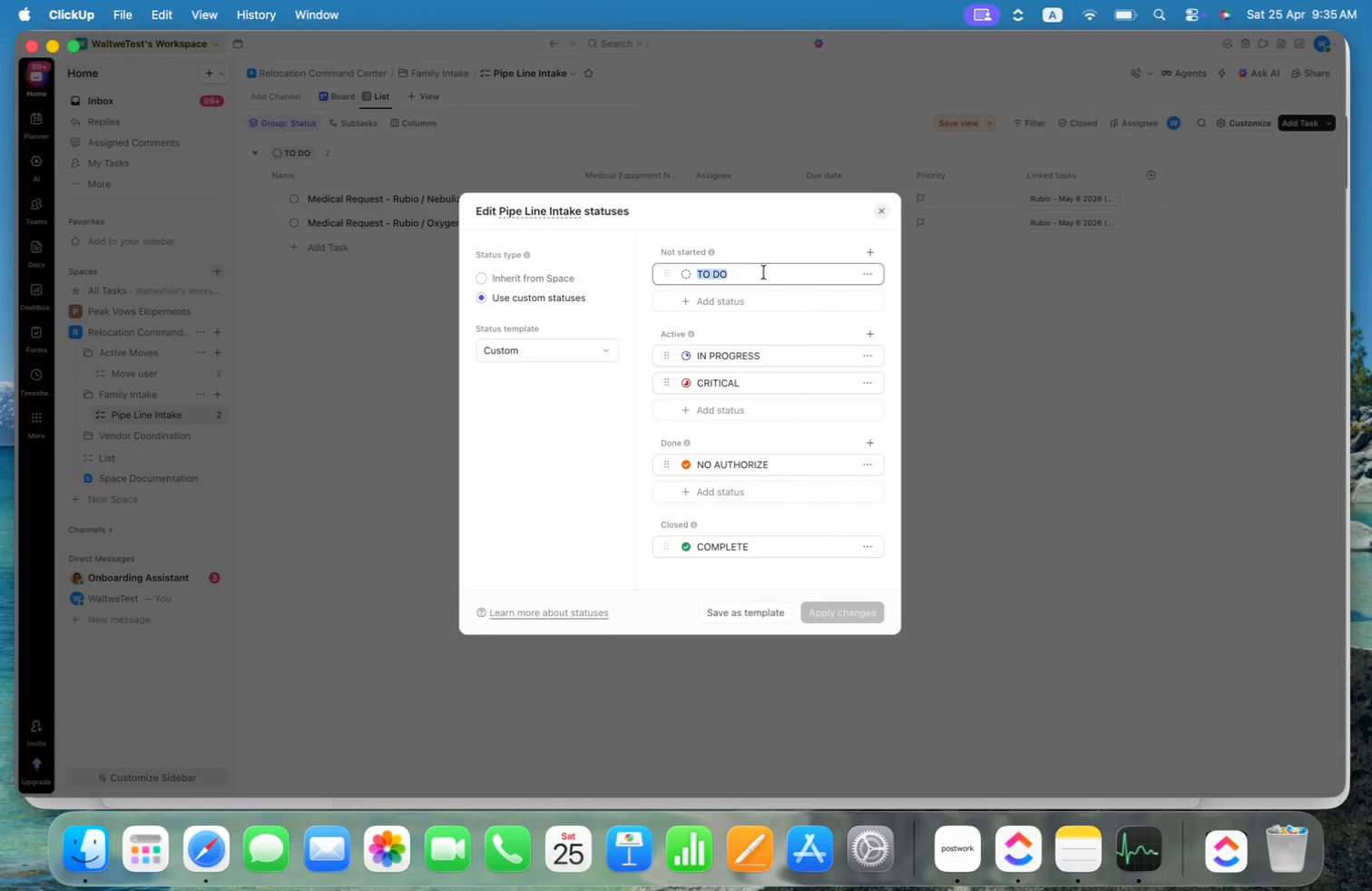 
key(Meta+Shift+ArrowLeft)
 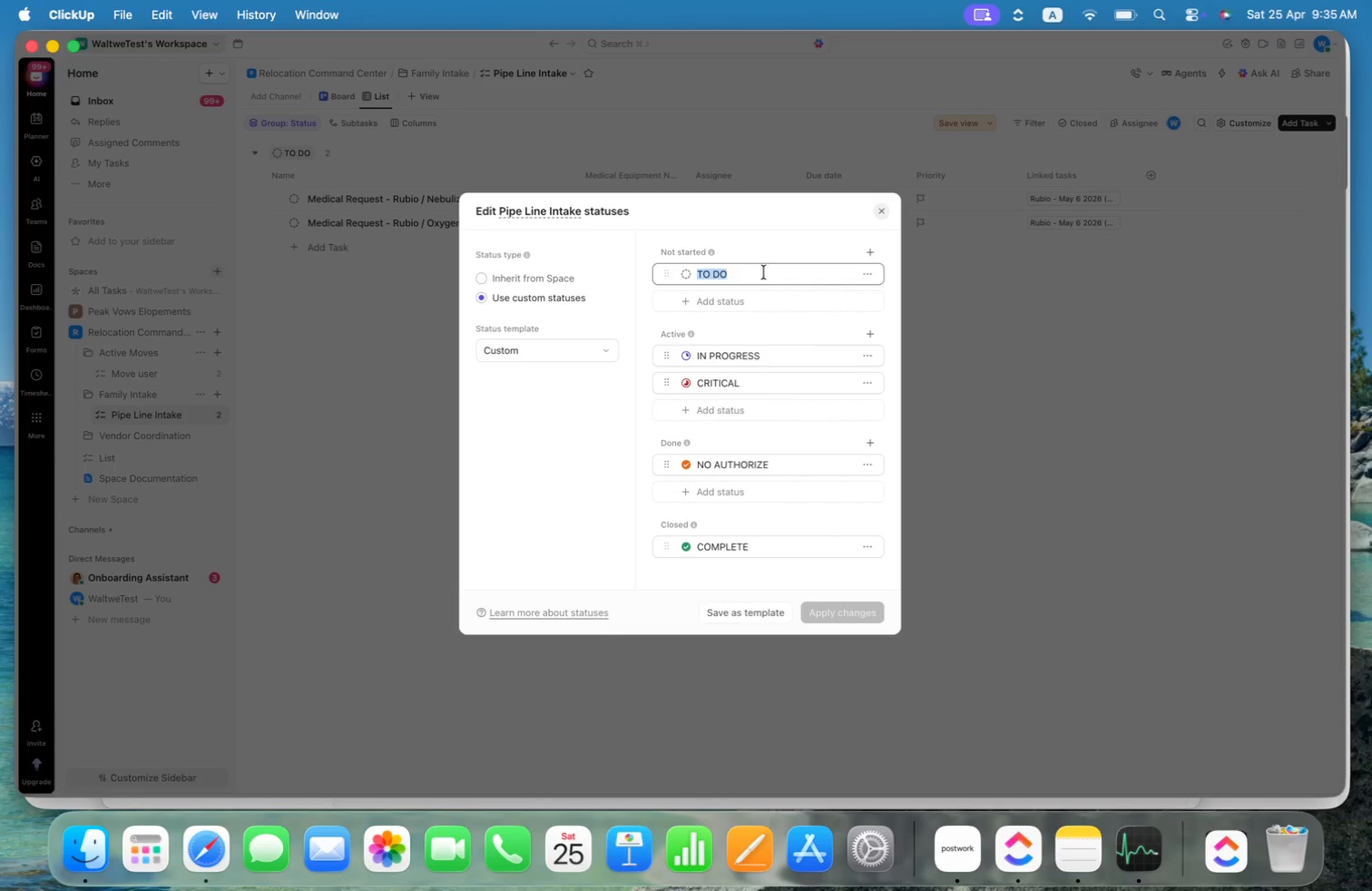 
type(New inquiry)
 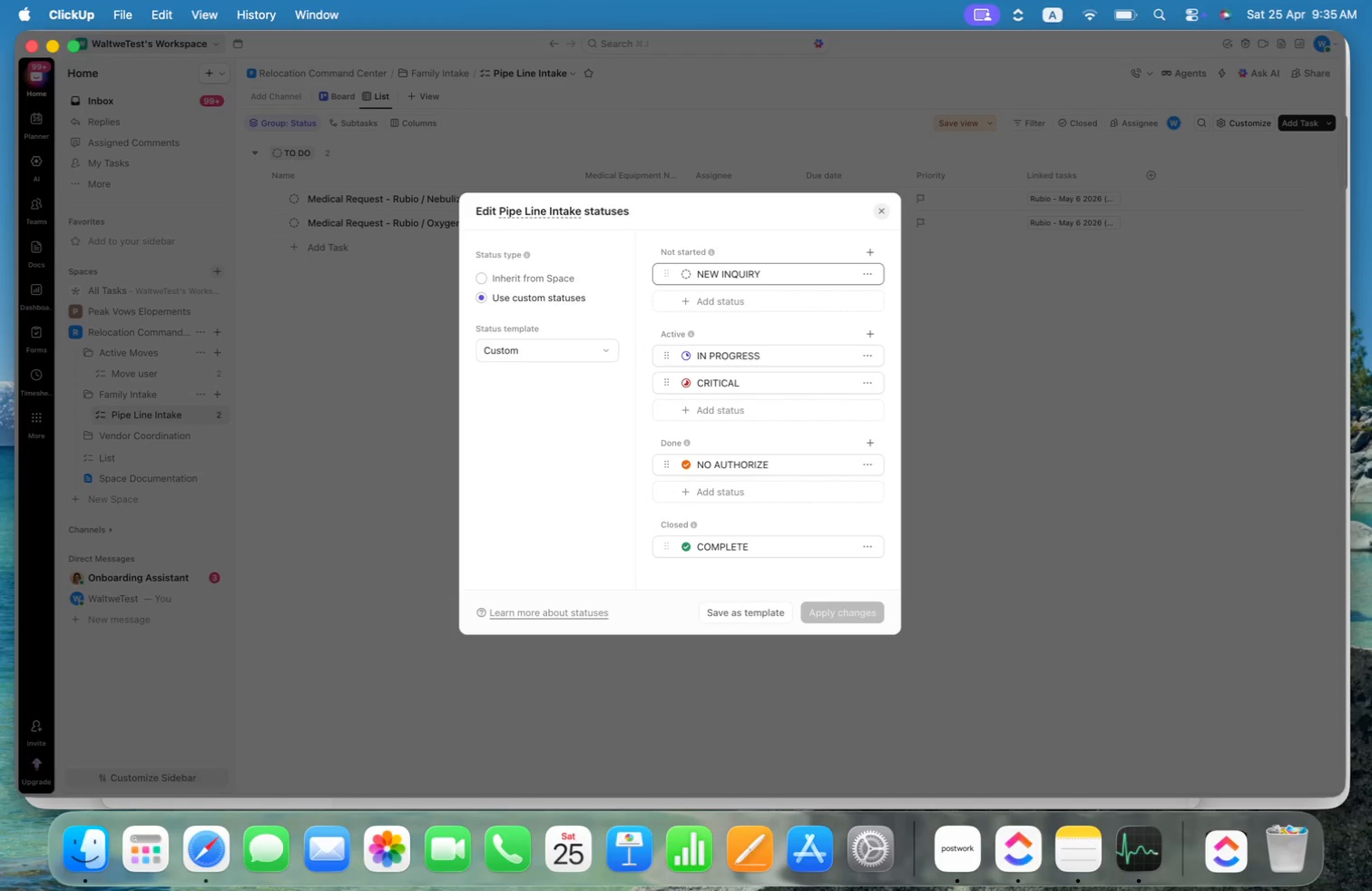 
key(Enter)
 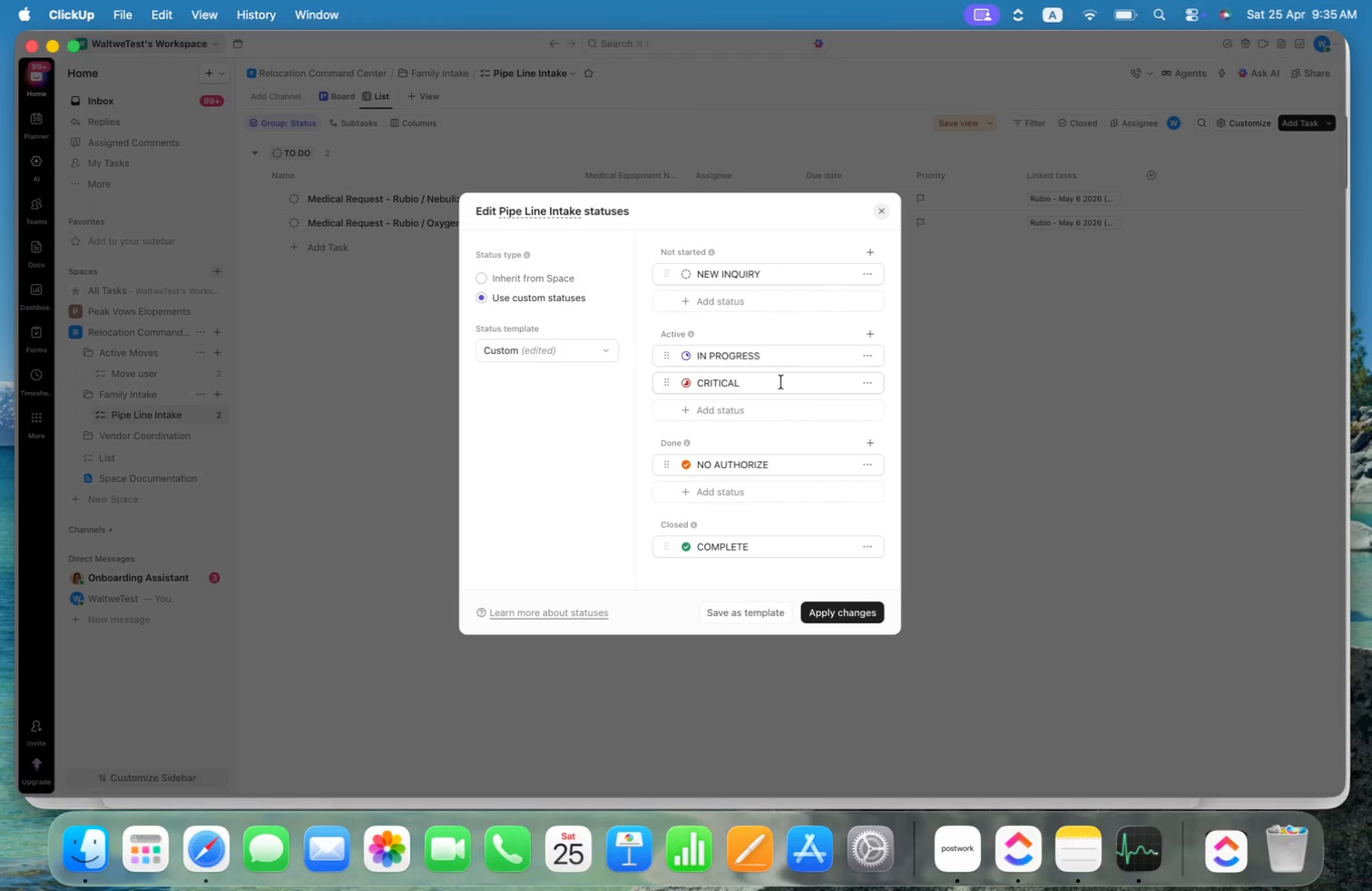 
left_click([781, 358])
 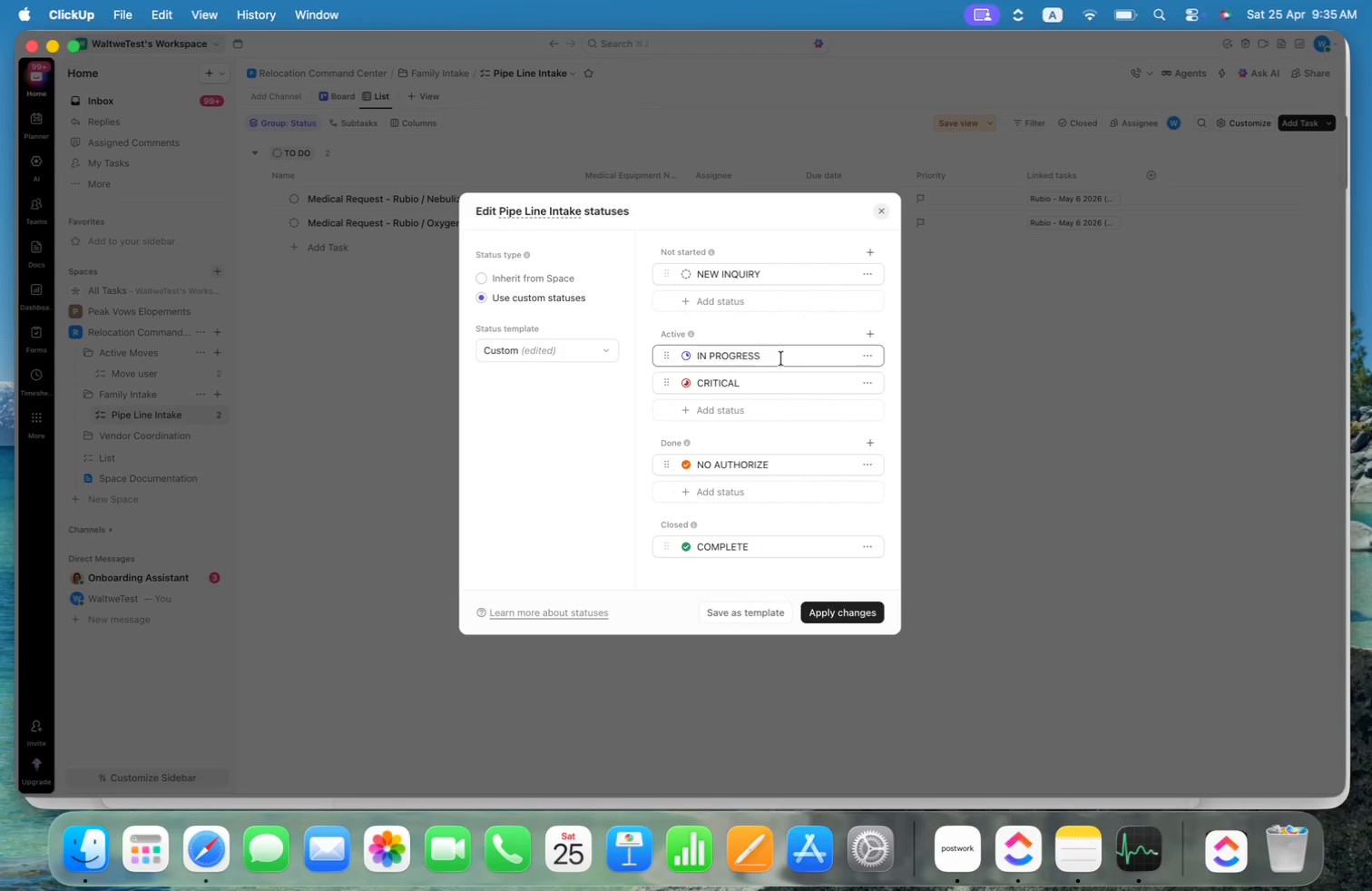 
key(Meta+Shift+ArrowUp)
 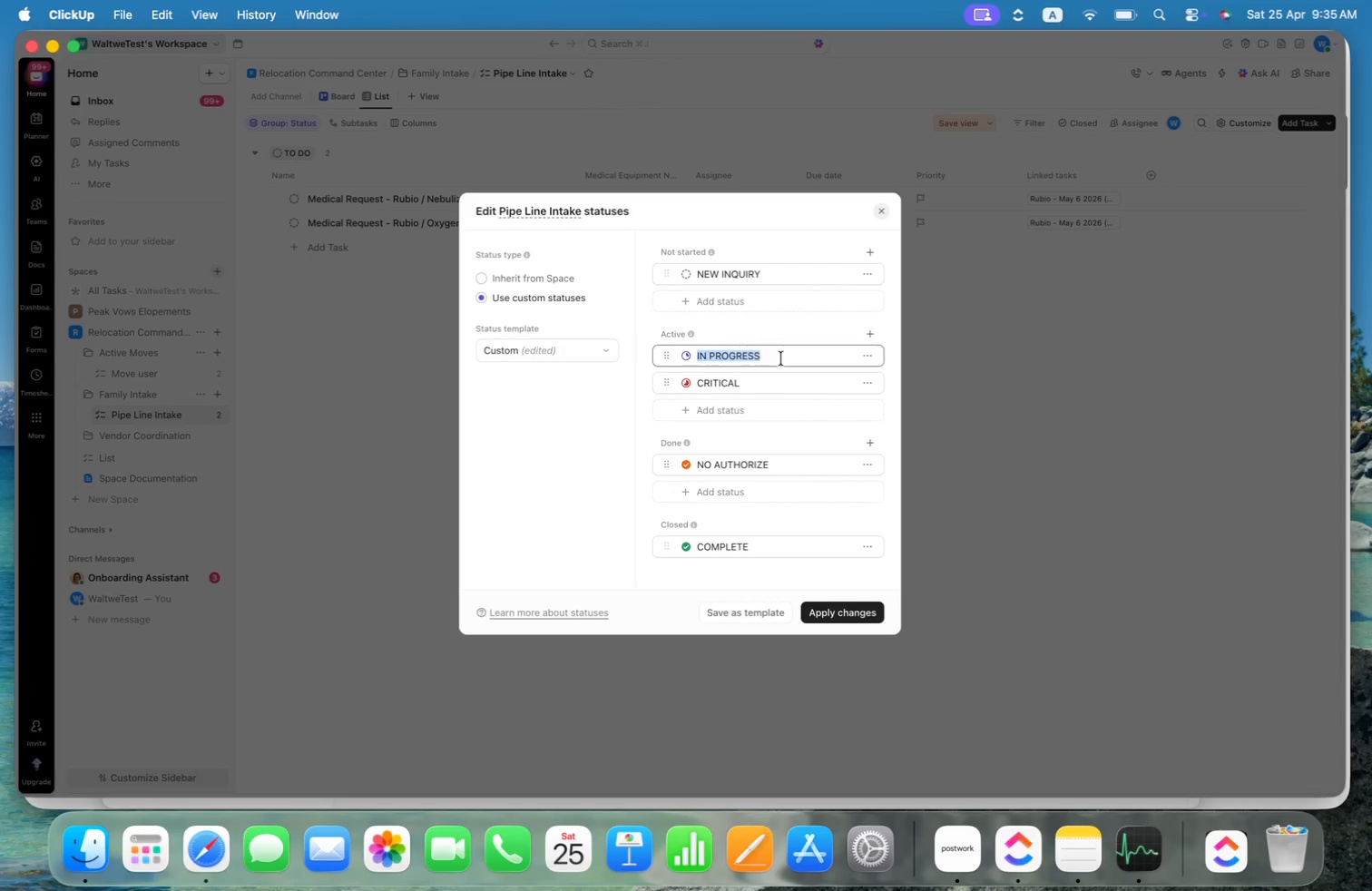 
key(Meta+Shift+ArrowLeft)
 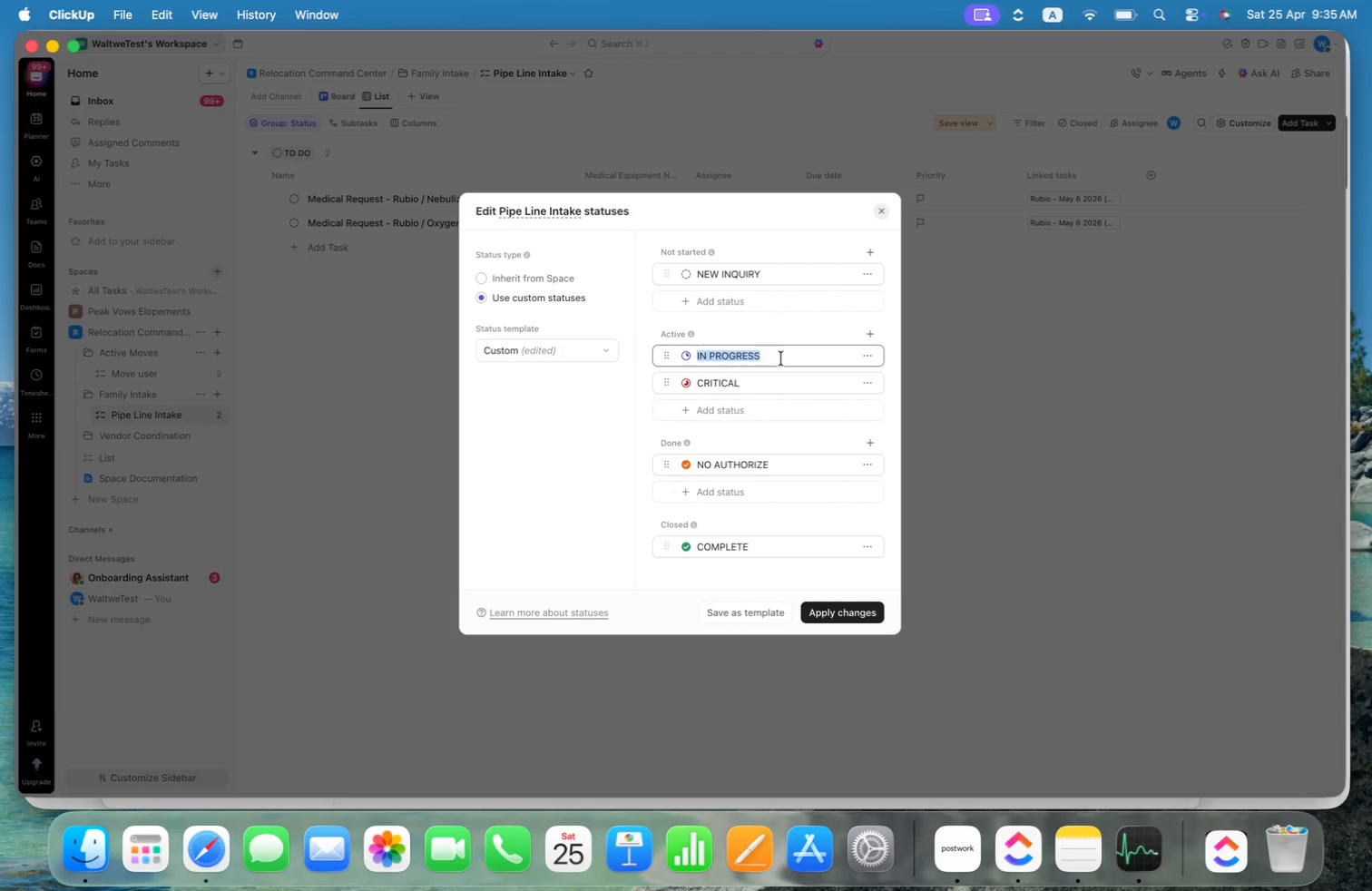 
wait(10.77)
 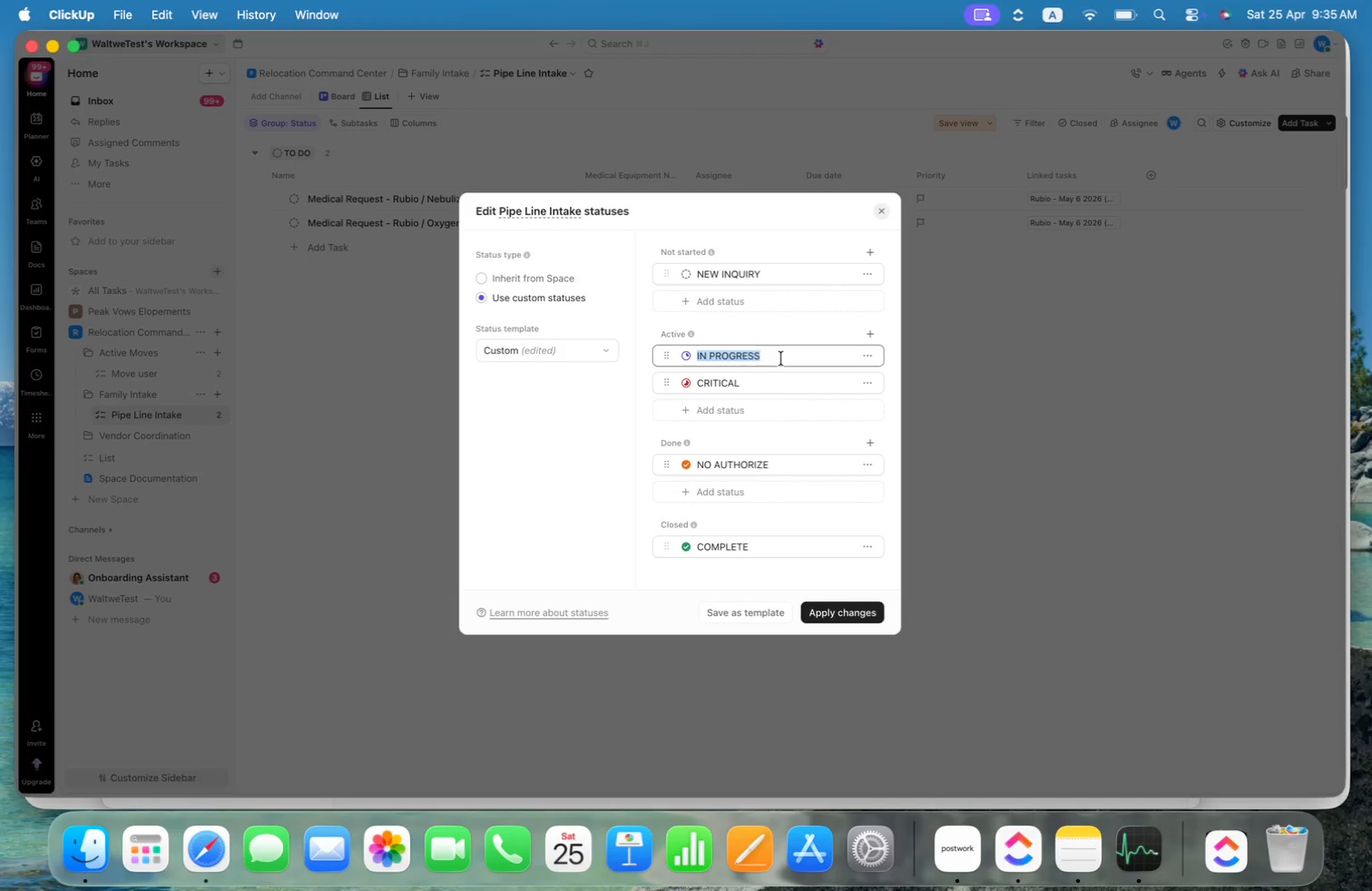 
type(validate request)
 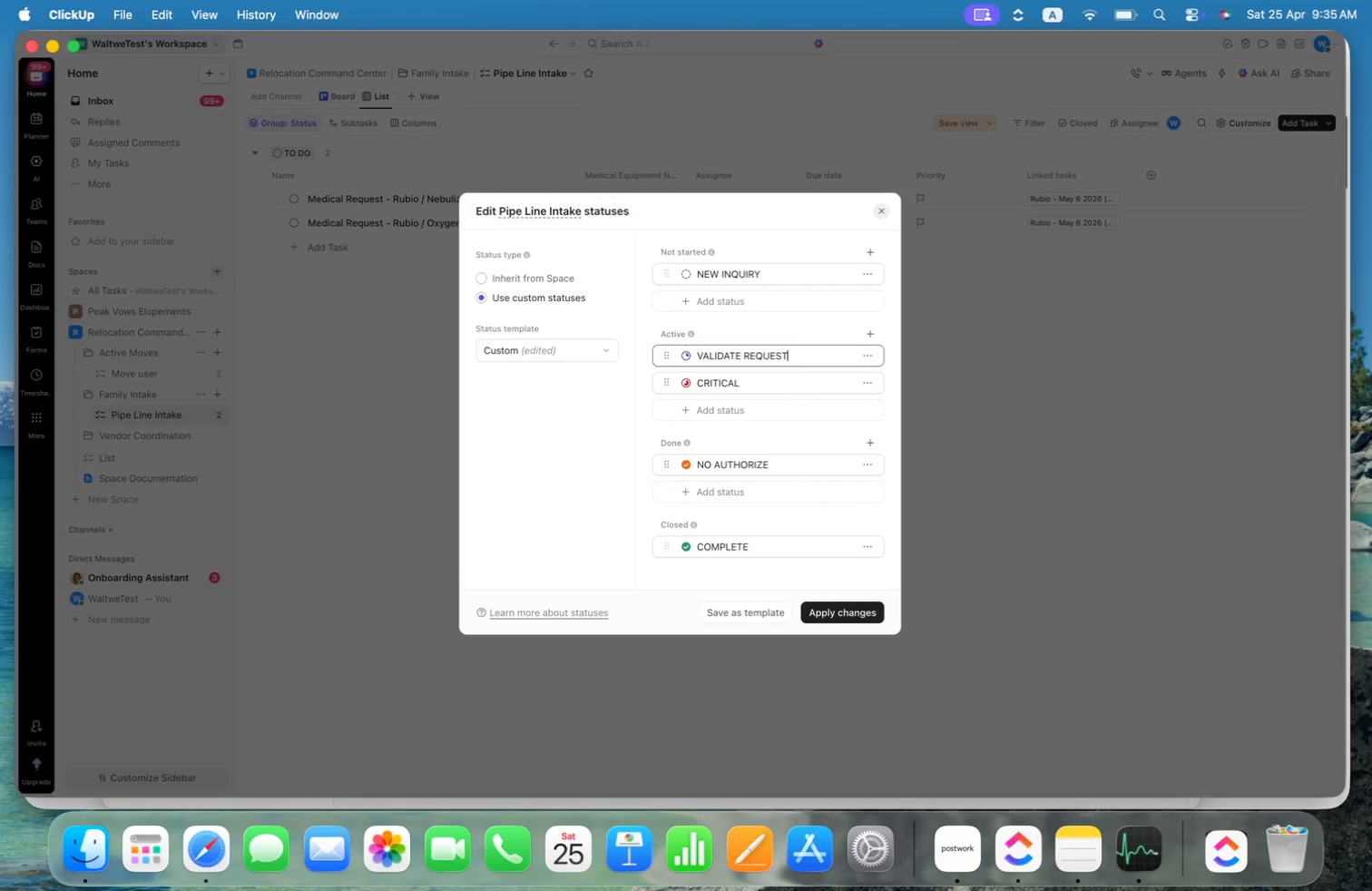 
wait(7.07)
 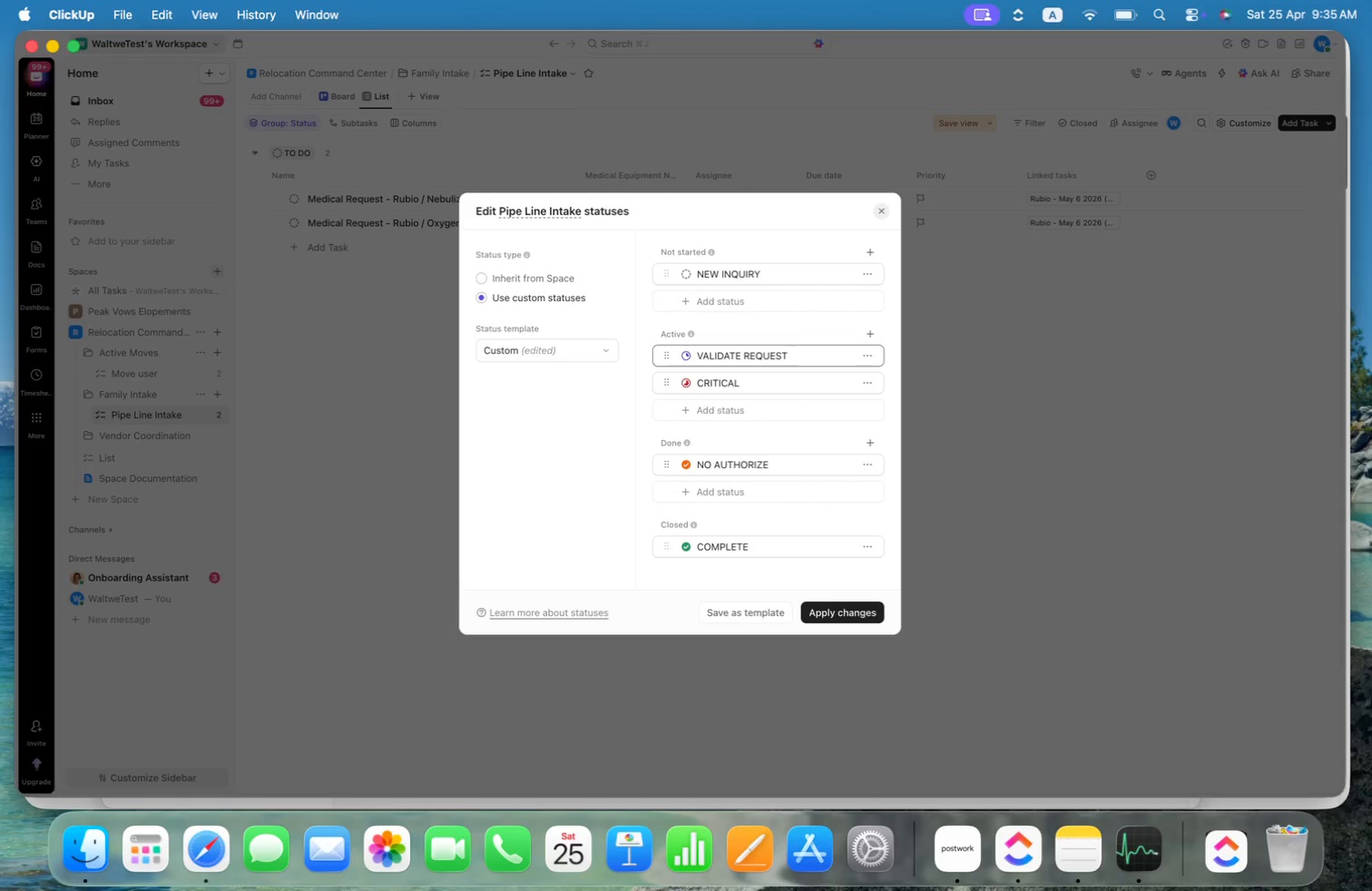 
key(Meta+Shift+ArrowLeft)
 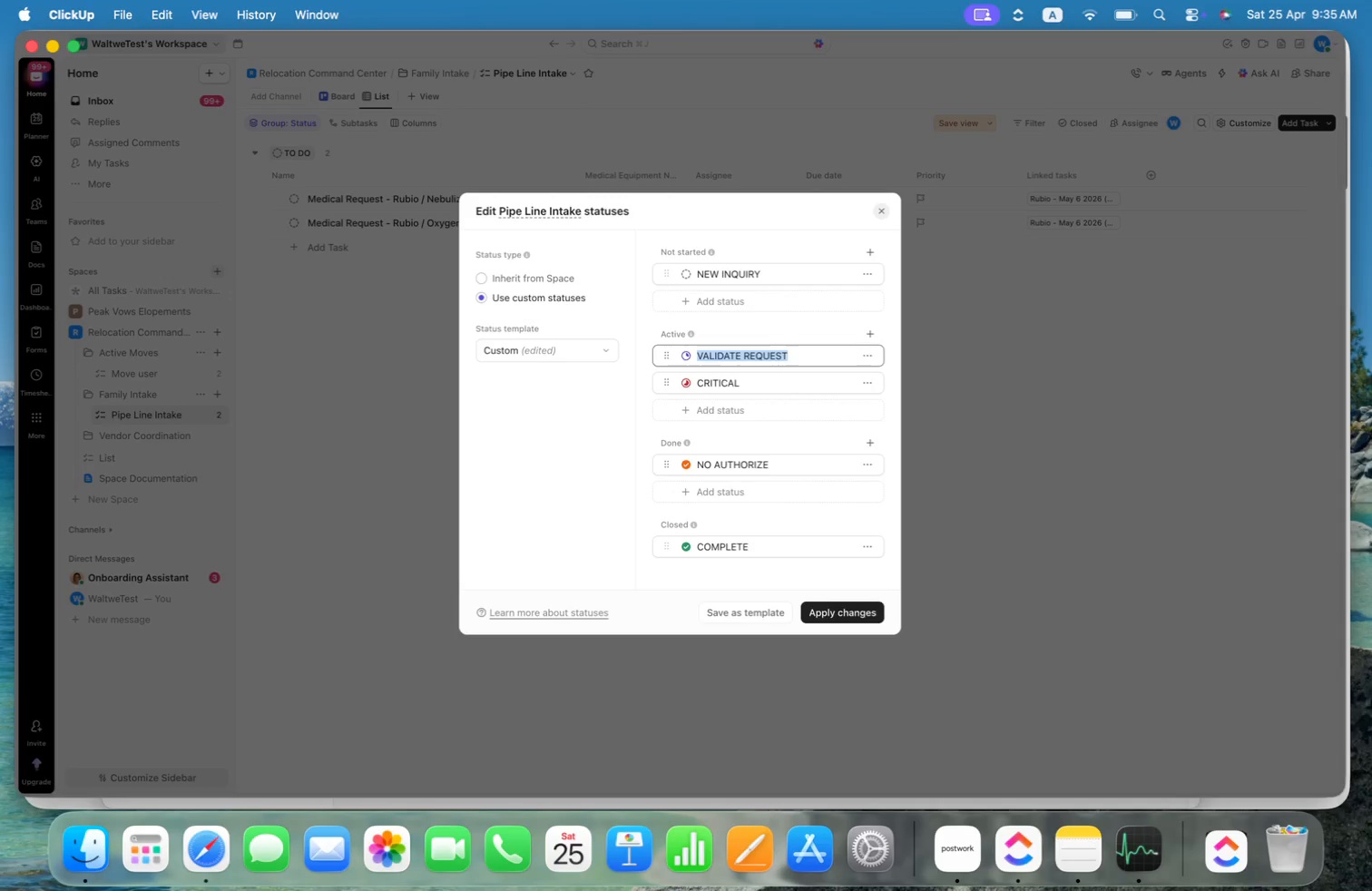 
type(accept)
 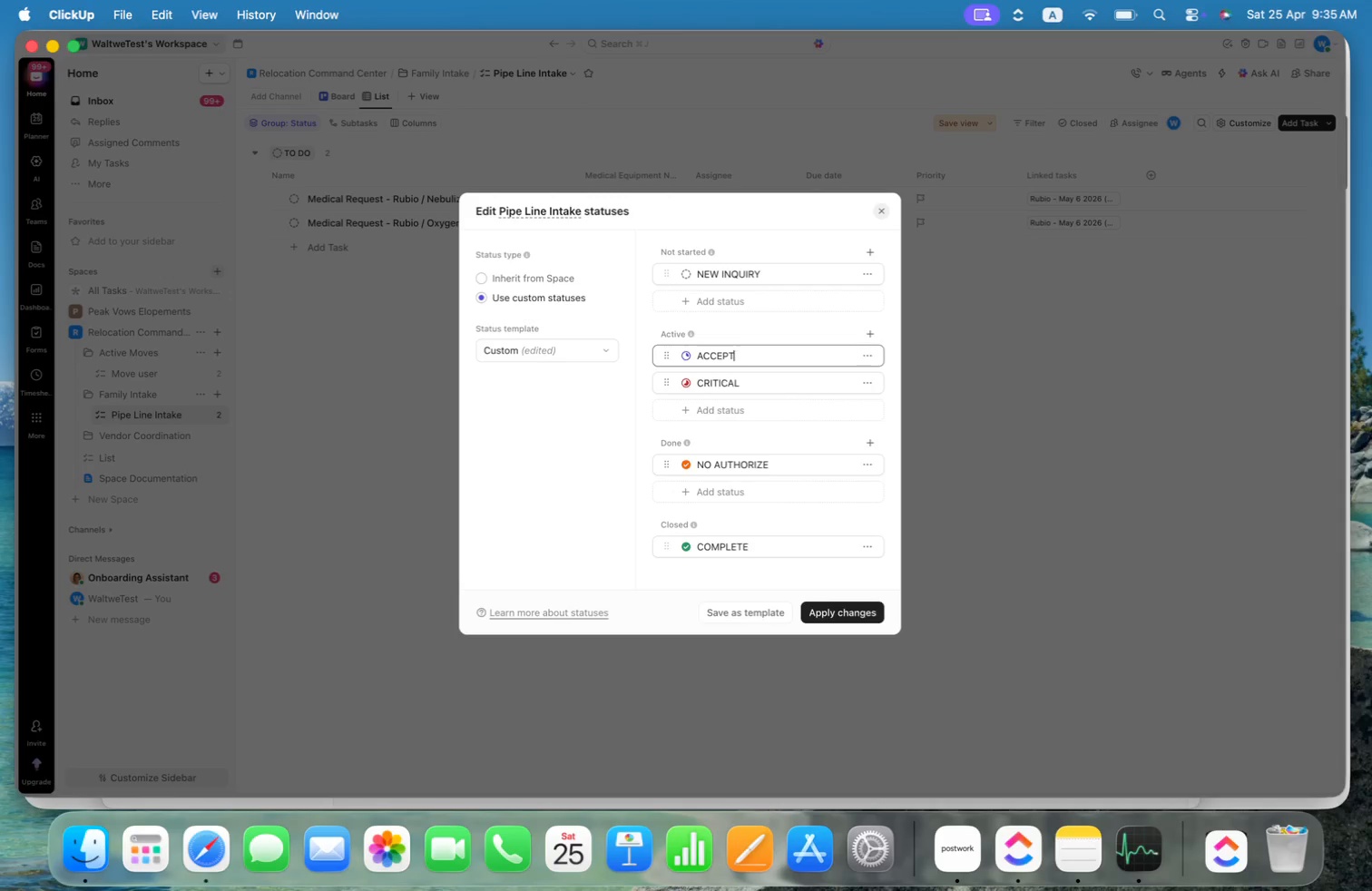 
key(Meta+Shift+ArrowLeft)
 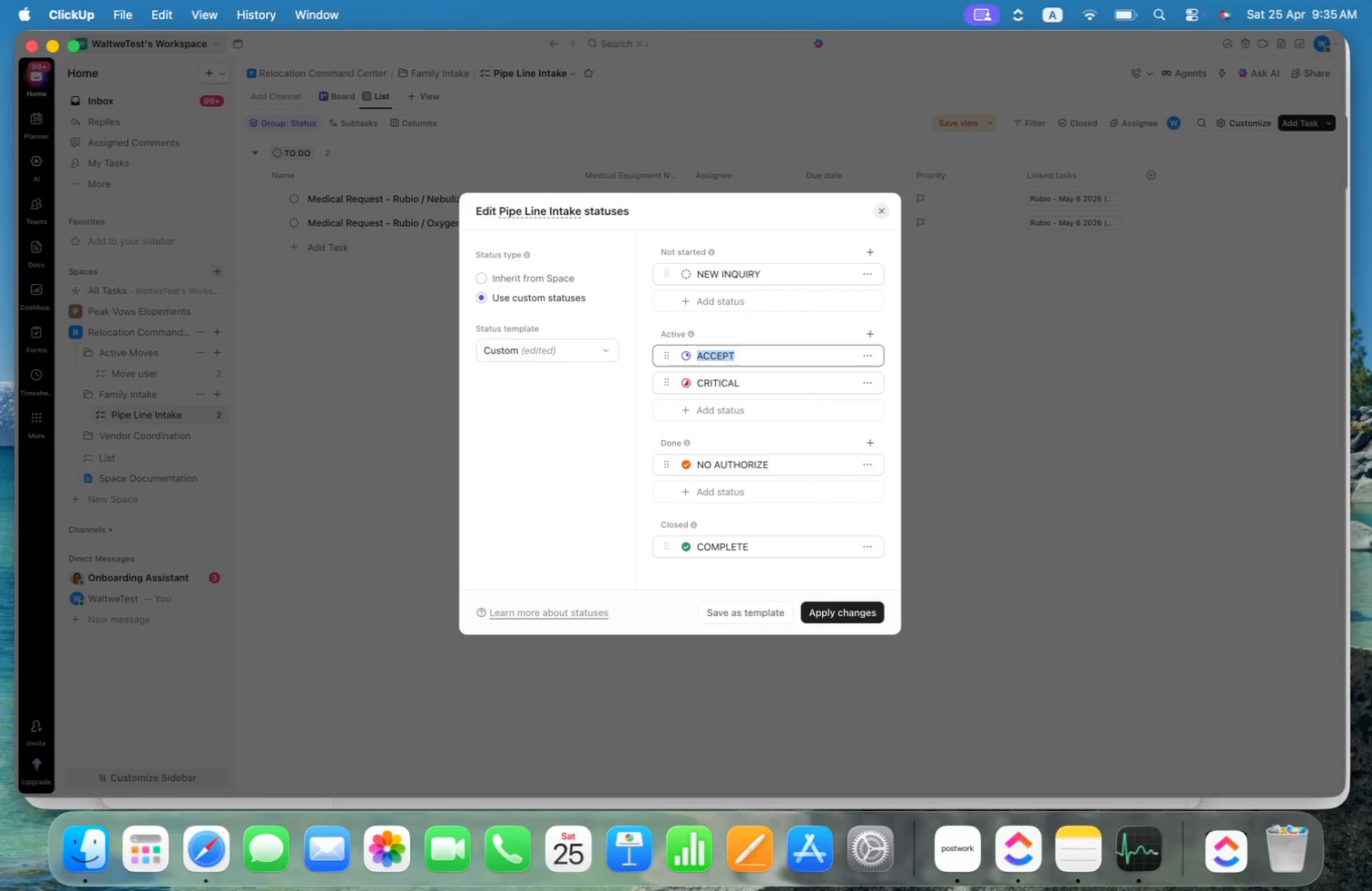 
type(validate request)
 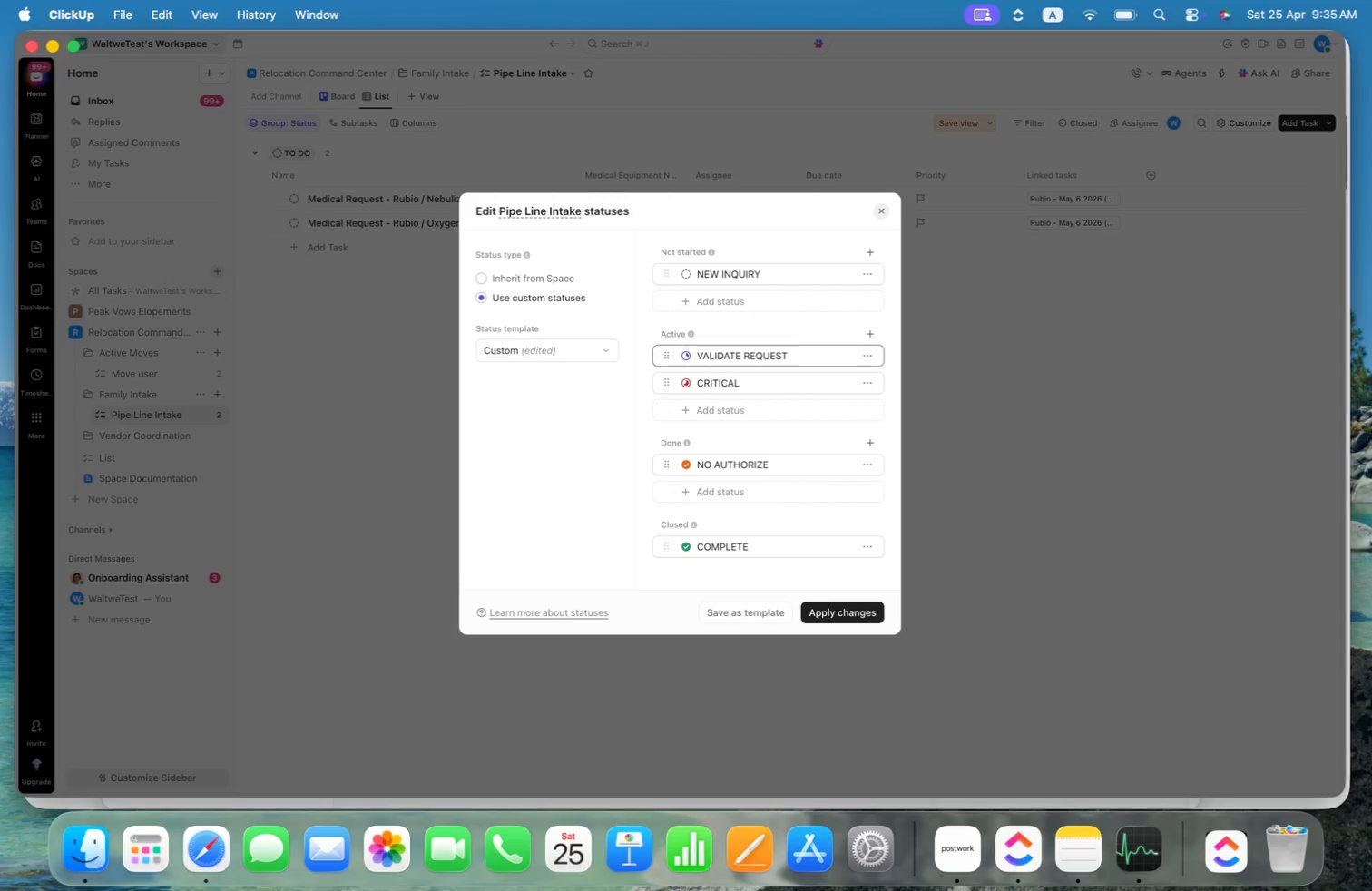 
key(Enter)
 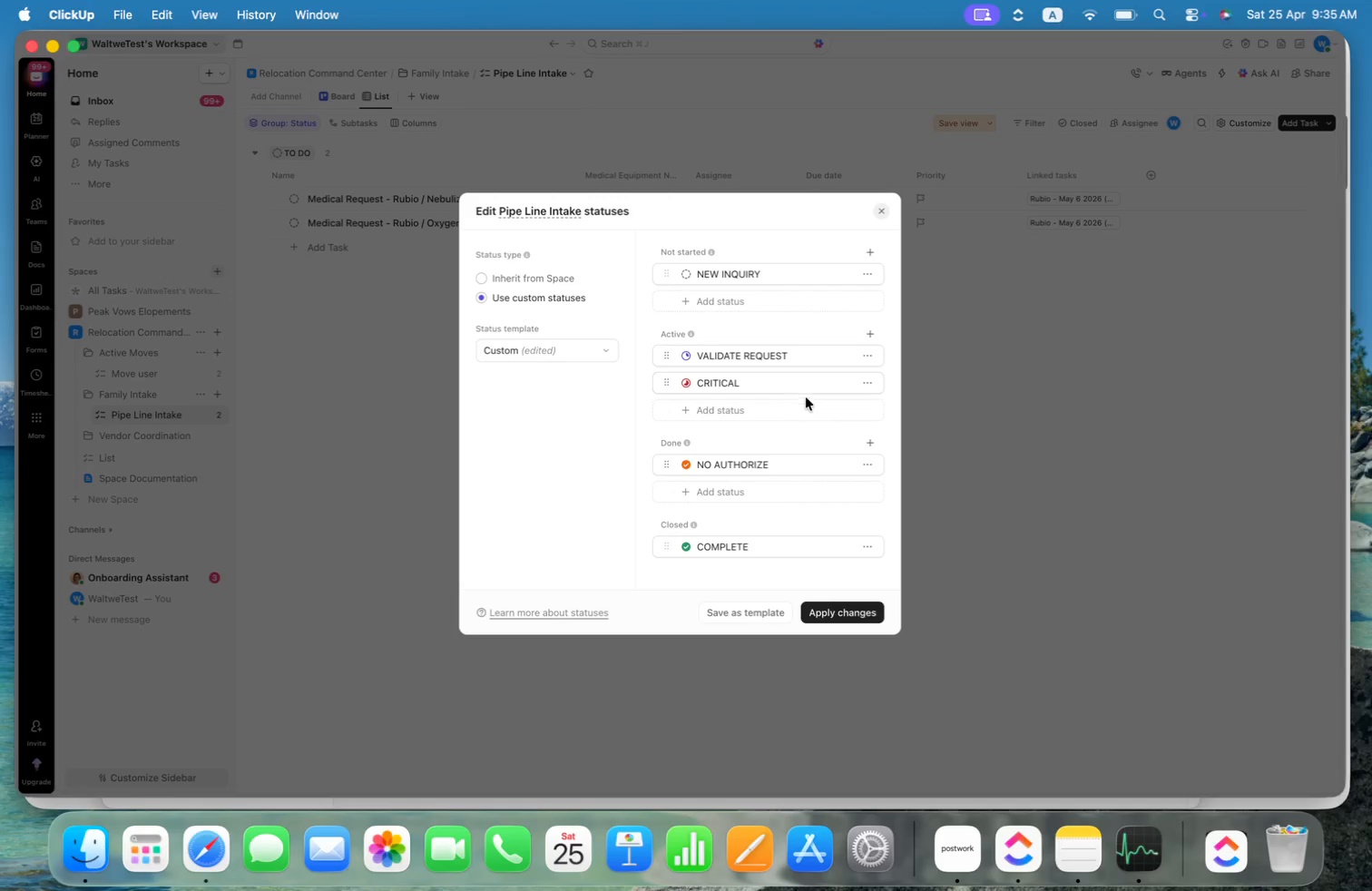 
left_click([780, 387])
 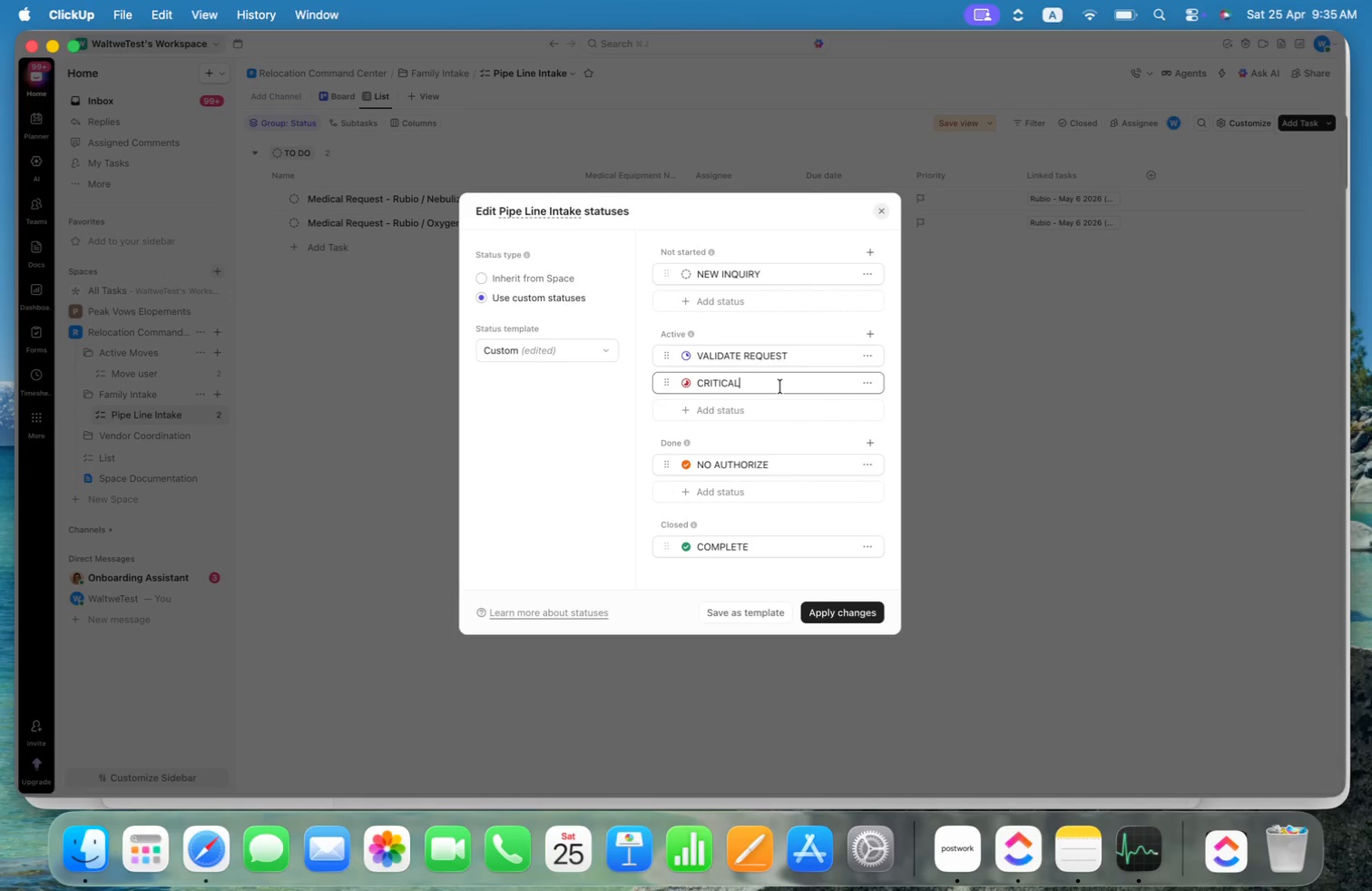 
key(Meta+Shift+CommandLeft)
 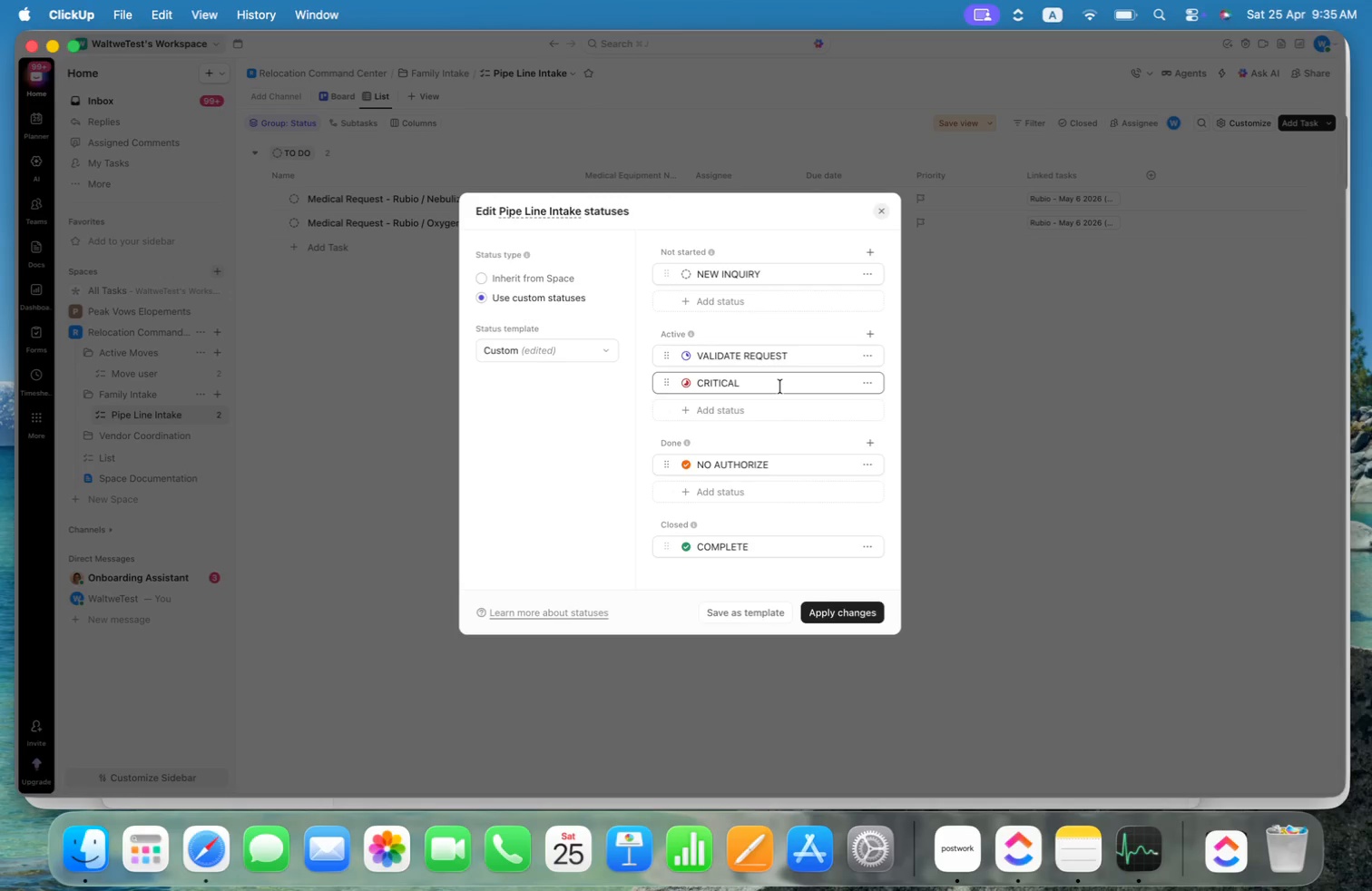 
key(Meta+Shift+ArrowLeft)
 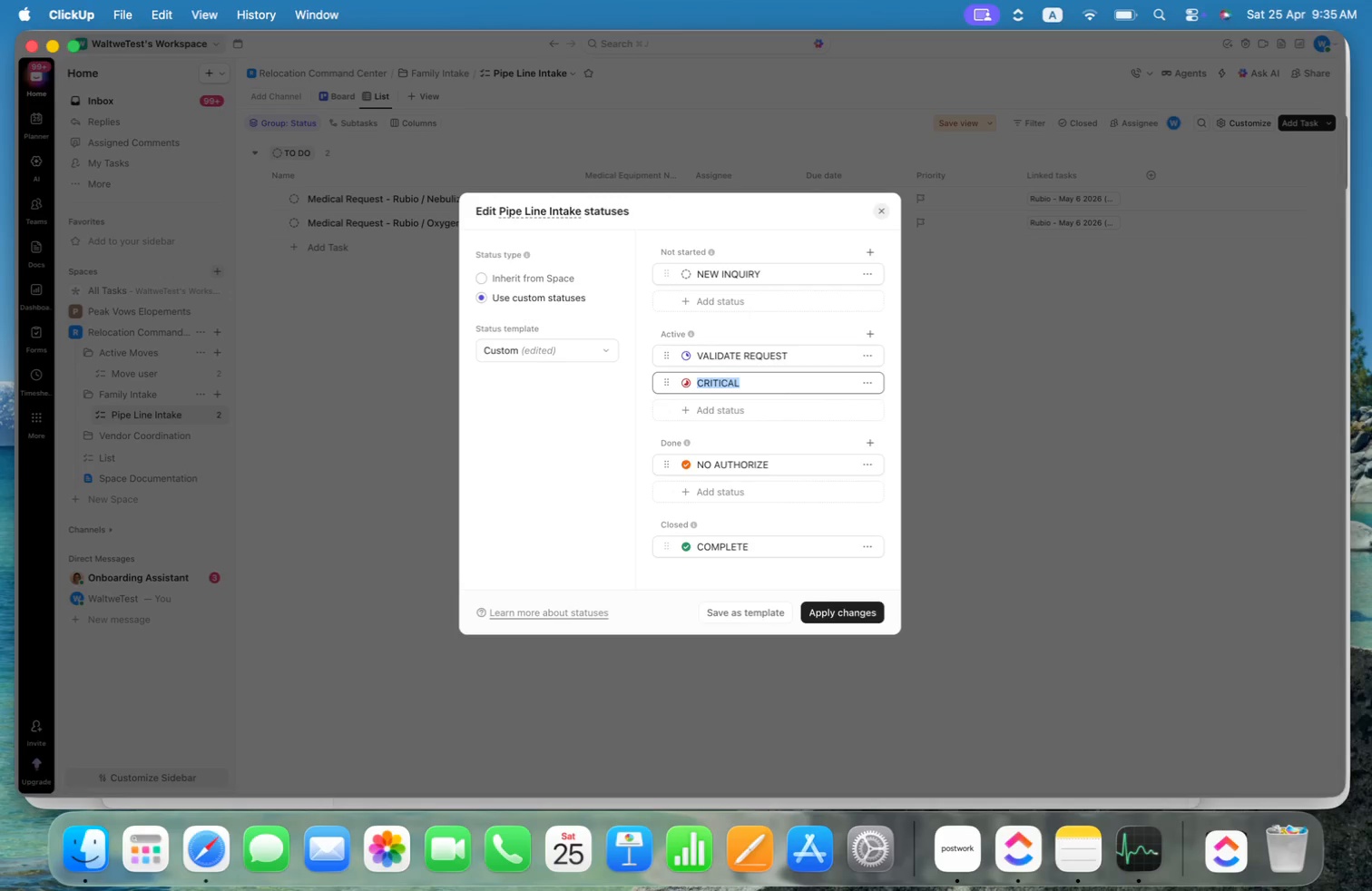 
type(accepted)
 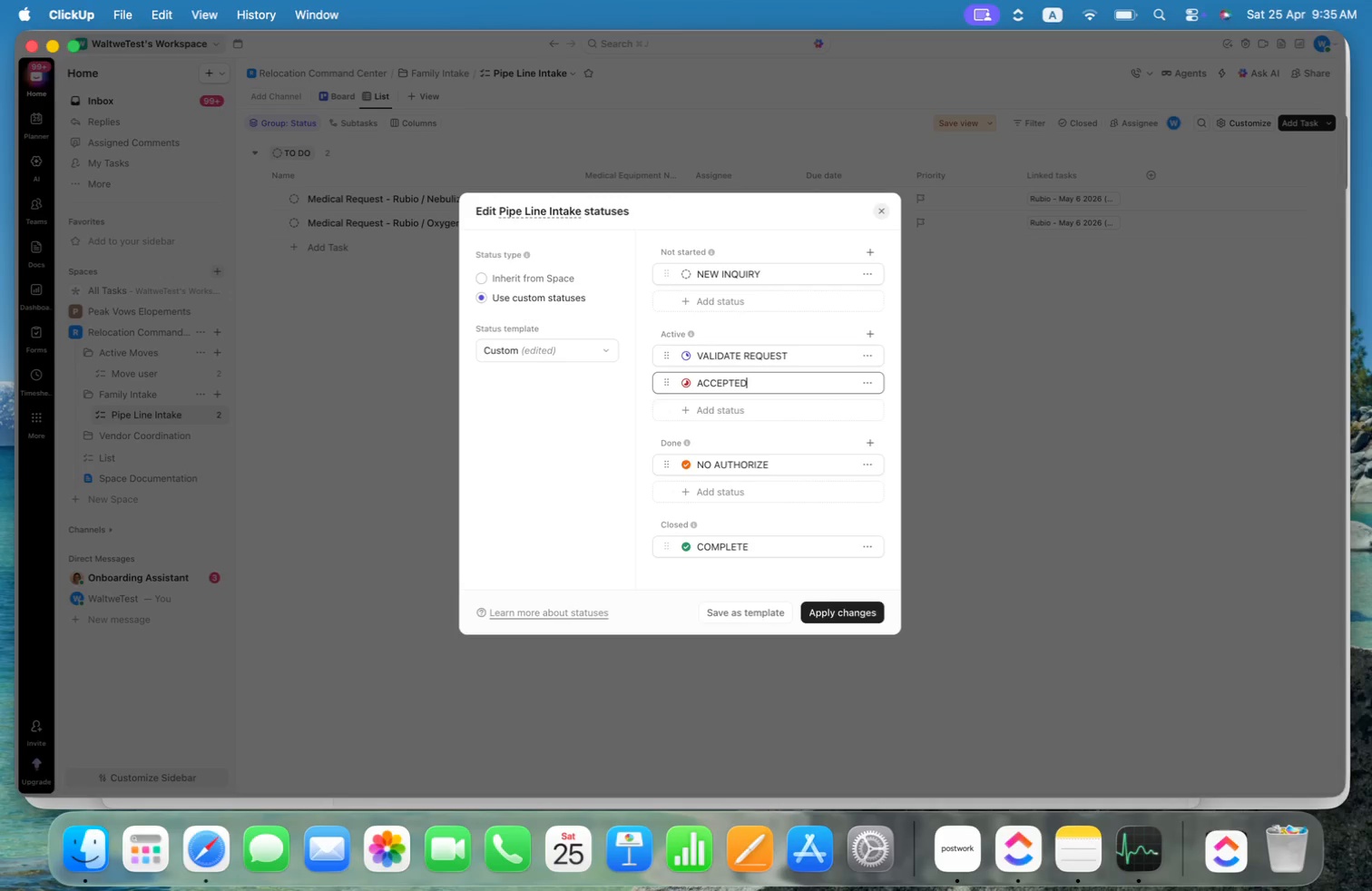 
key(Enter)
 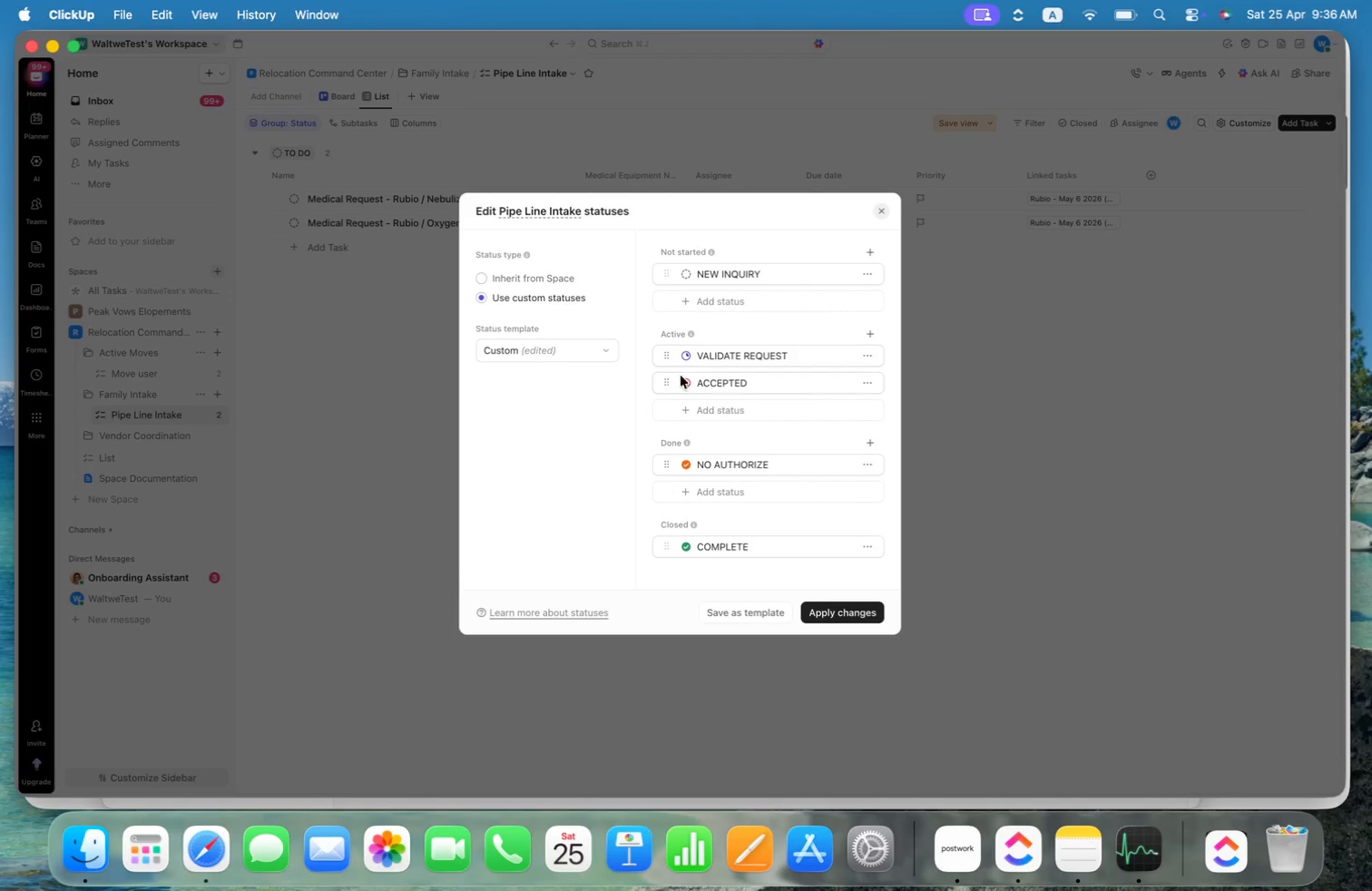 
left_click([760, 340])
 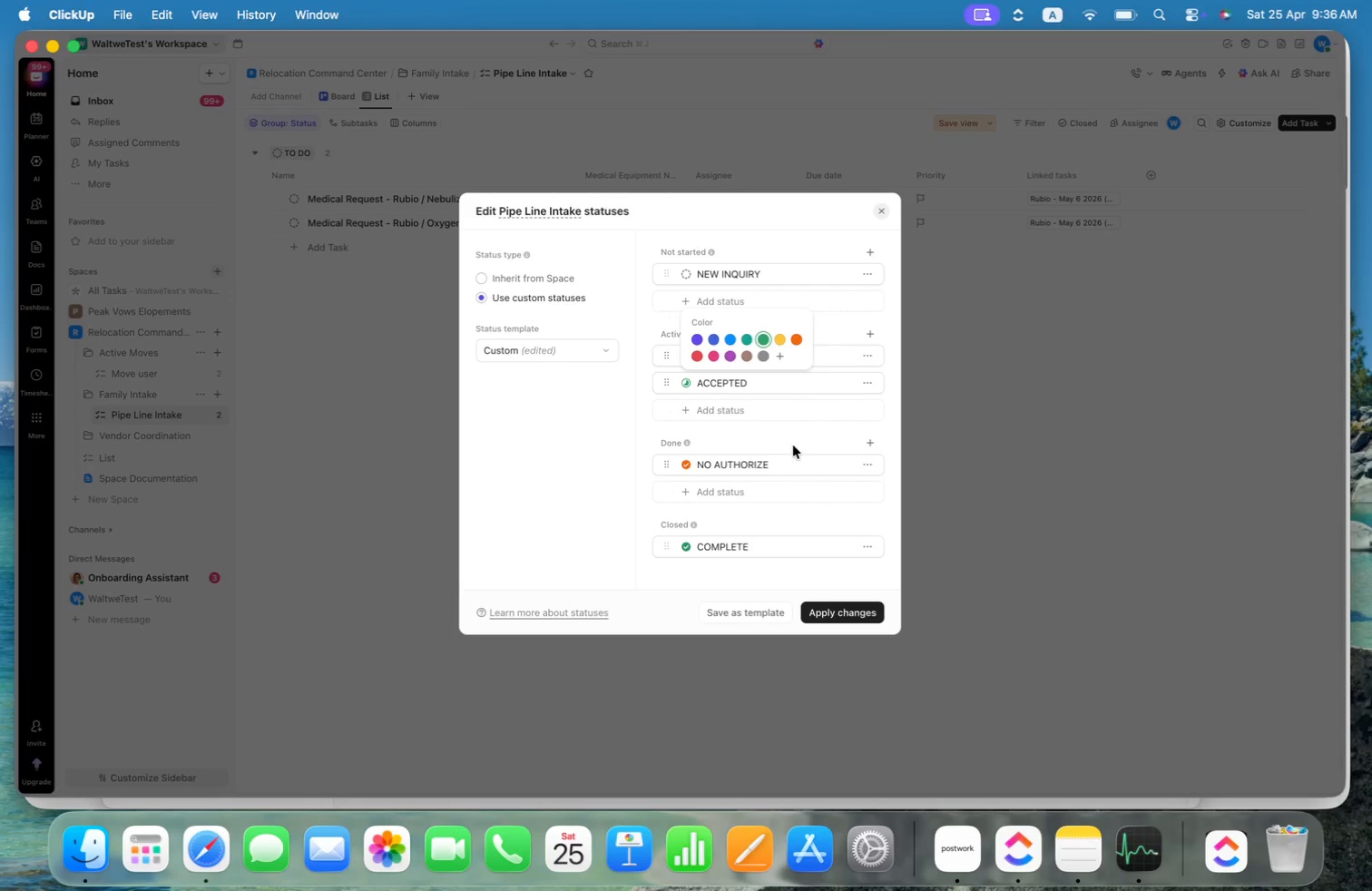 
left_click([791, 428])
 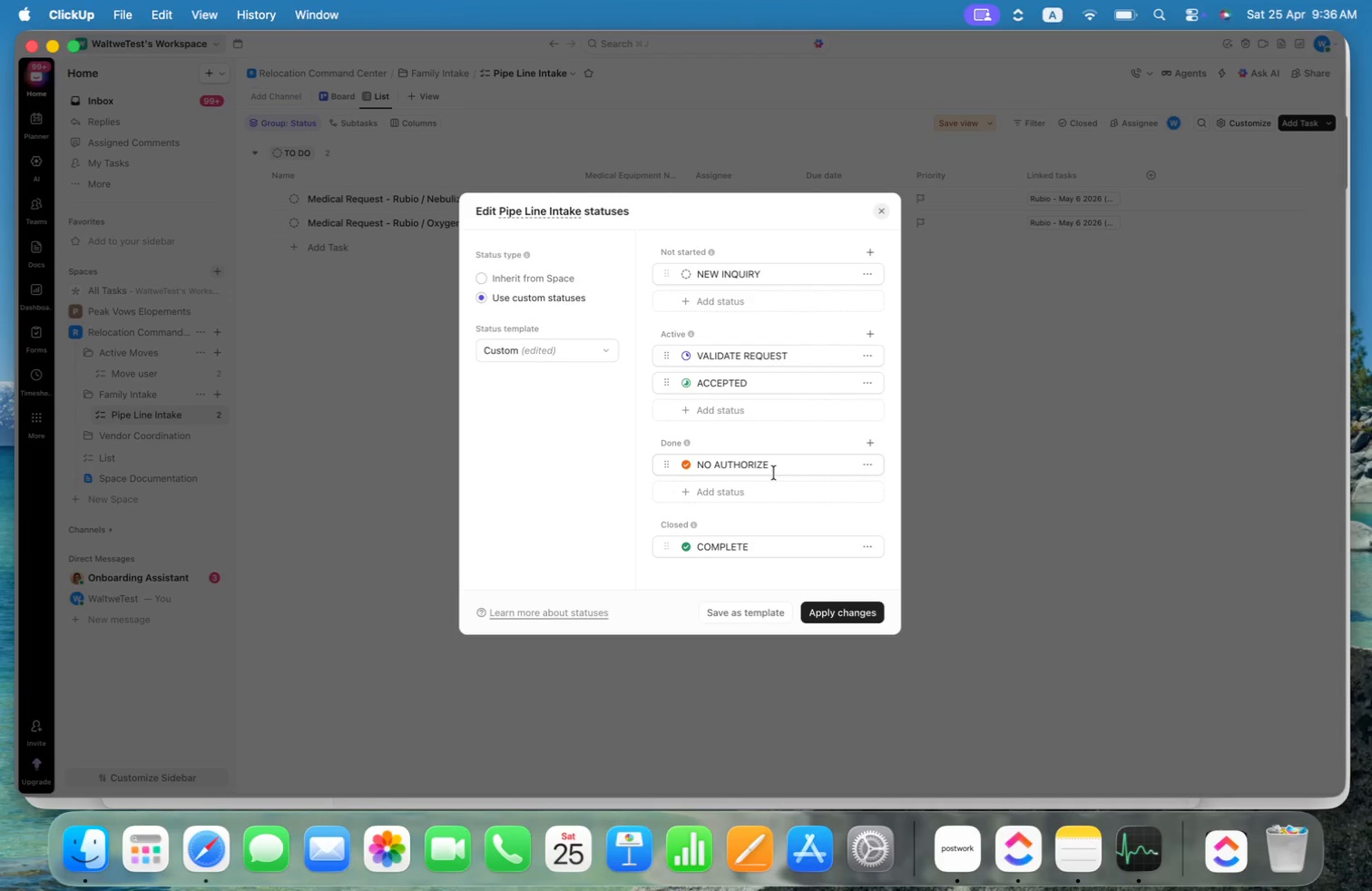 
wait(36.13)
 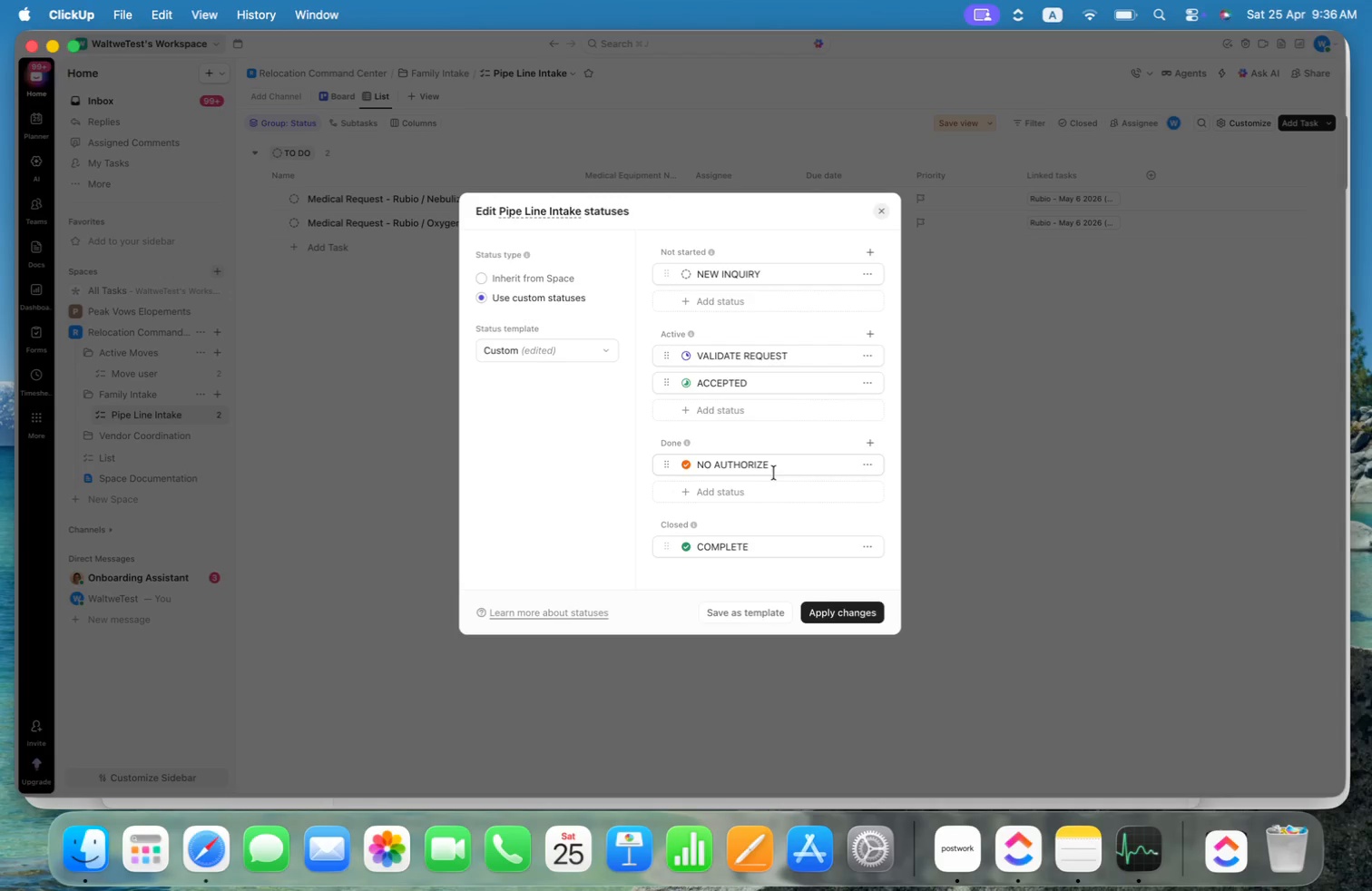 
left_click([168, 480])
 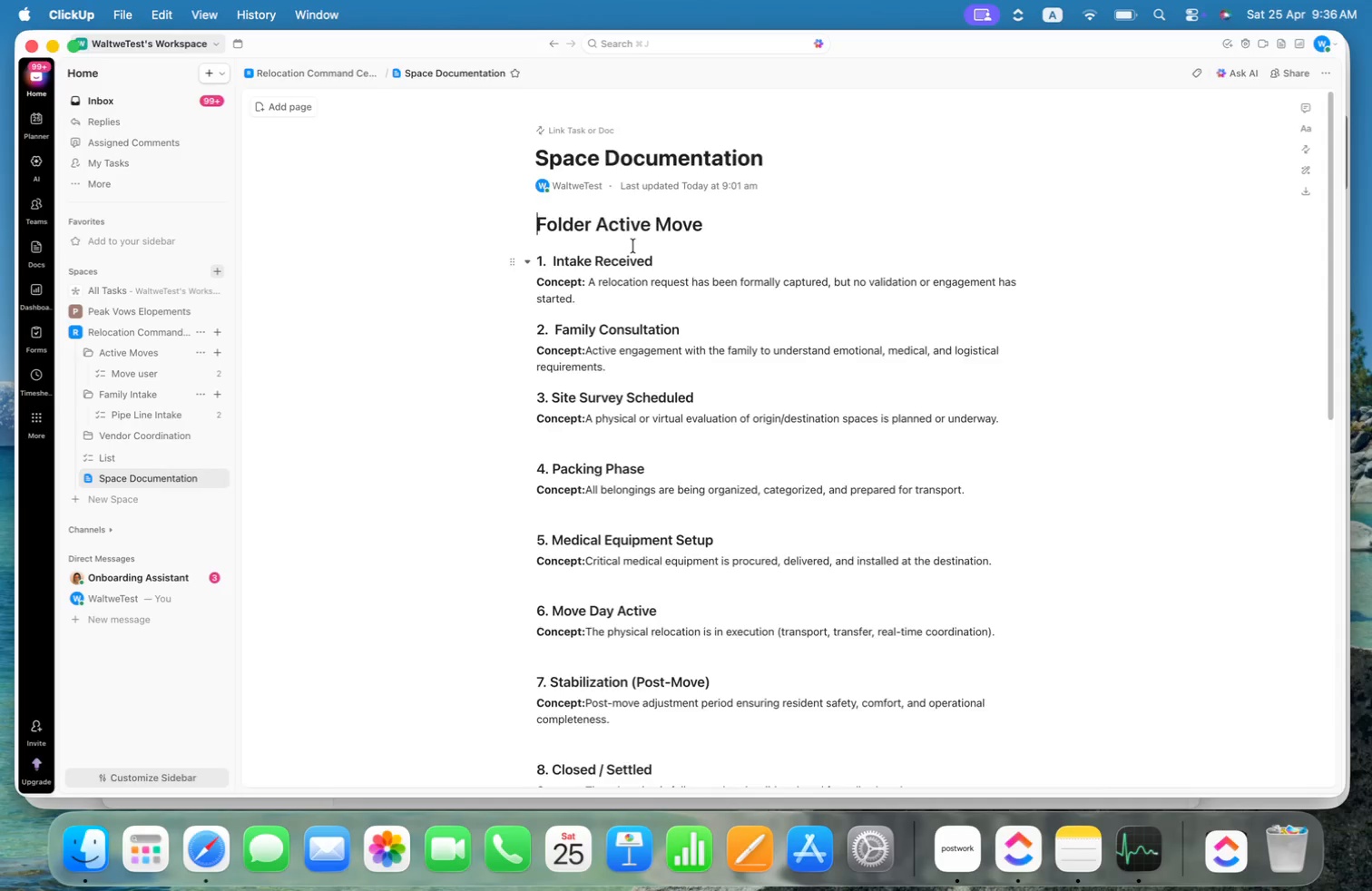 
scroll: coordinate [664, 307], scroll_direction: up, amount: 18.0
 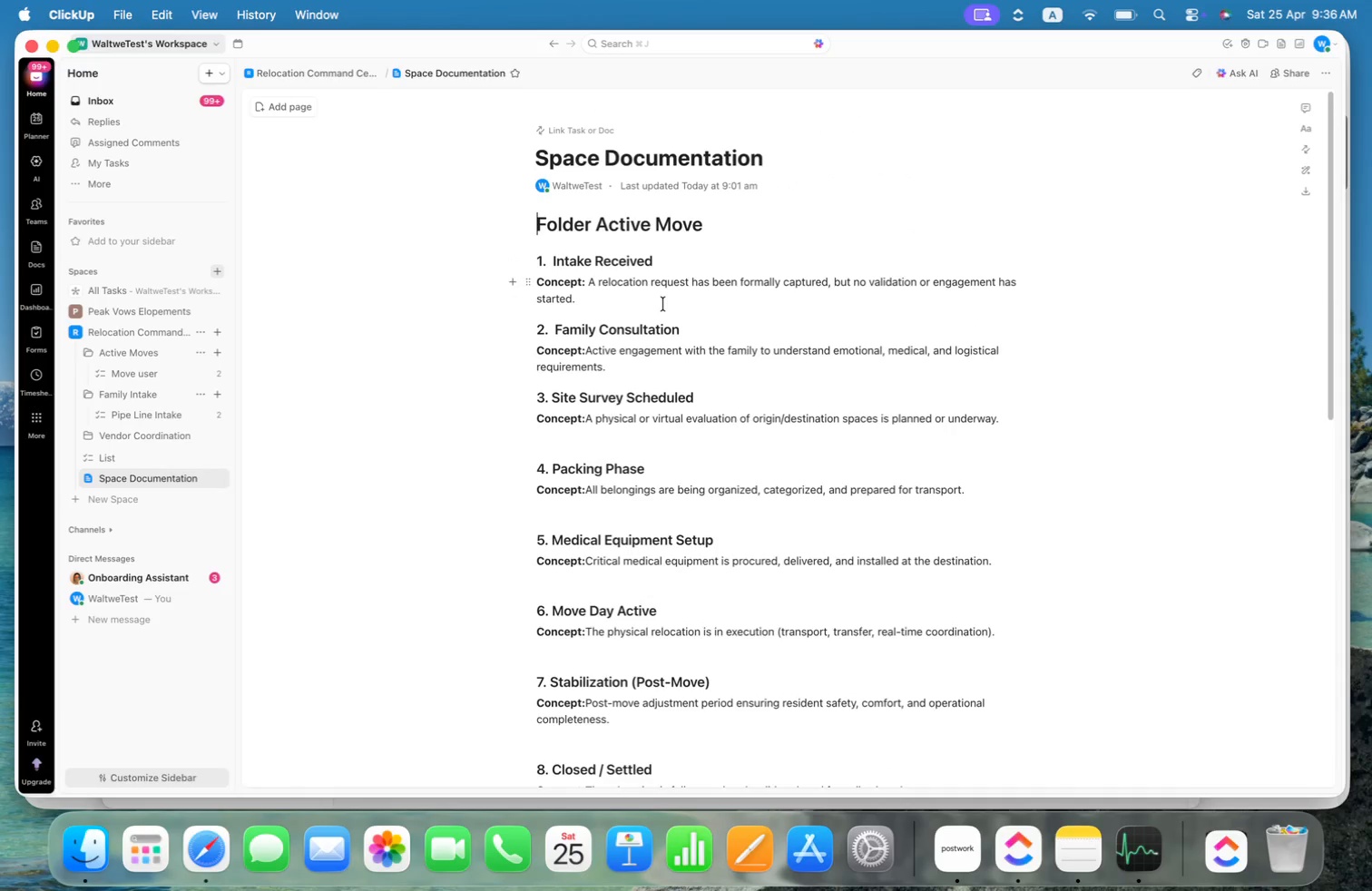 
scroll: coordinate [663, 305], scroll_direction: down, amount: 11.0
 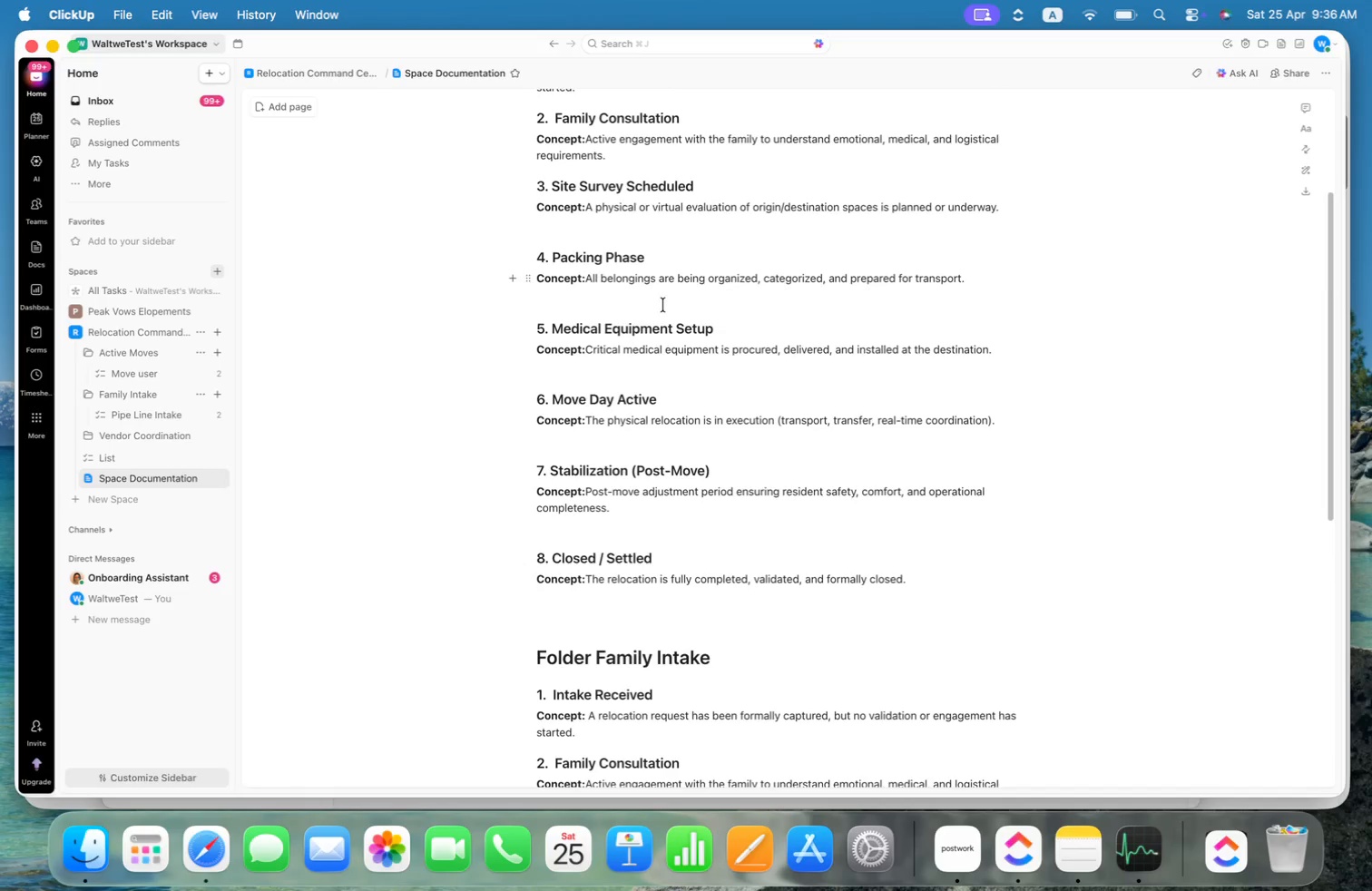 
scroll: coordinate [663, 305], scroll_direction: up, amount: 9.0
 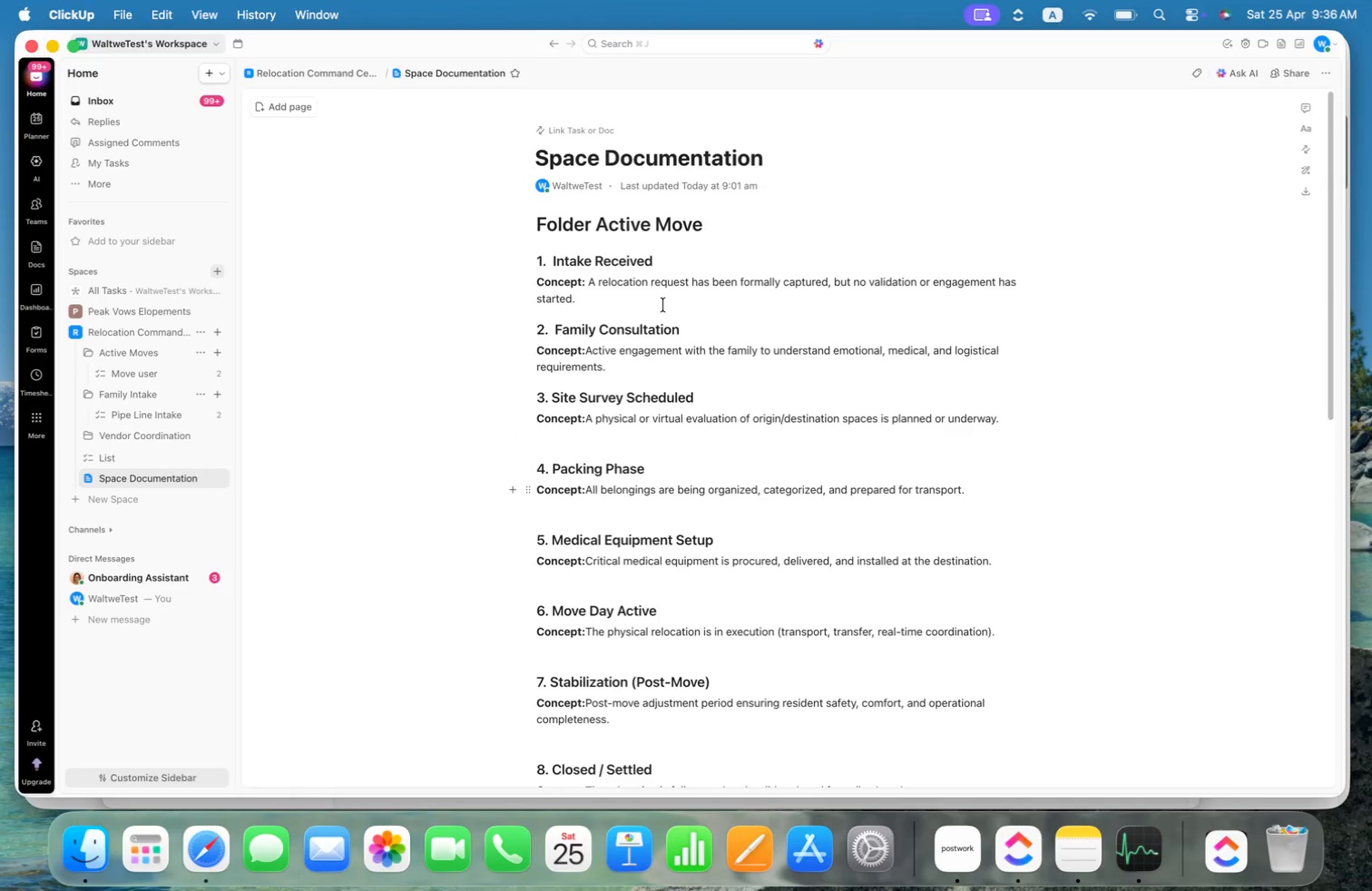 
scroll: coordinate [663, 305], scroll_direction: down, amount: 2.0
 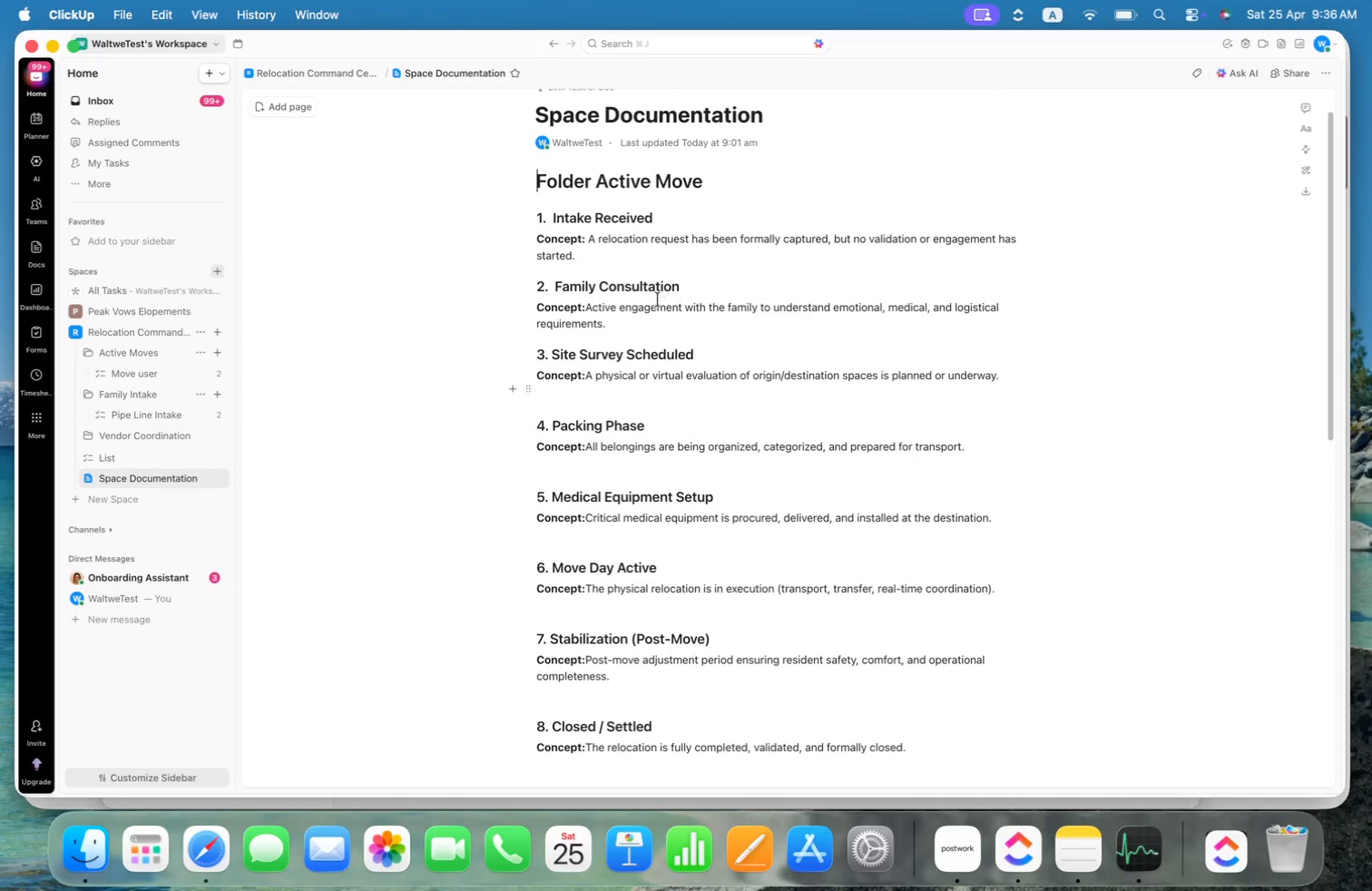 
left_click_drag(start_coordinate=[617, 252], to_coordinate=[534, 230])
 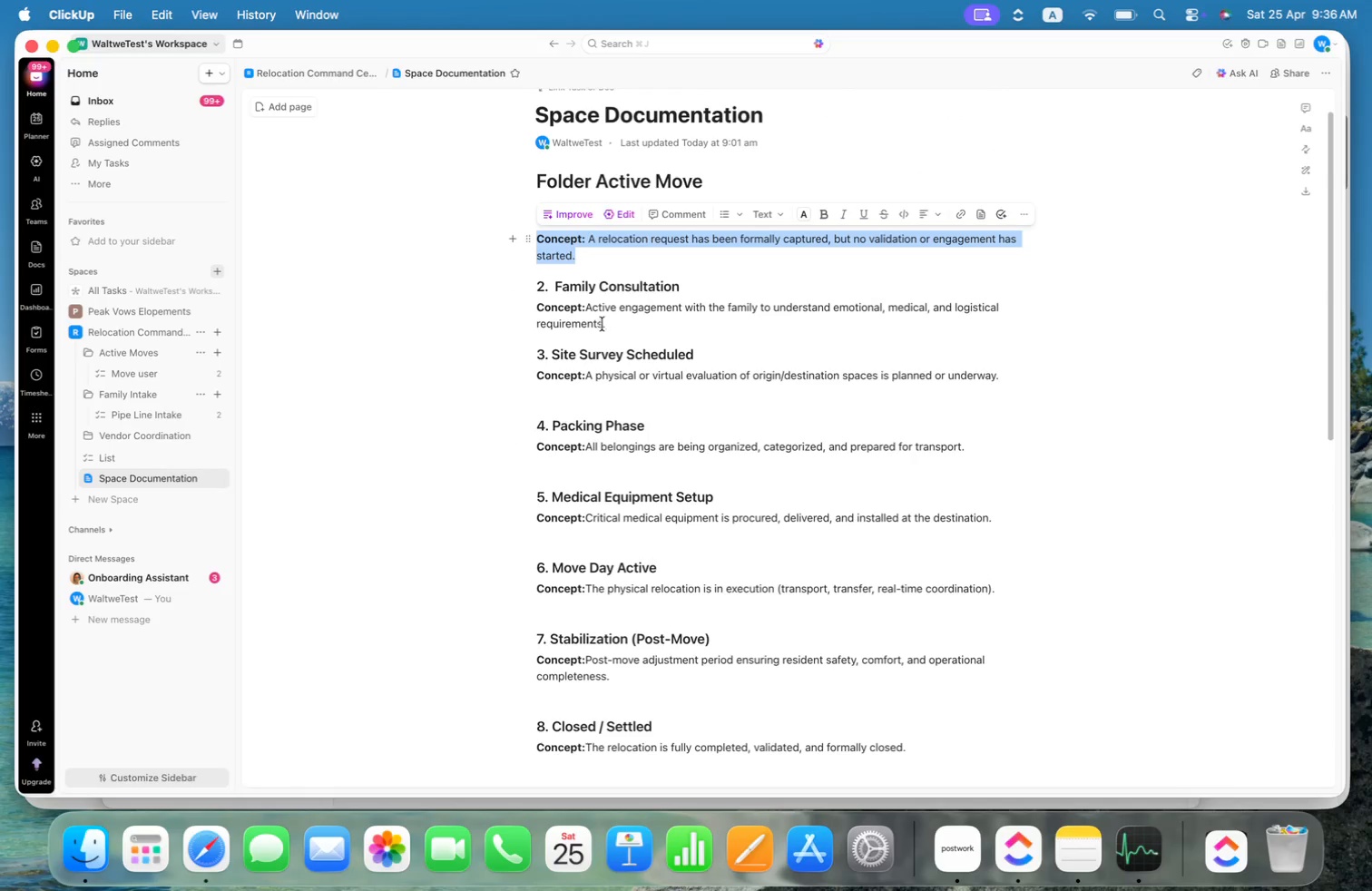 
left_click_drag(start_coordinate=[611, 328], to_coordinate=[530, 310])
 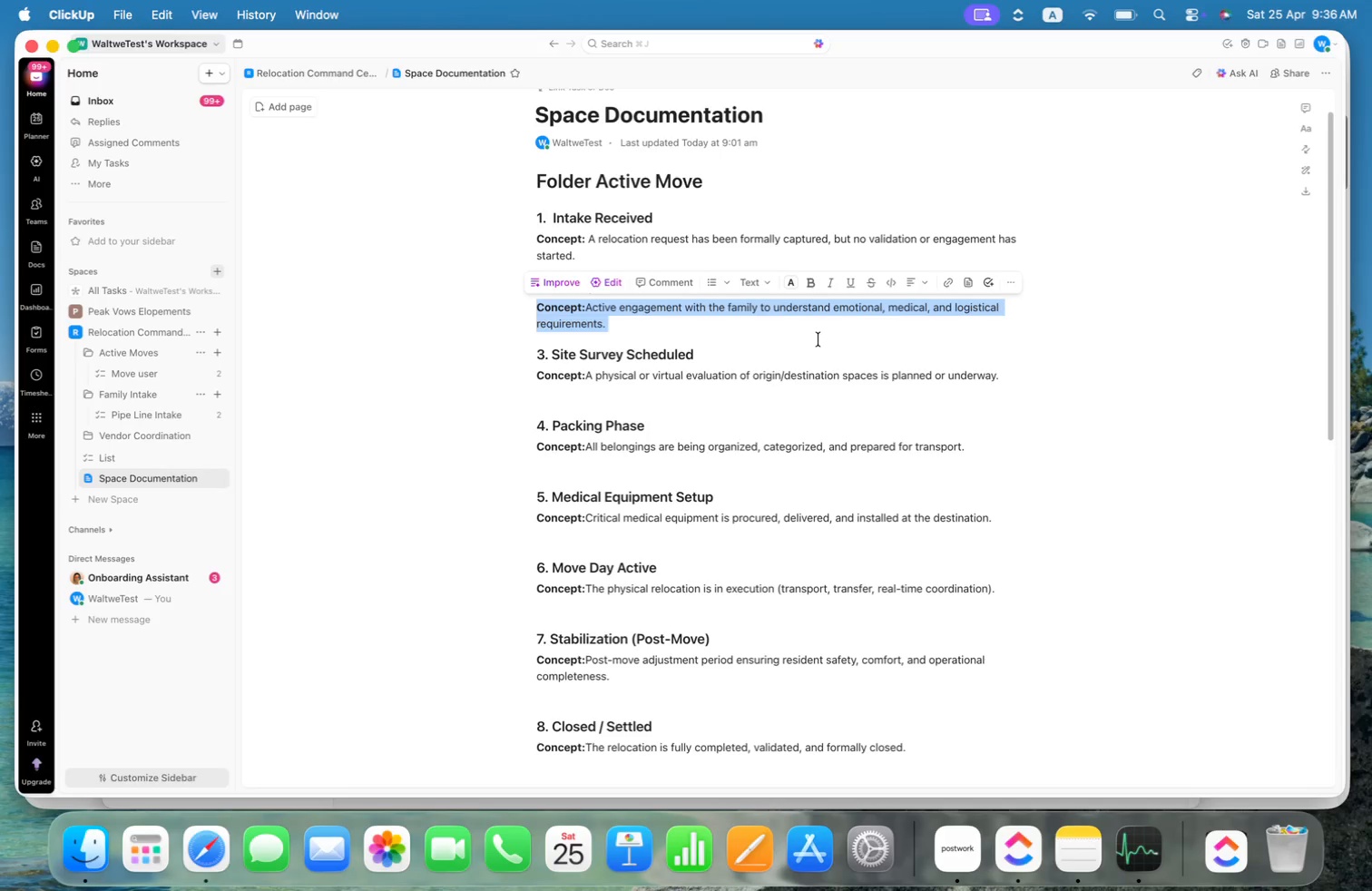 
left_click([813, 349])
 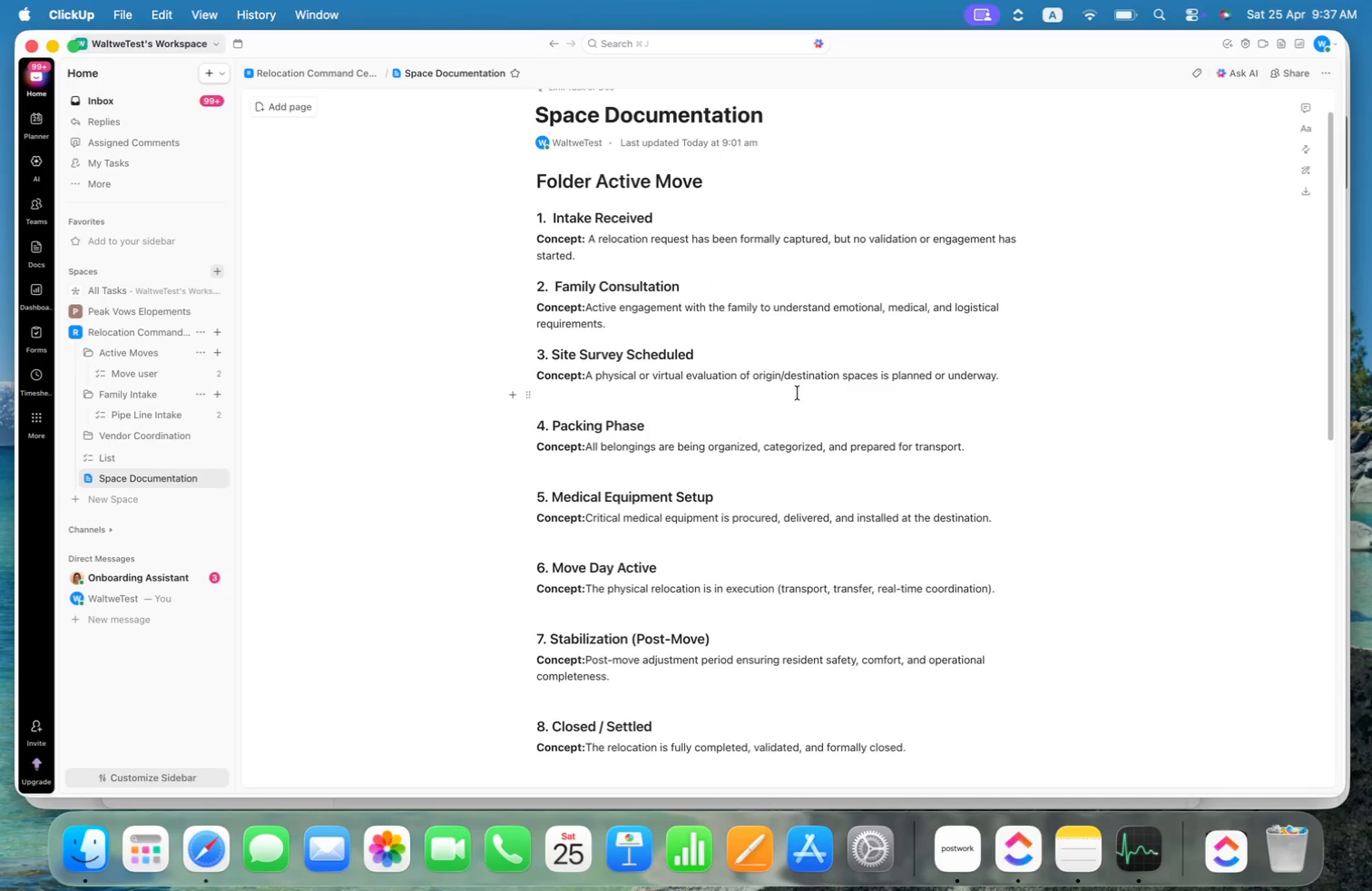 
wait(11.73)
 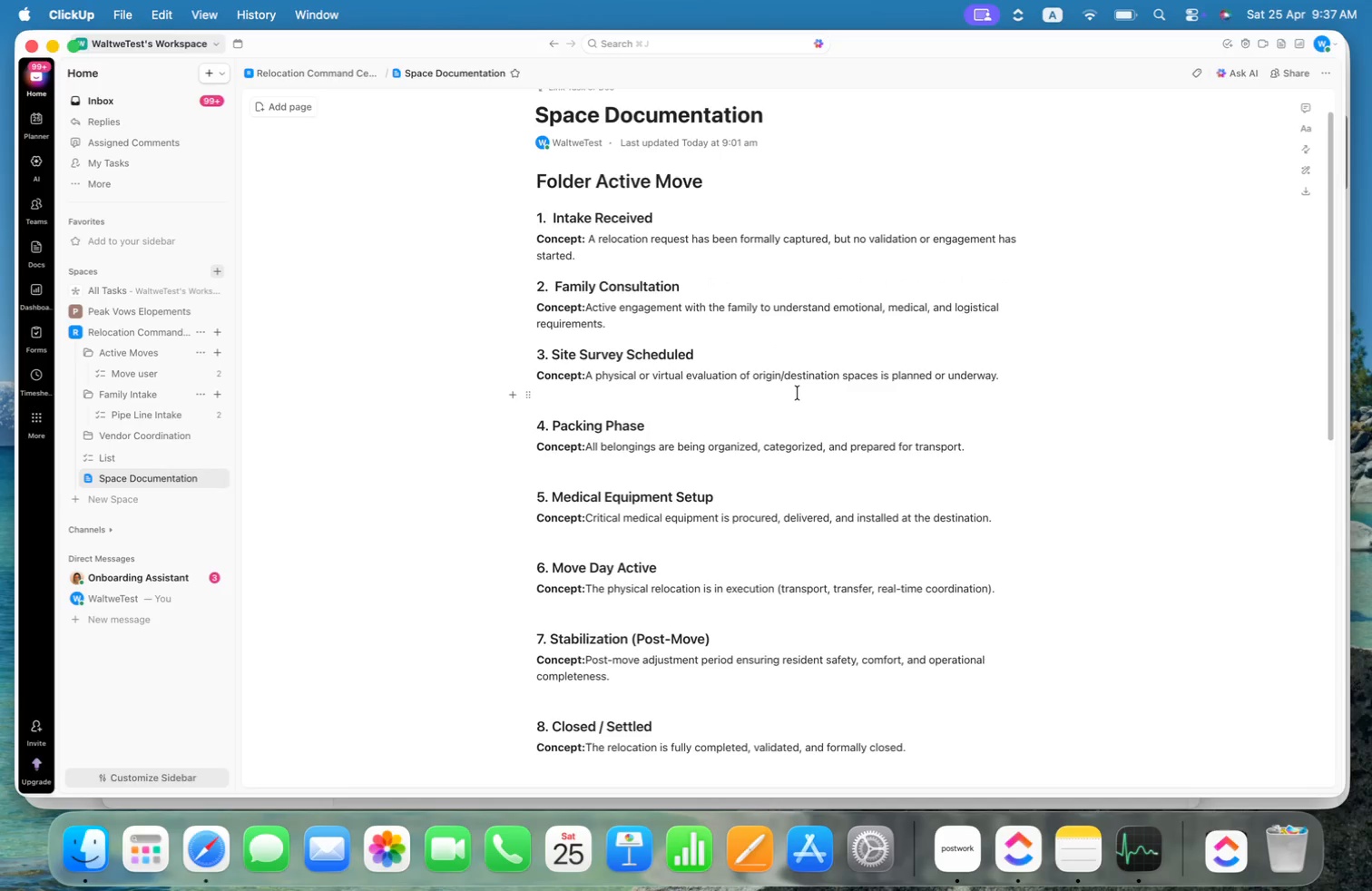 
scroll: coordinate [1019, 397], scroll_direction: down, amount: 8.0
 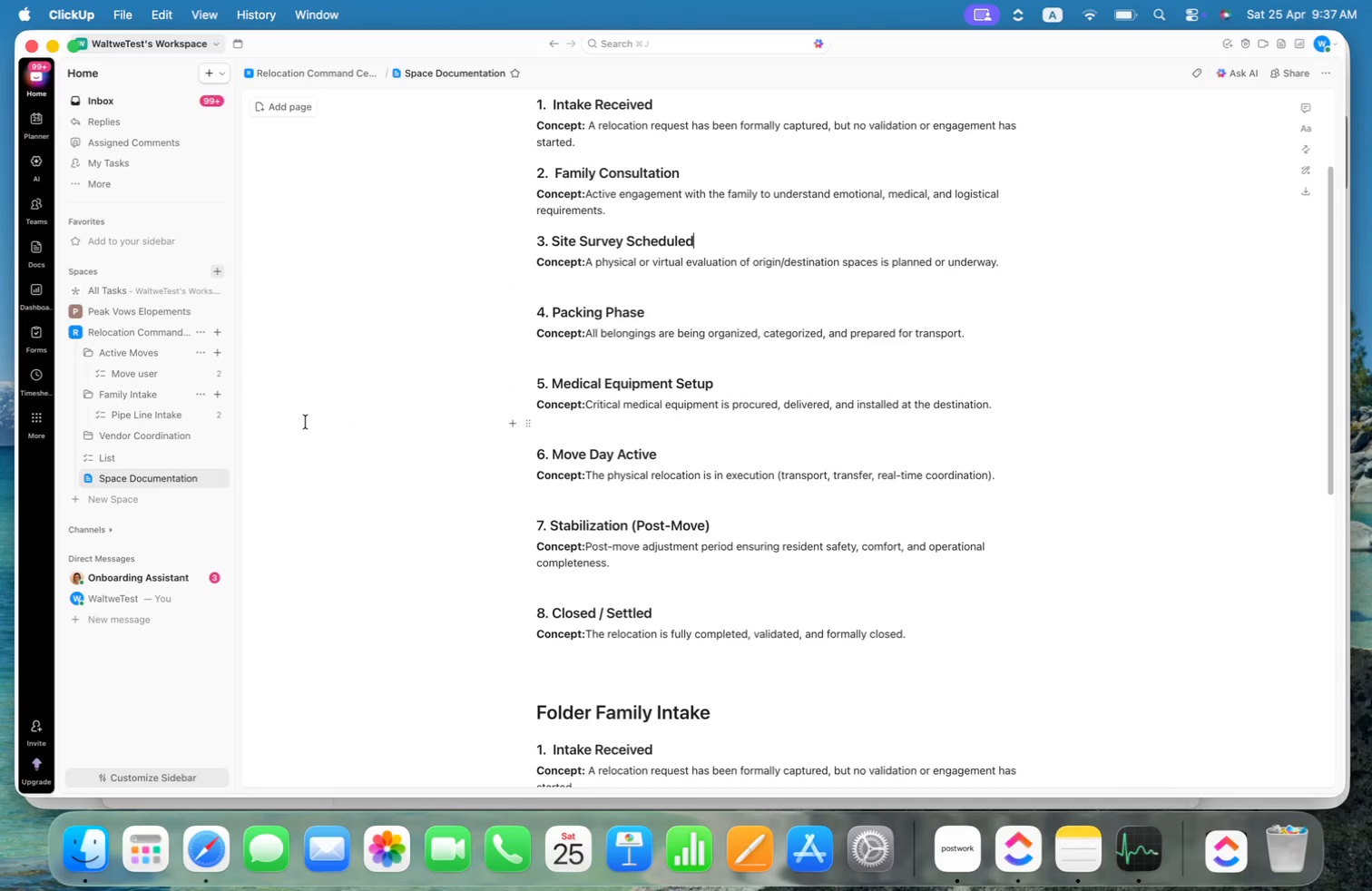 
left_click([86, 434])
 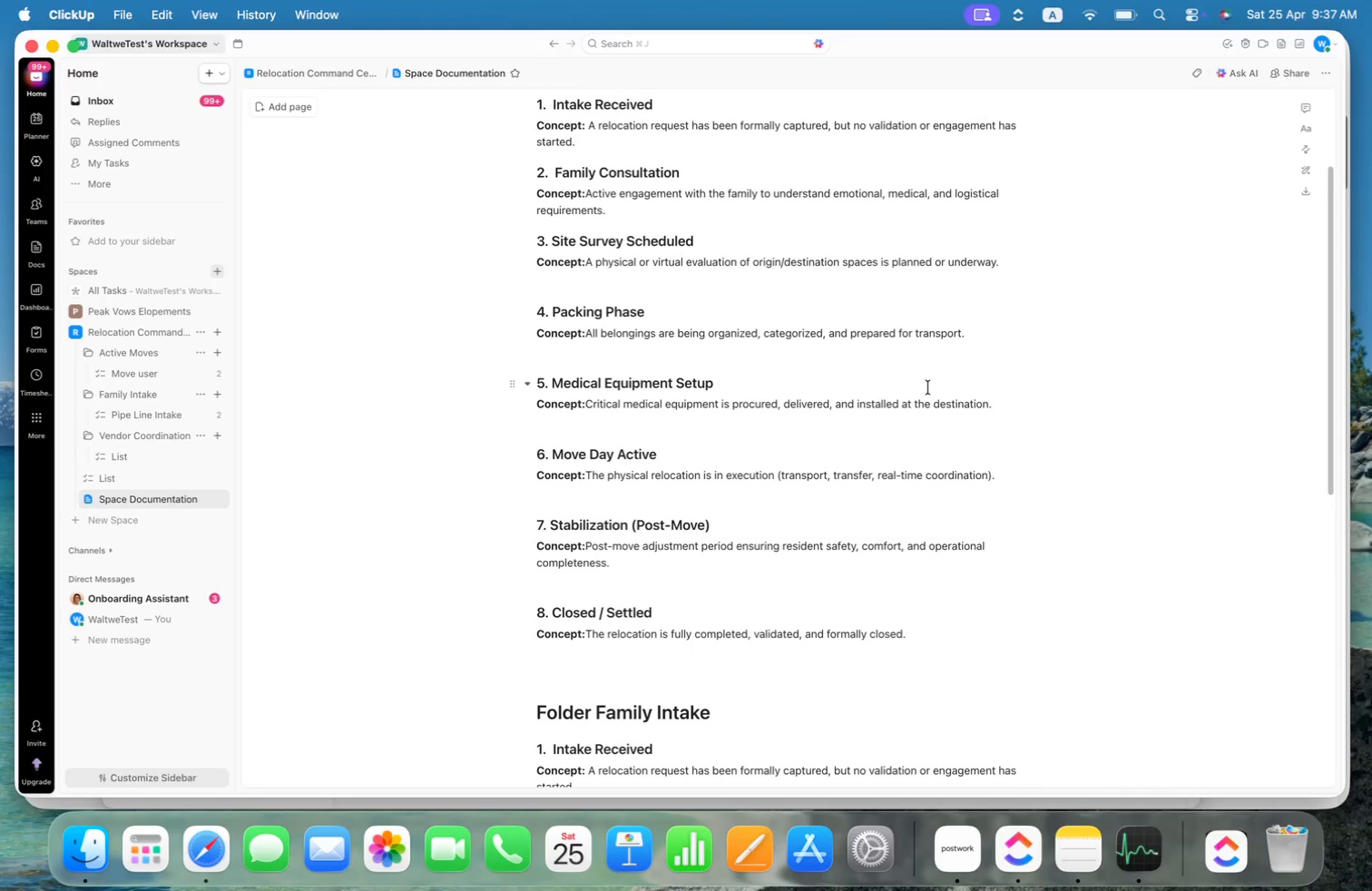 
wait(29.27)
 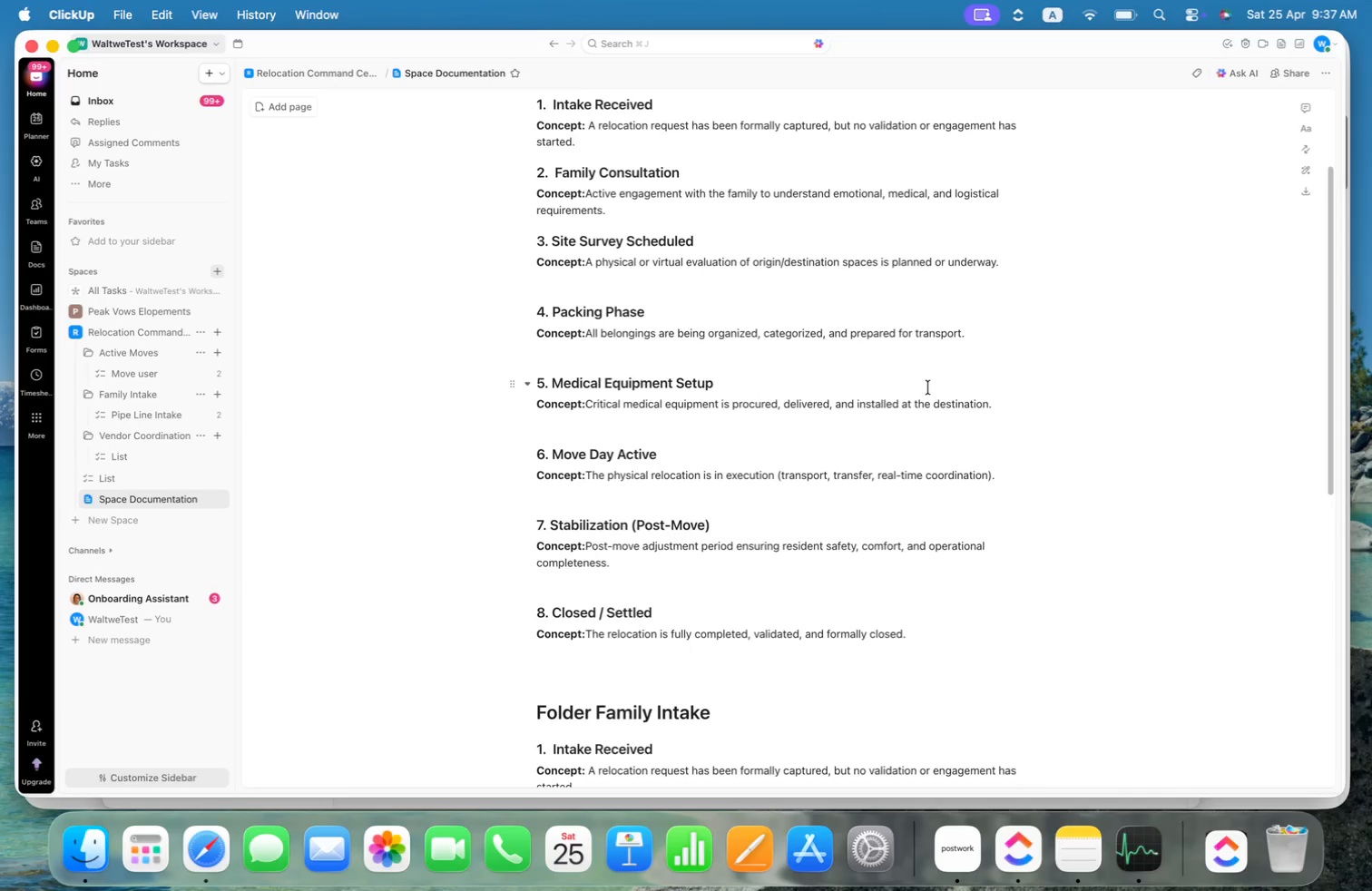 
scroll: coordinate [928, 387], scroll_direction: down, amount: 23.0
 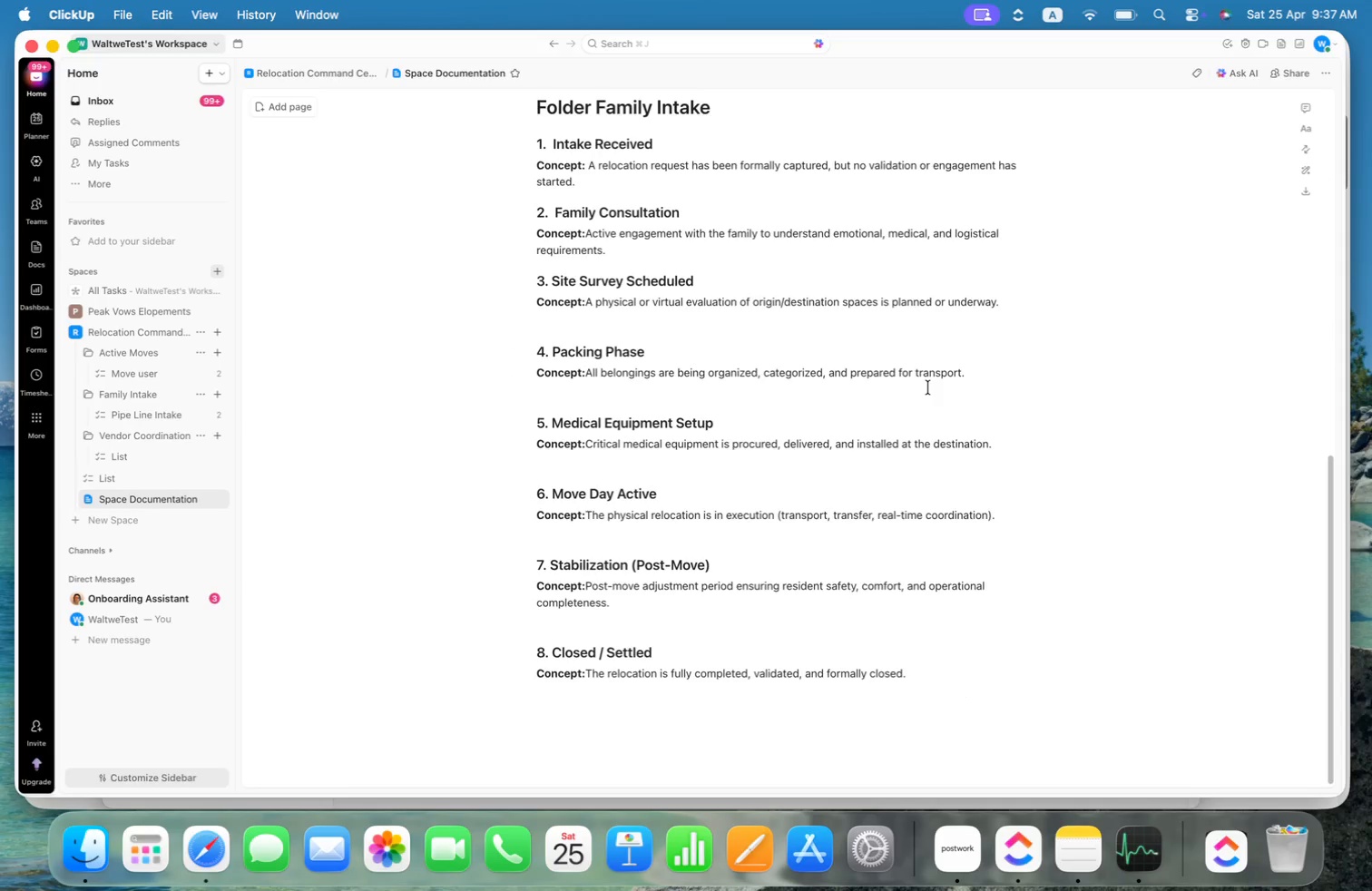 
scroll: coordinate [928, 387], scroll_direction: up, amount: 3.0
 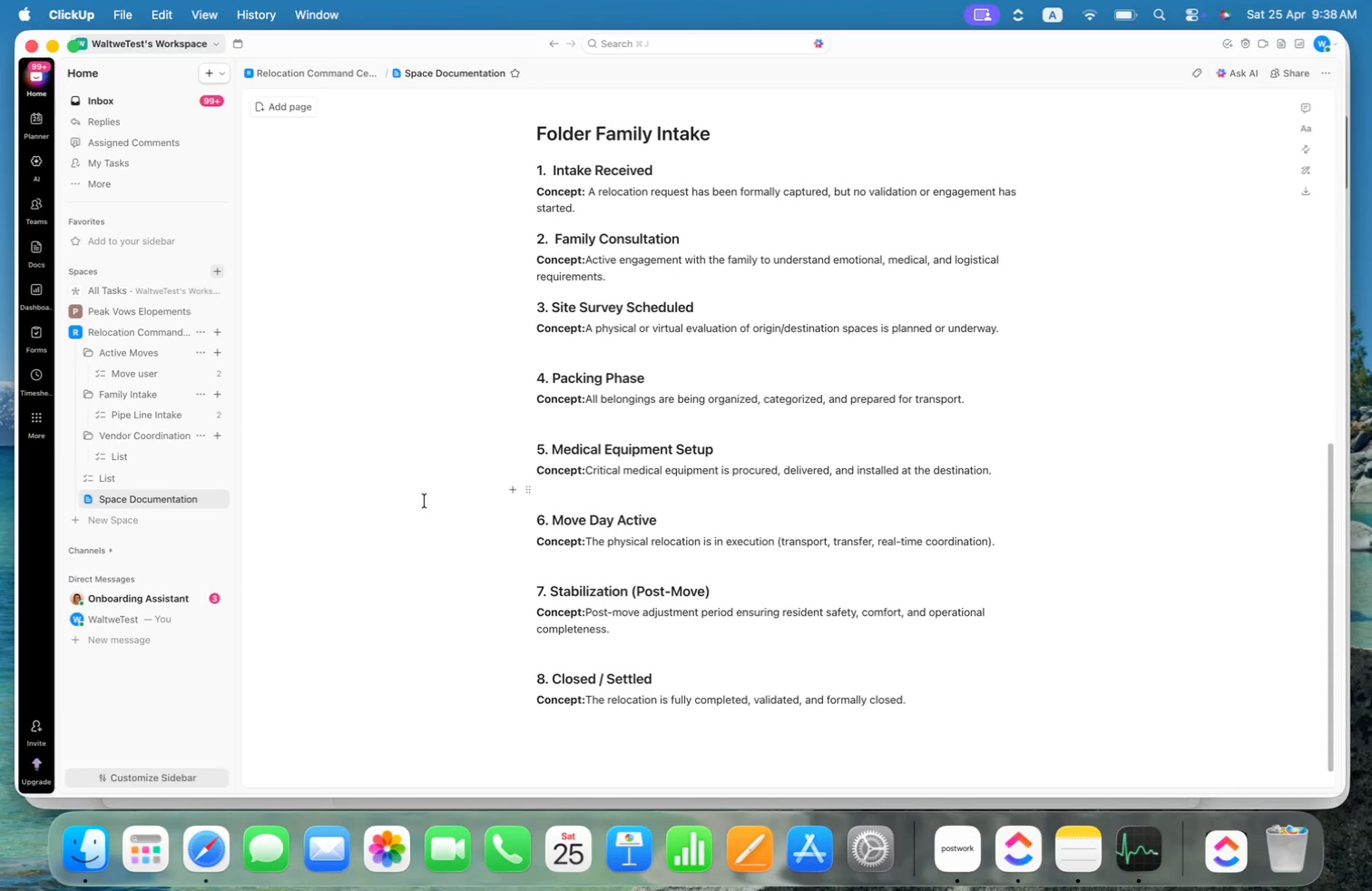 
wait(23.32)
 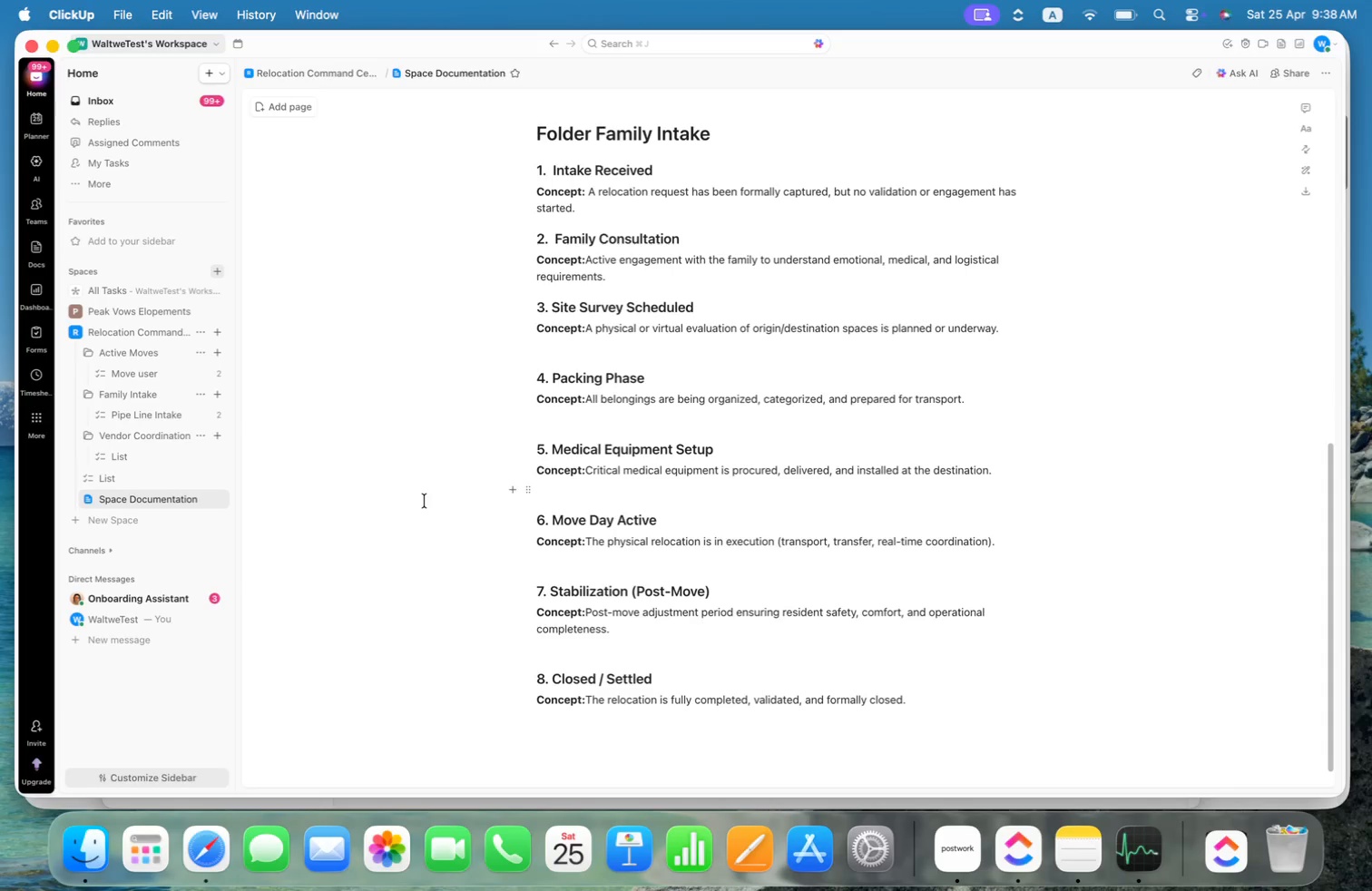 
left_click([143, 409])
 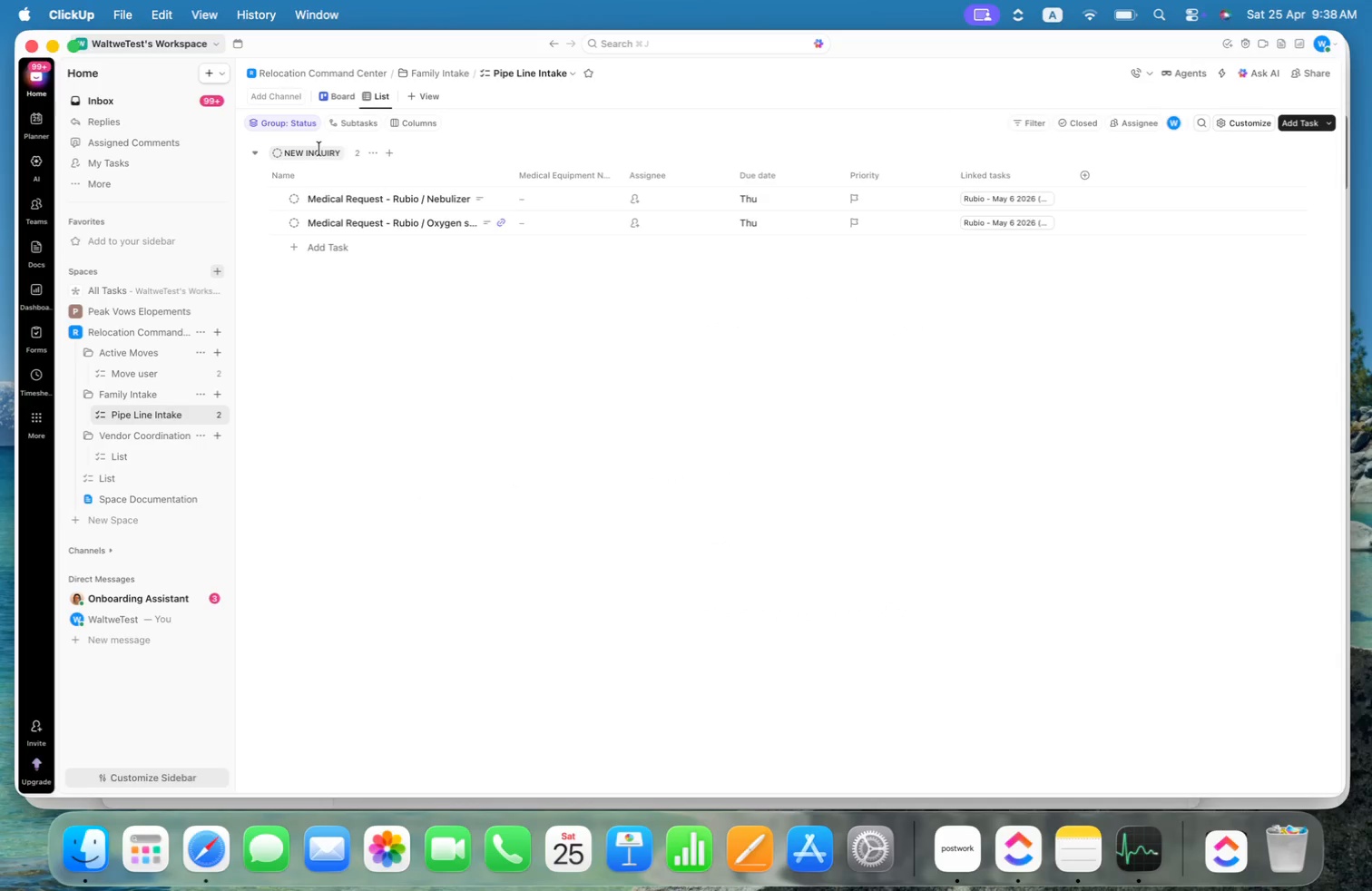 
right_click([320, 153])
 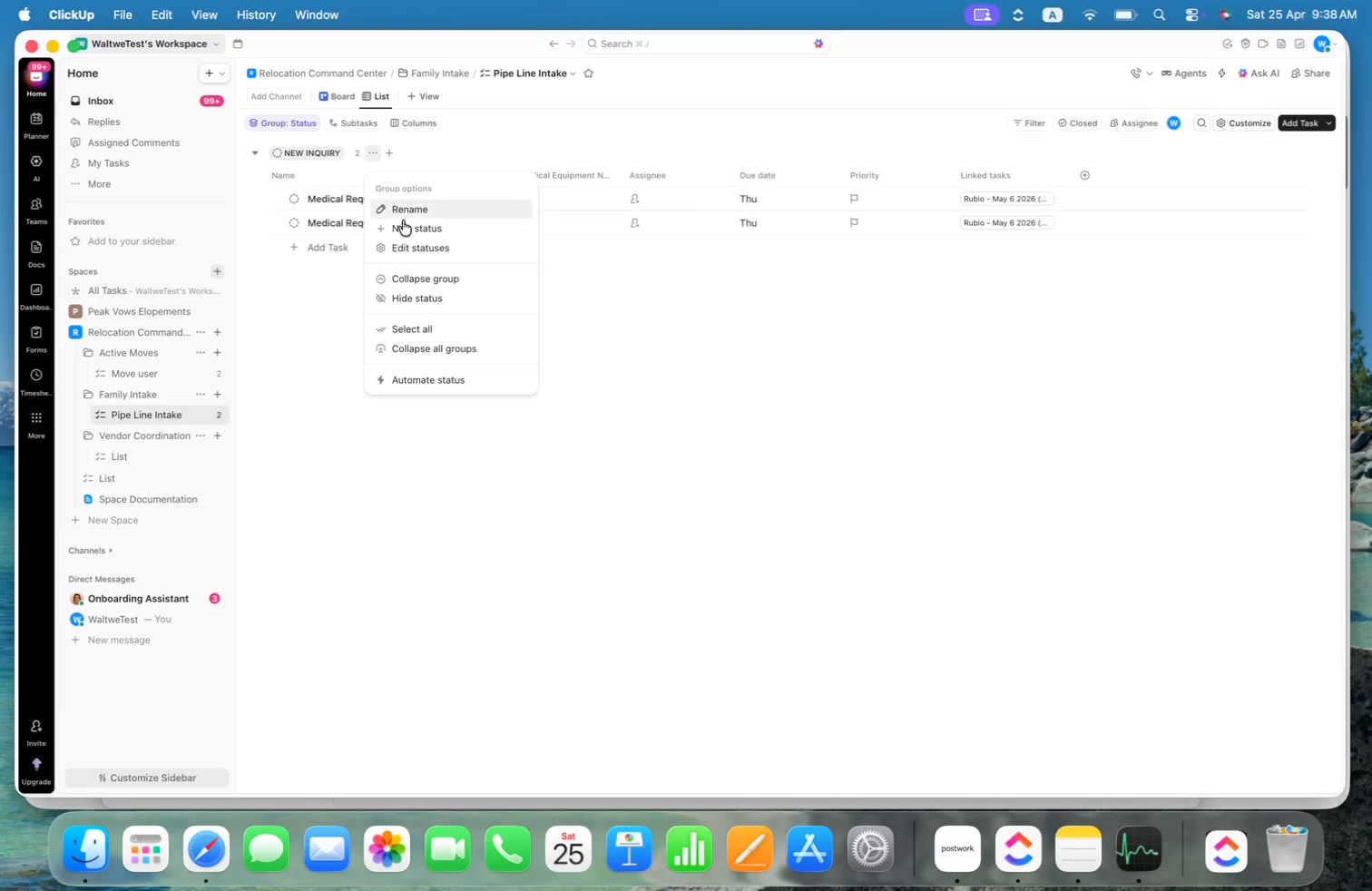 
left_click([417, 246])
 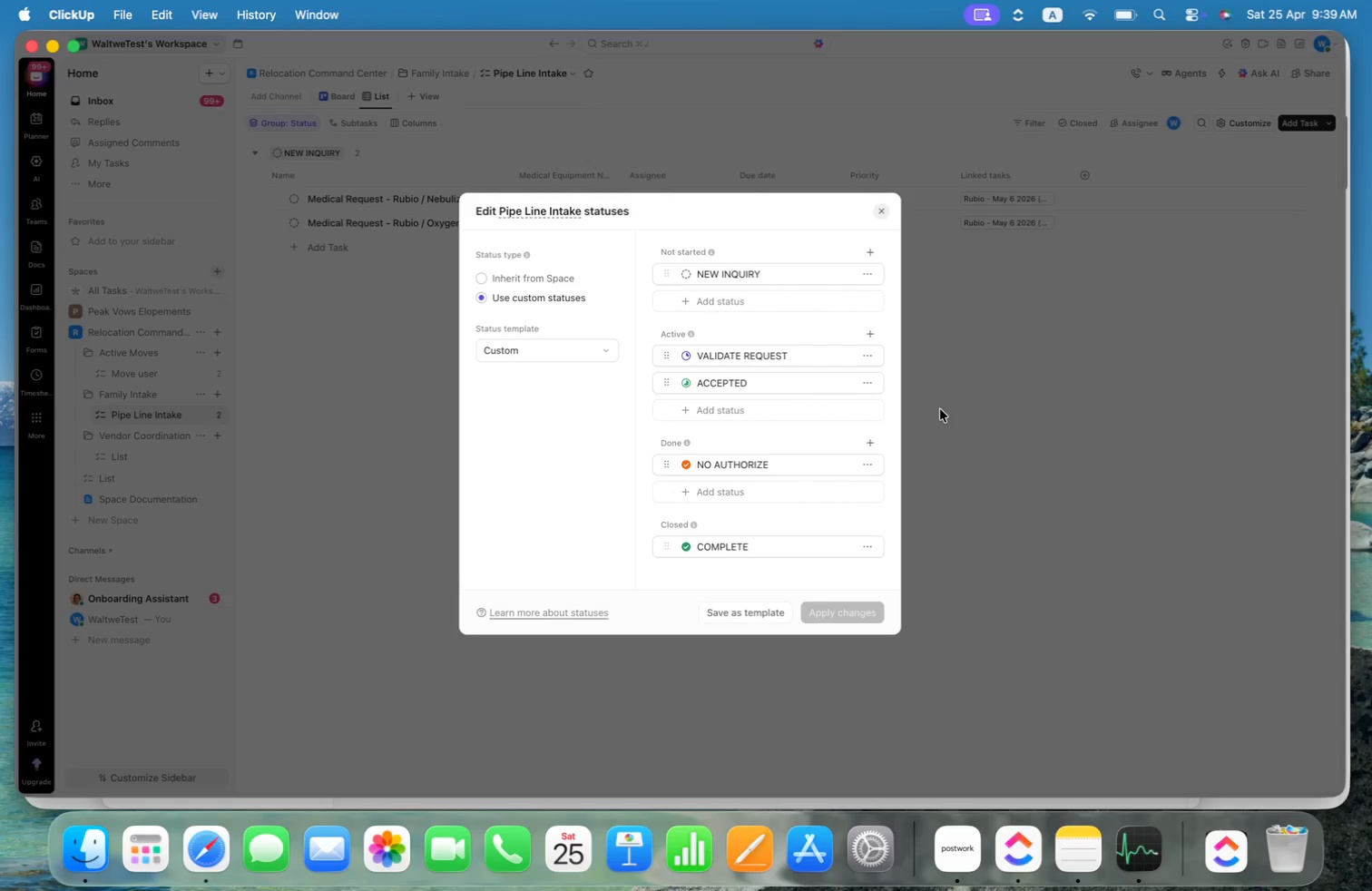 
wait(93.16)
 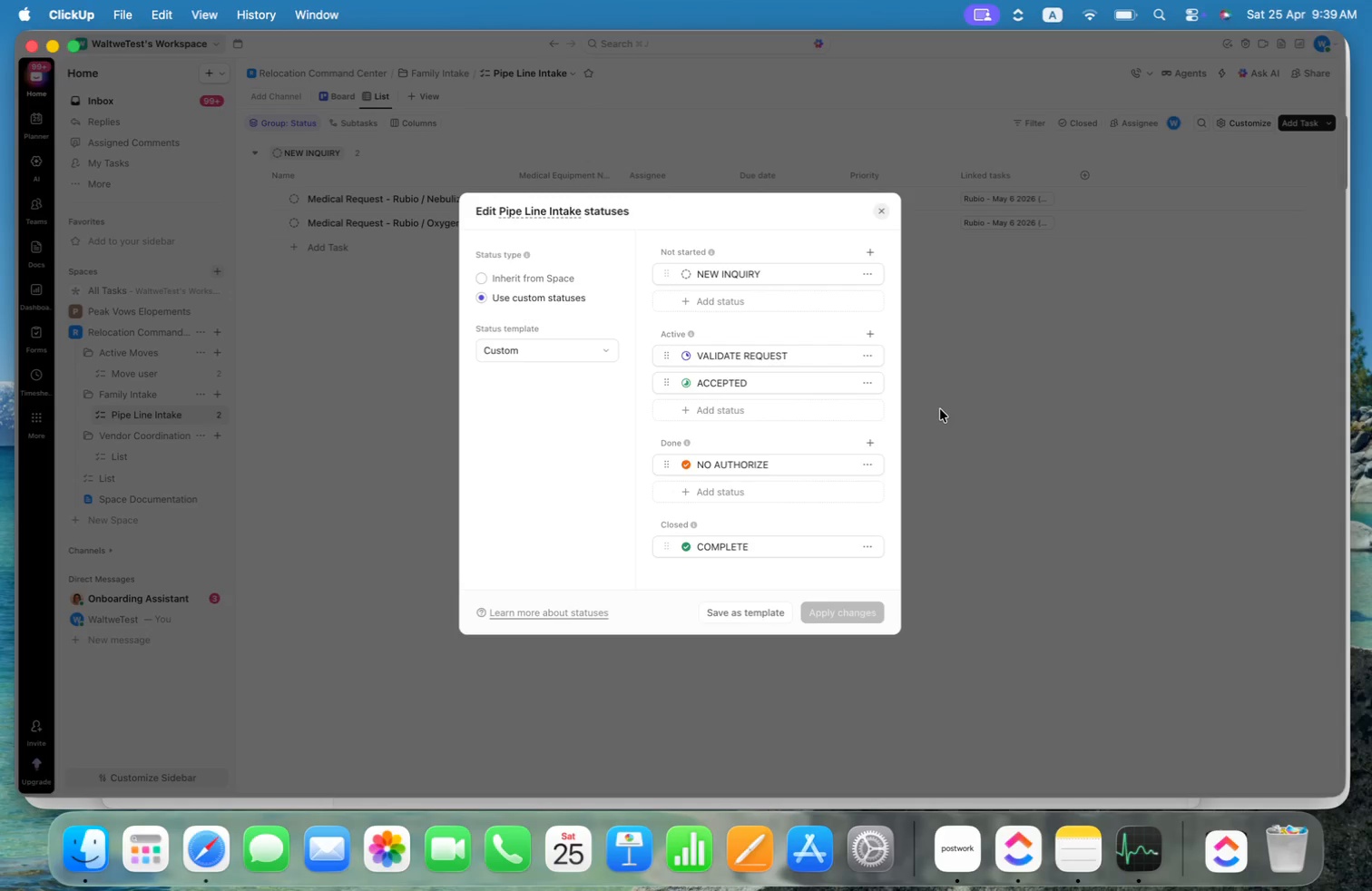 
left_click([884, 210])
 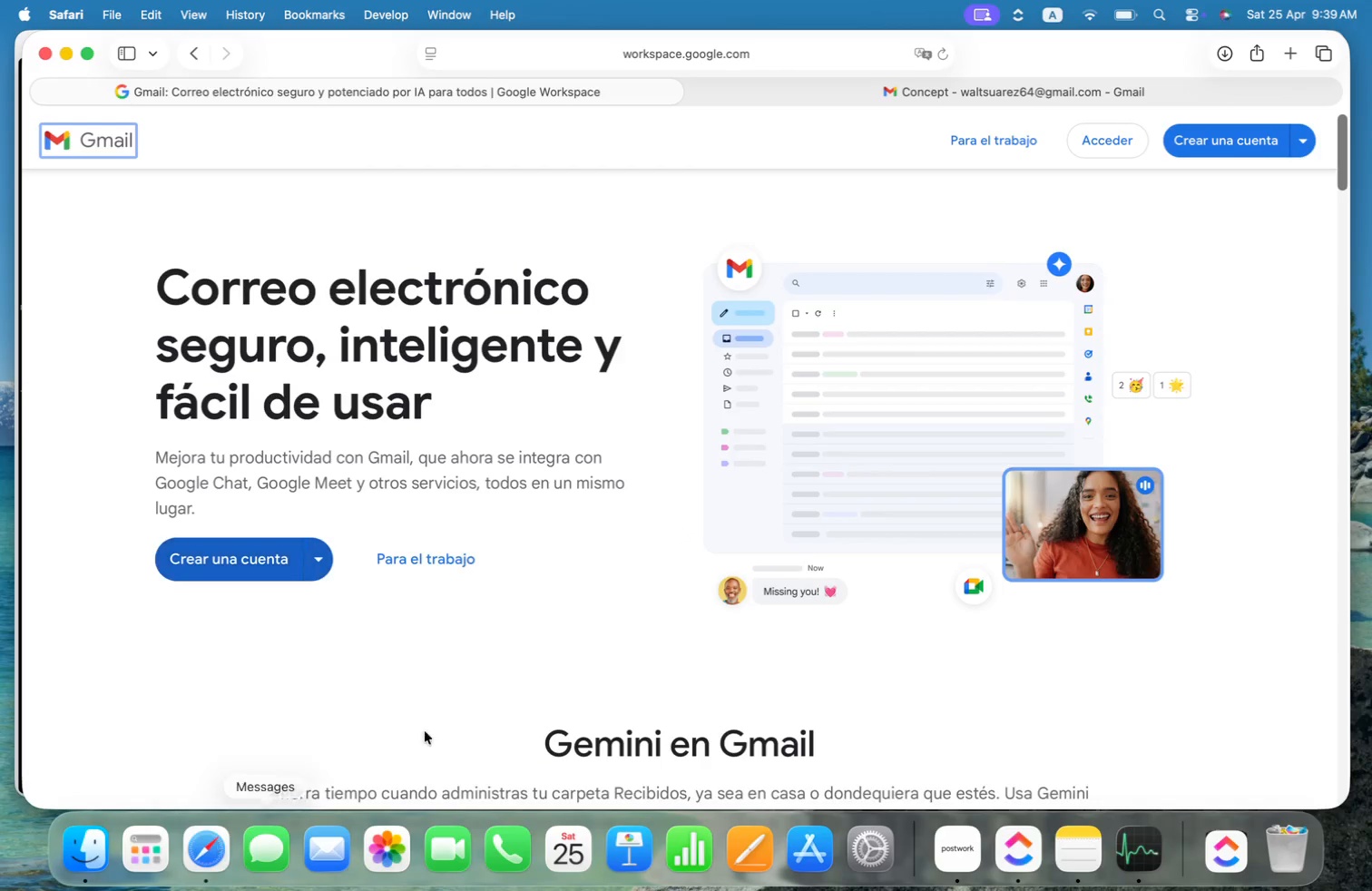 
left_click([934, 88])
 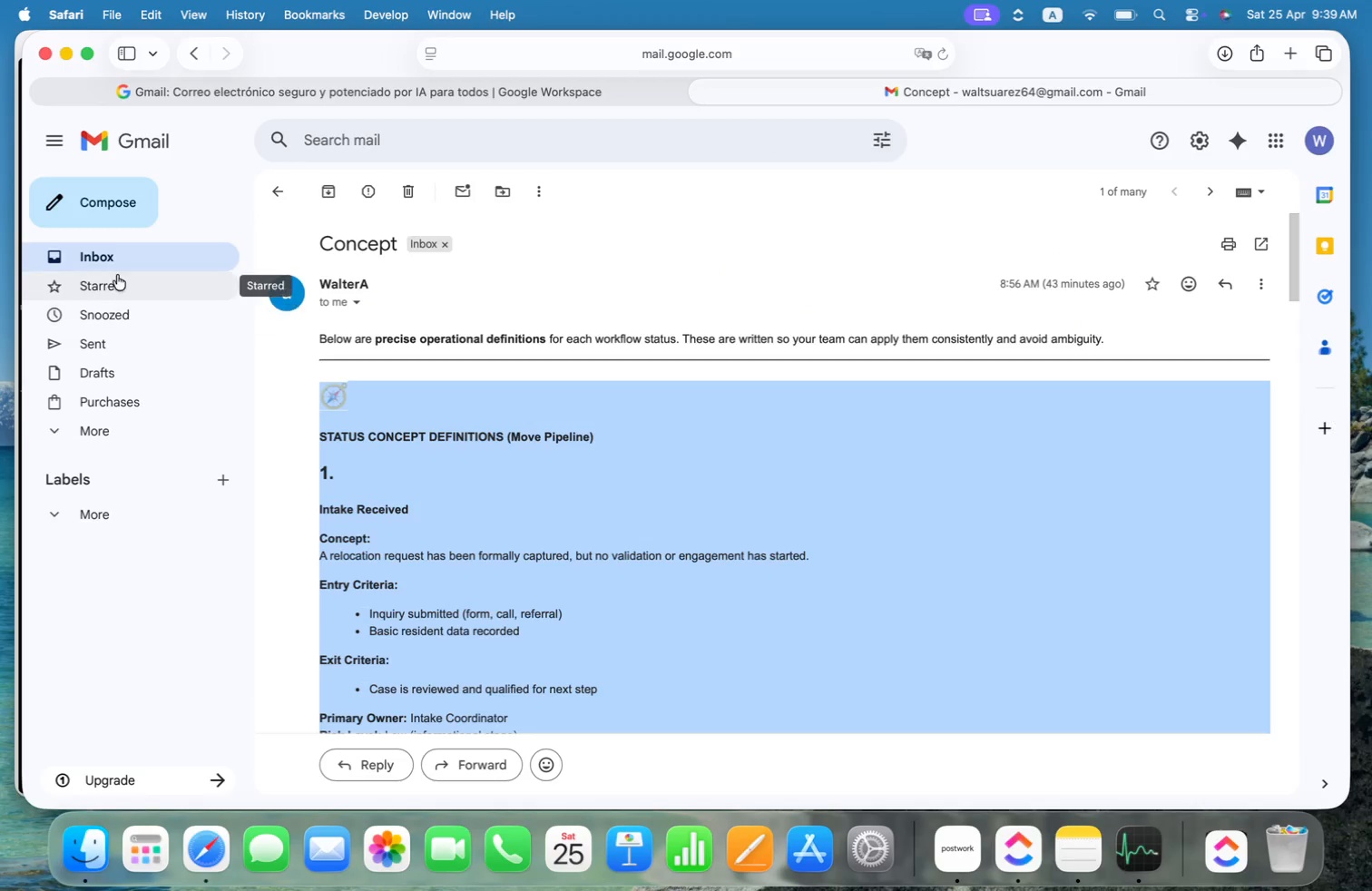 
left_click([149, 259])
 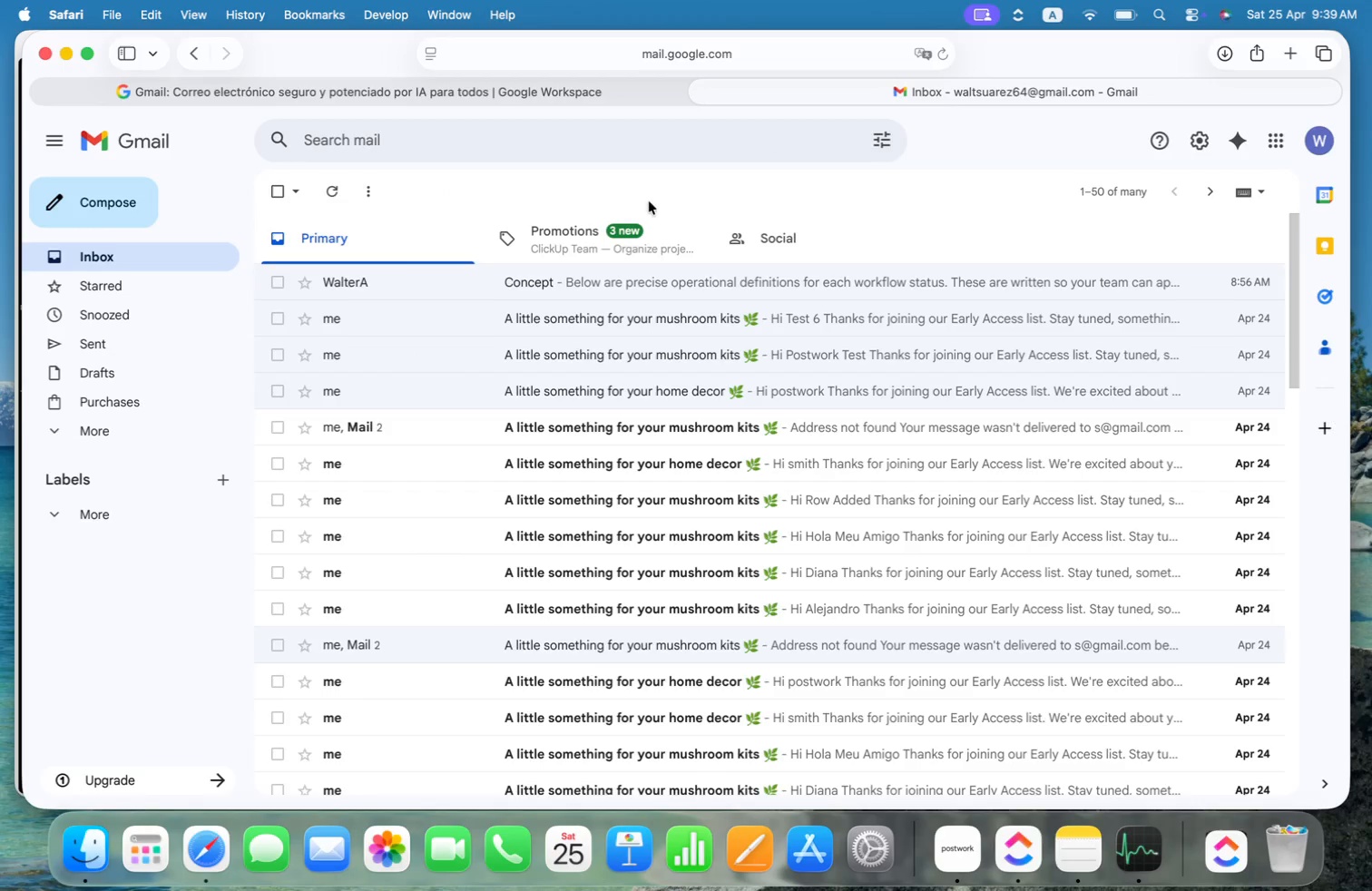 
left_click([335, 201])
 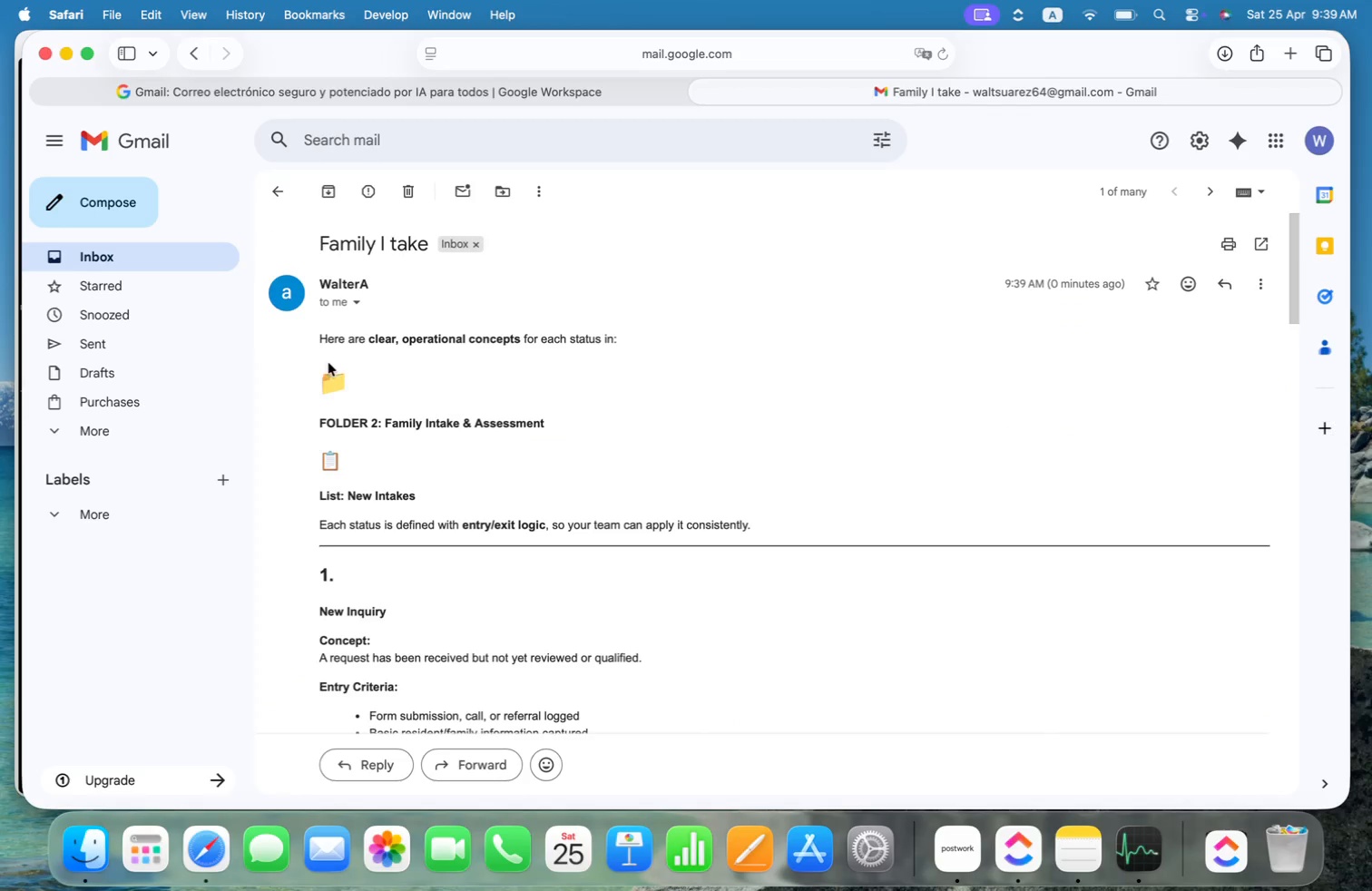 
wait(6.01)
 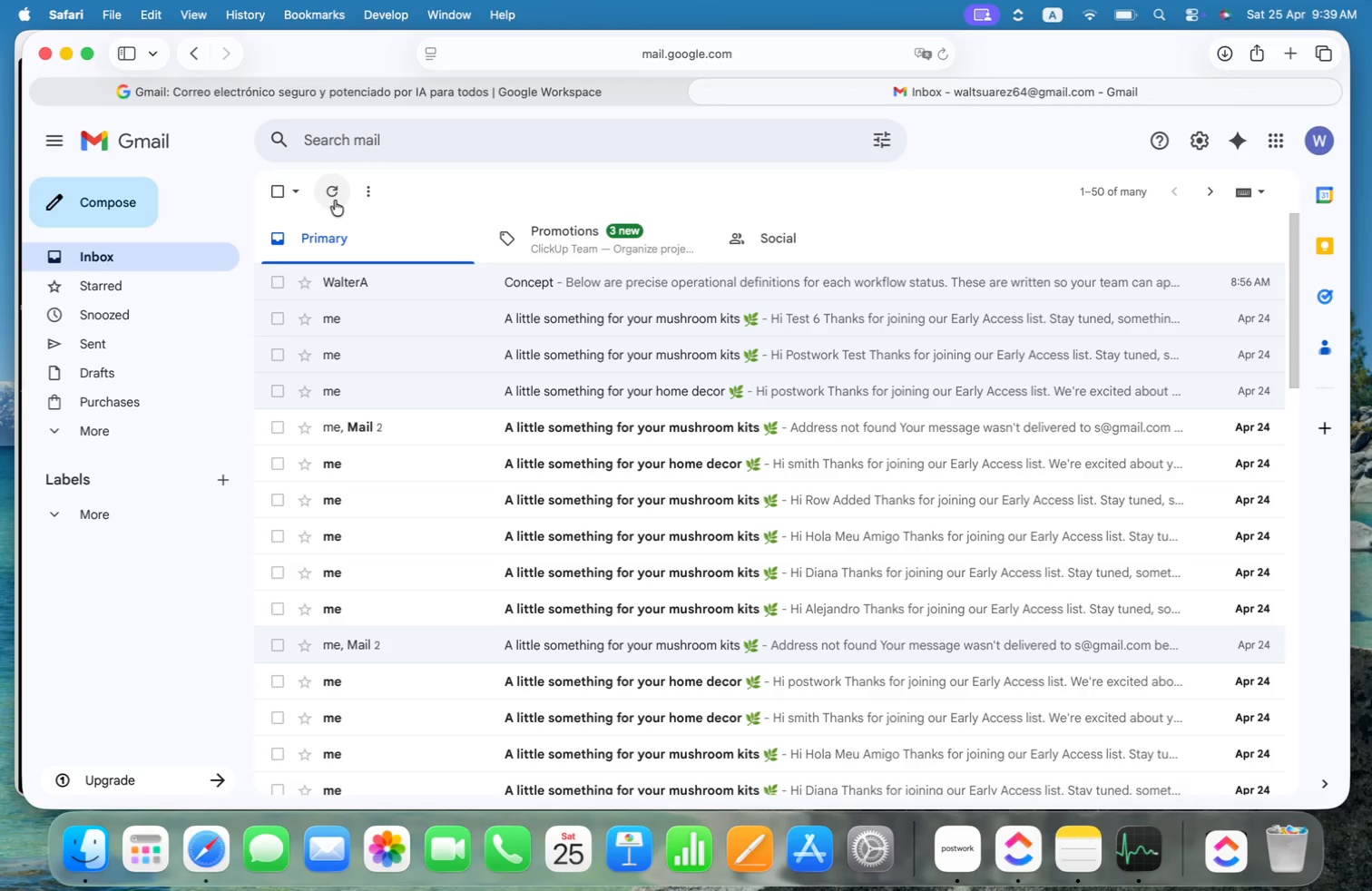 
left_click_drag(start_coordinate=[318, 420], to_coordinate=[739, 380])
 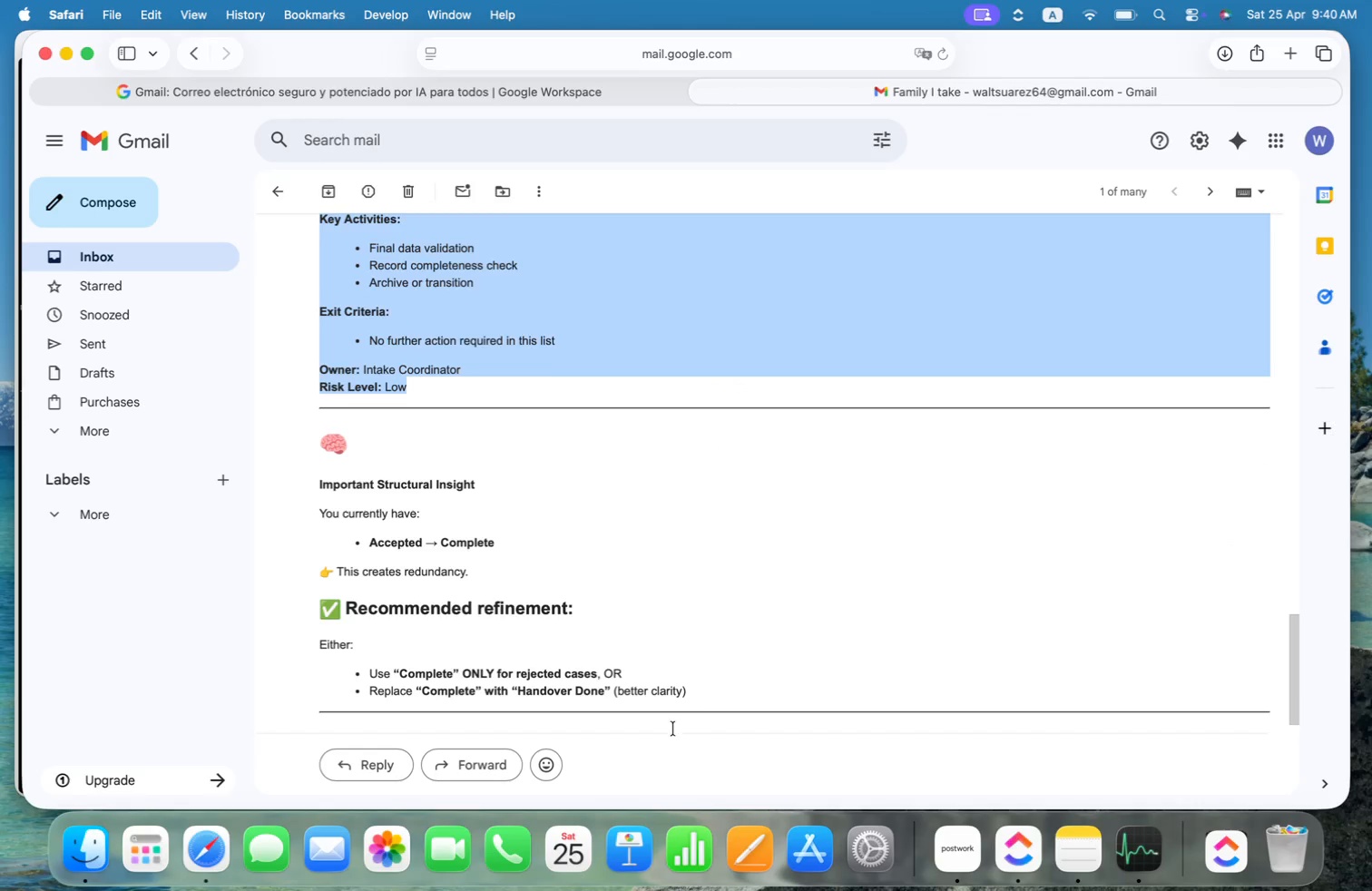 
key(Meta+C)
 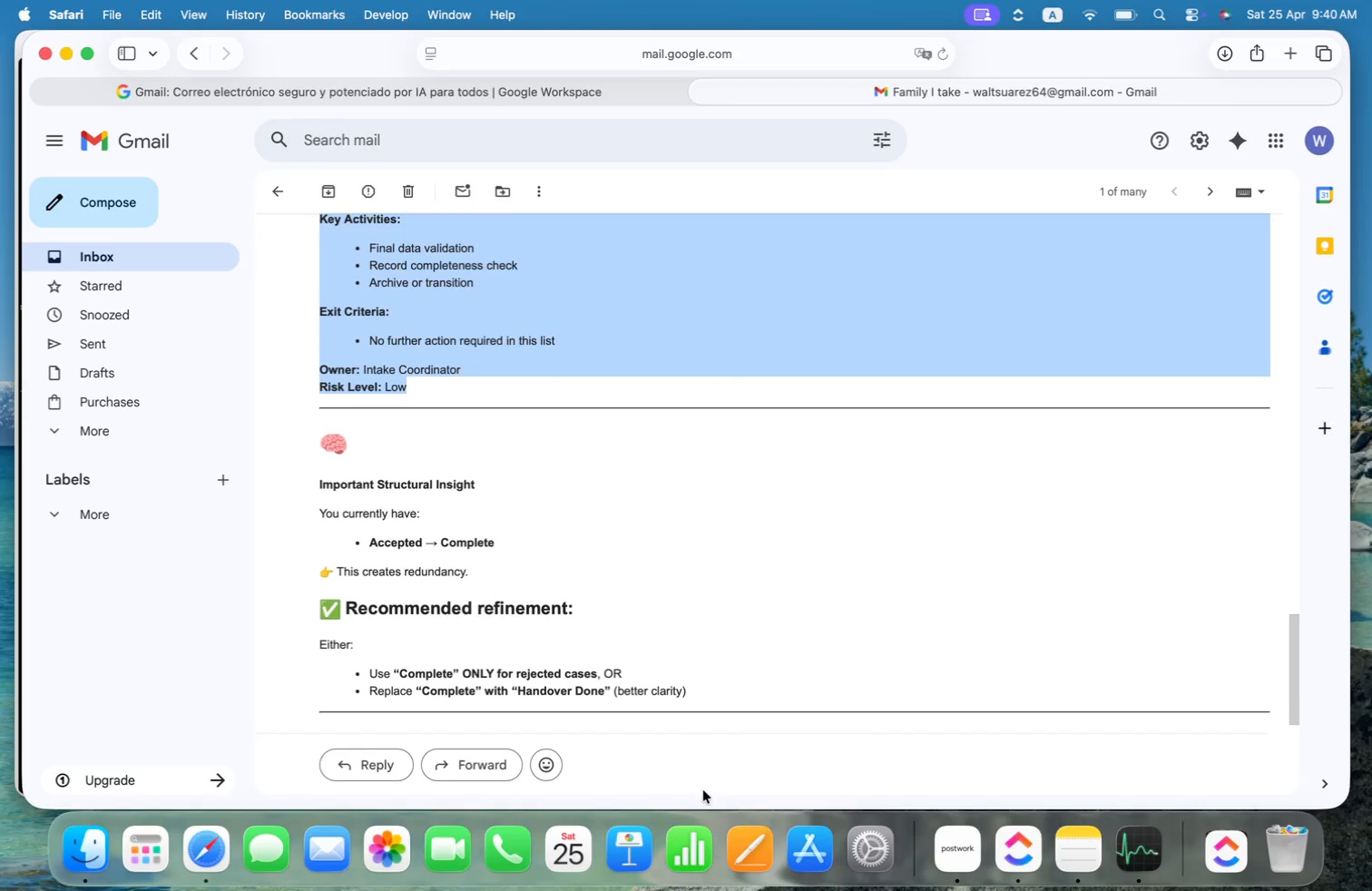 
key(Meta+CommandLeft)
 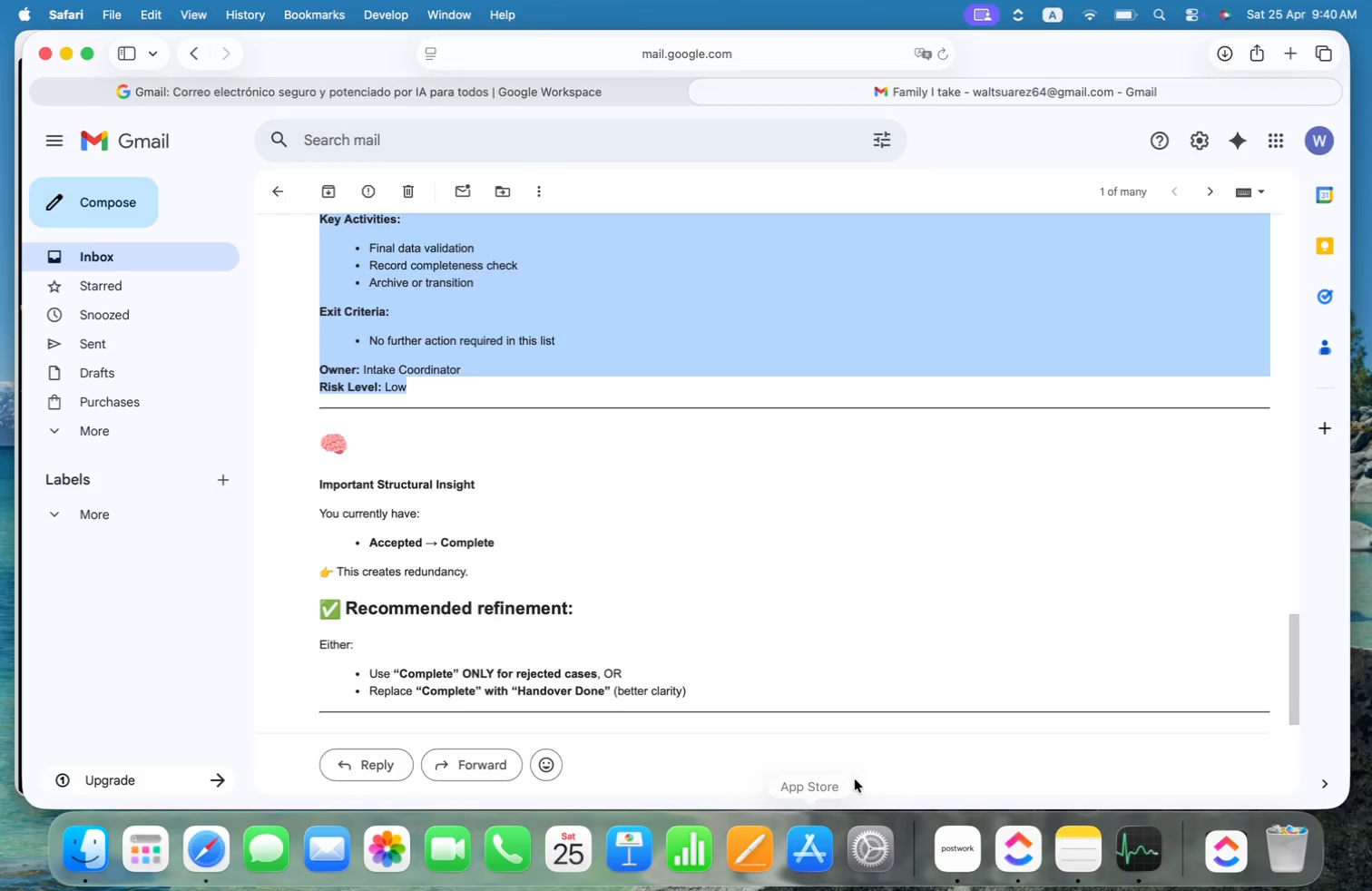 
key(Meta+Tab)
 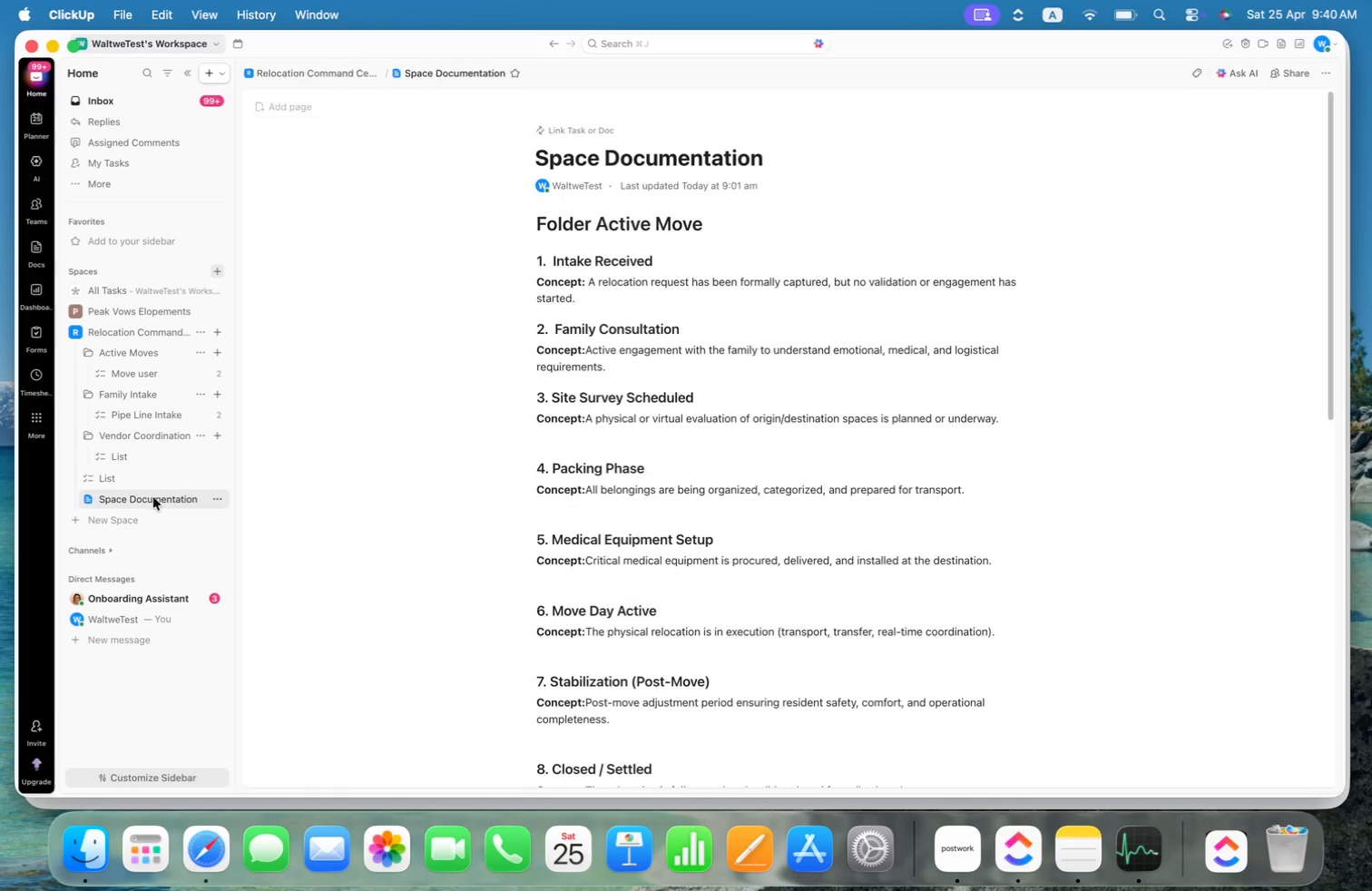 
scroll: coordinate [692, 436], scroll_direction: down, amount: 14.0
 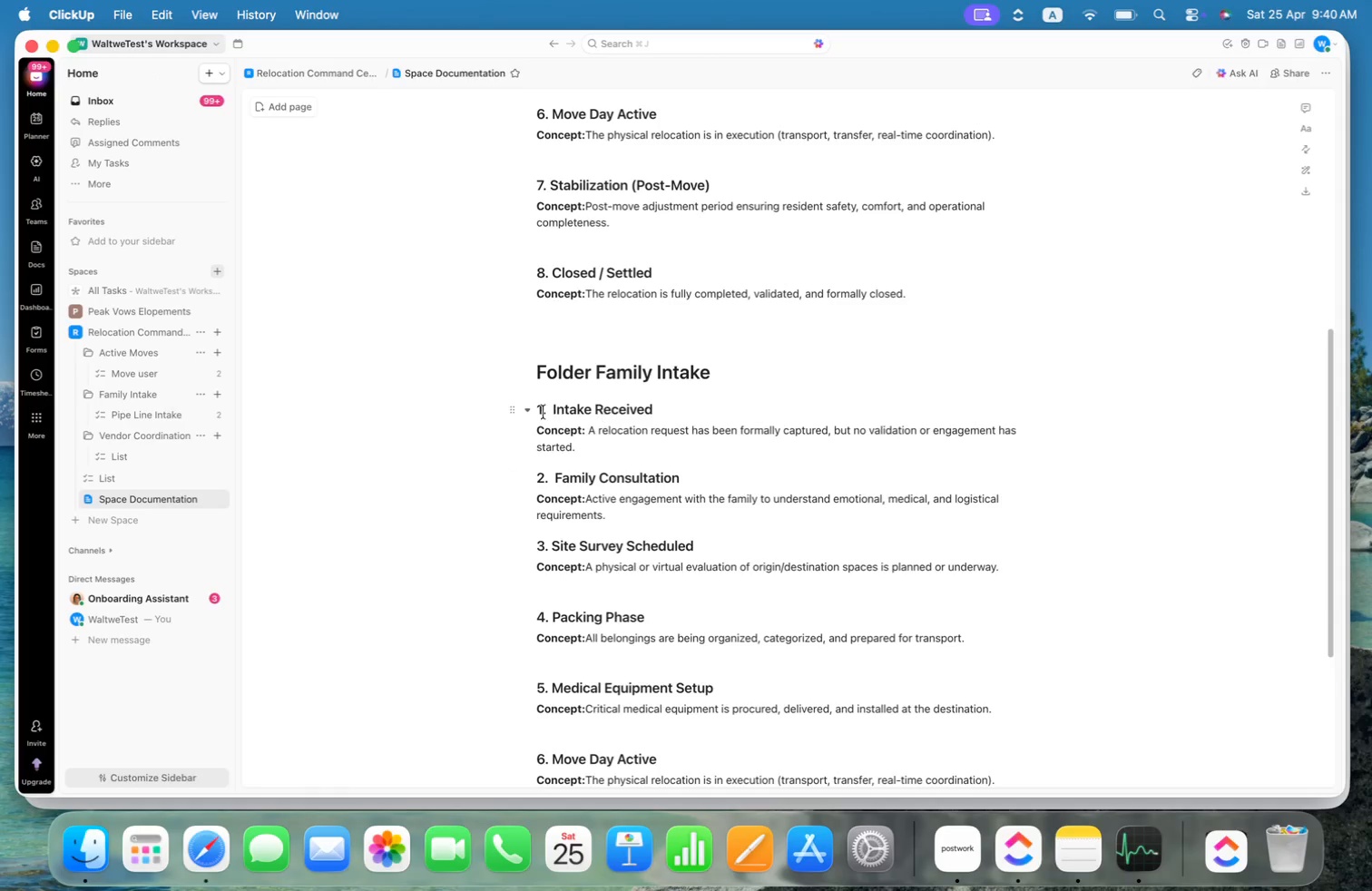 
left_click([531, 406])
 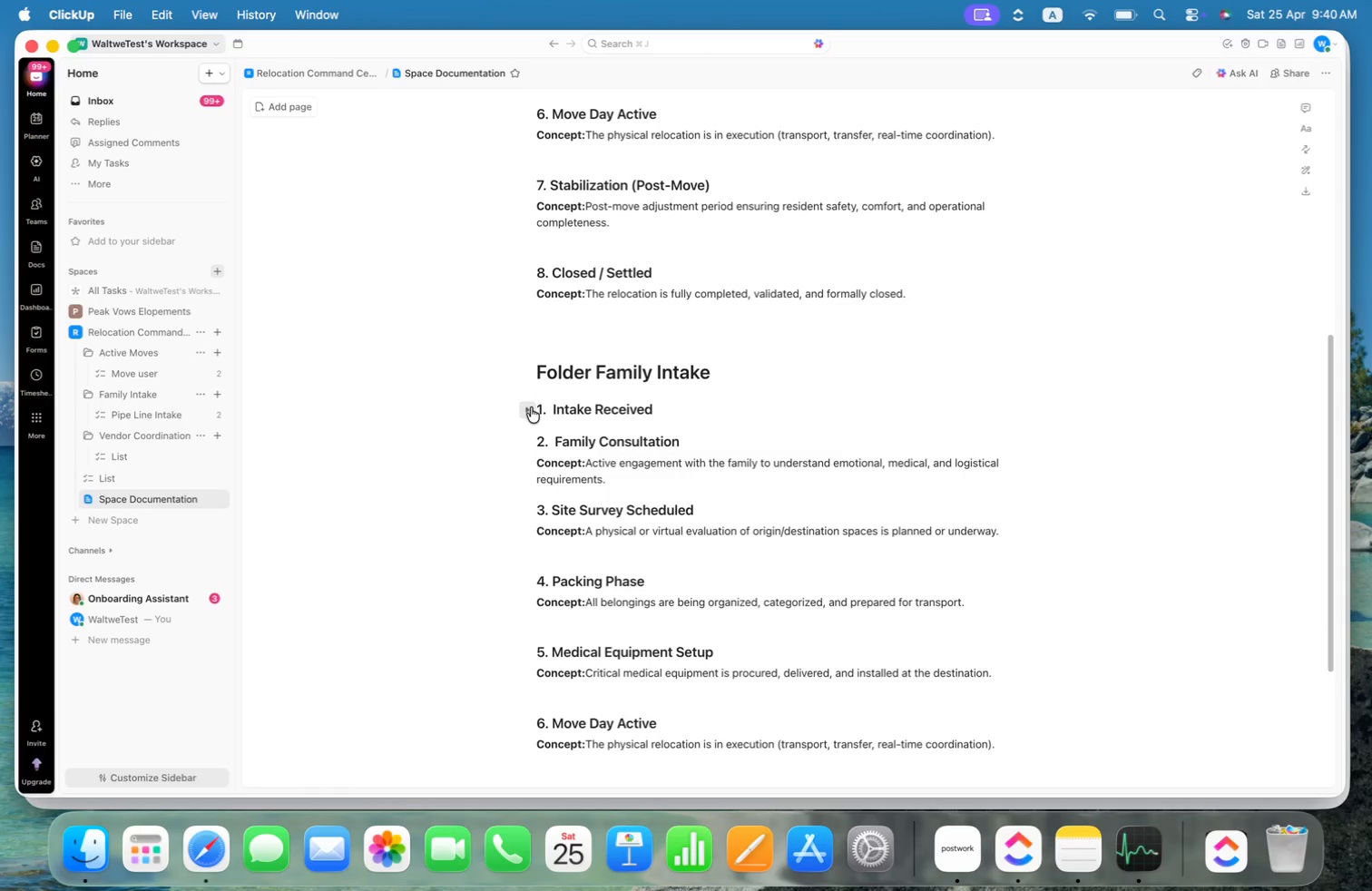 
left_click([536, 407])
 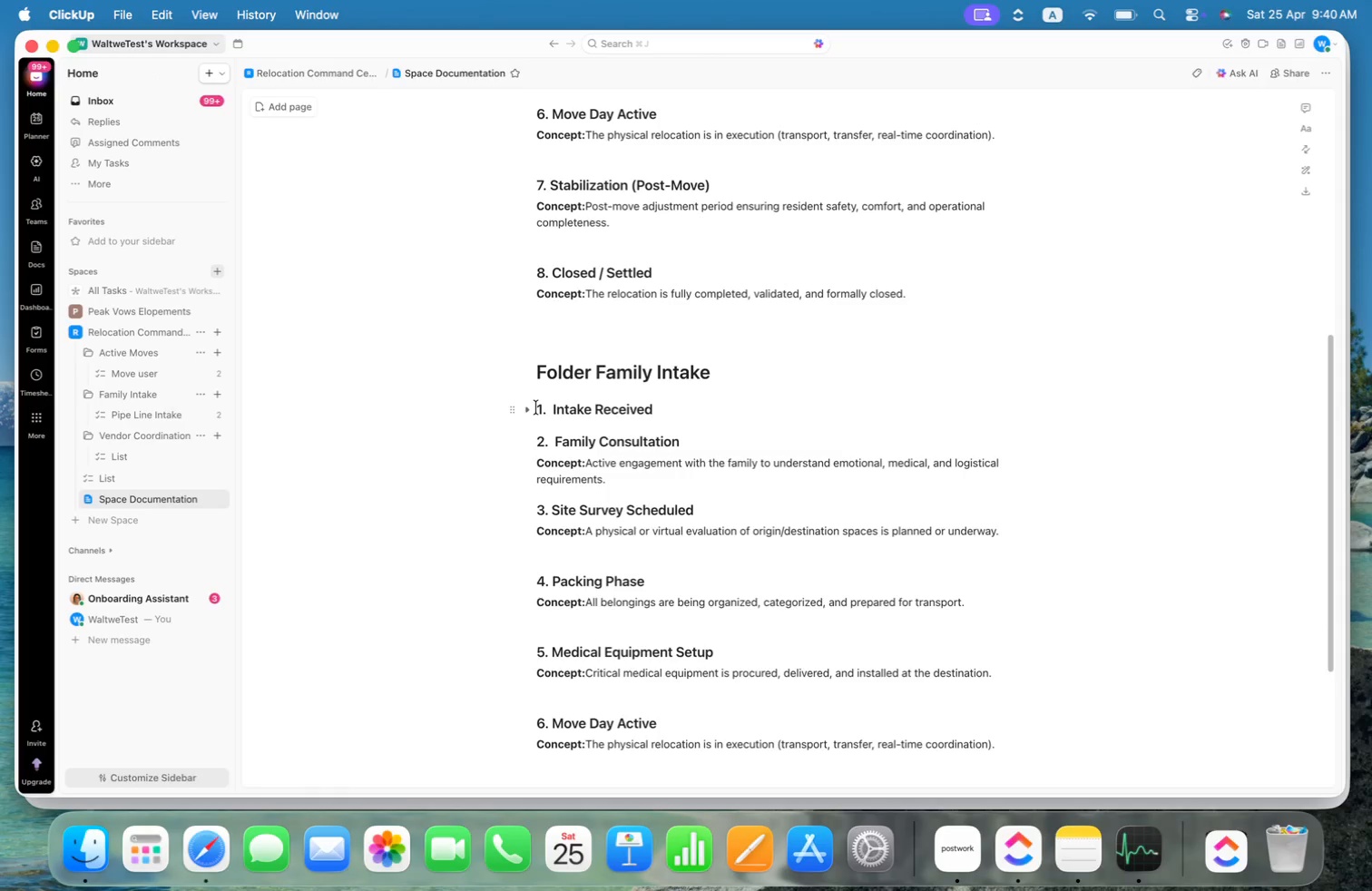 
key(Meta+Shift+ArrowRight)
 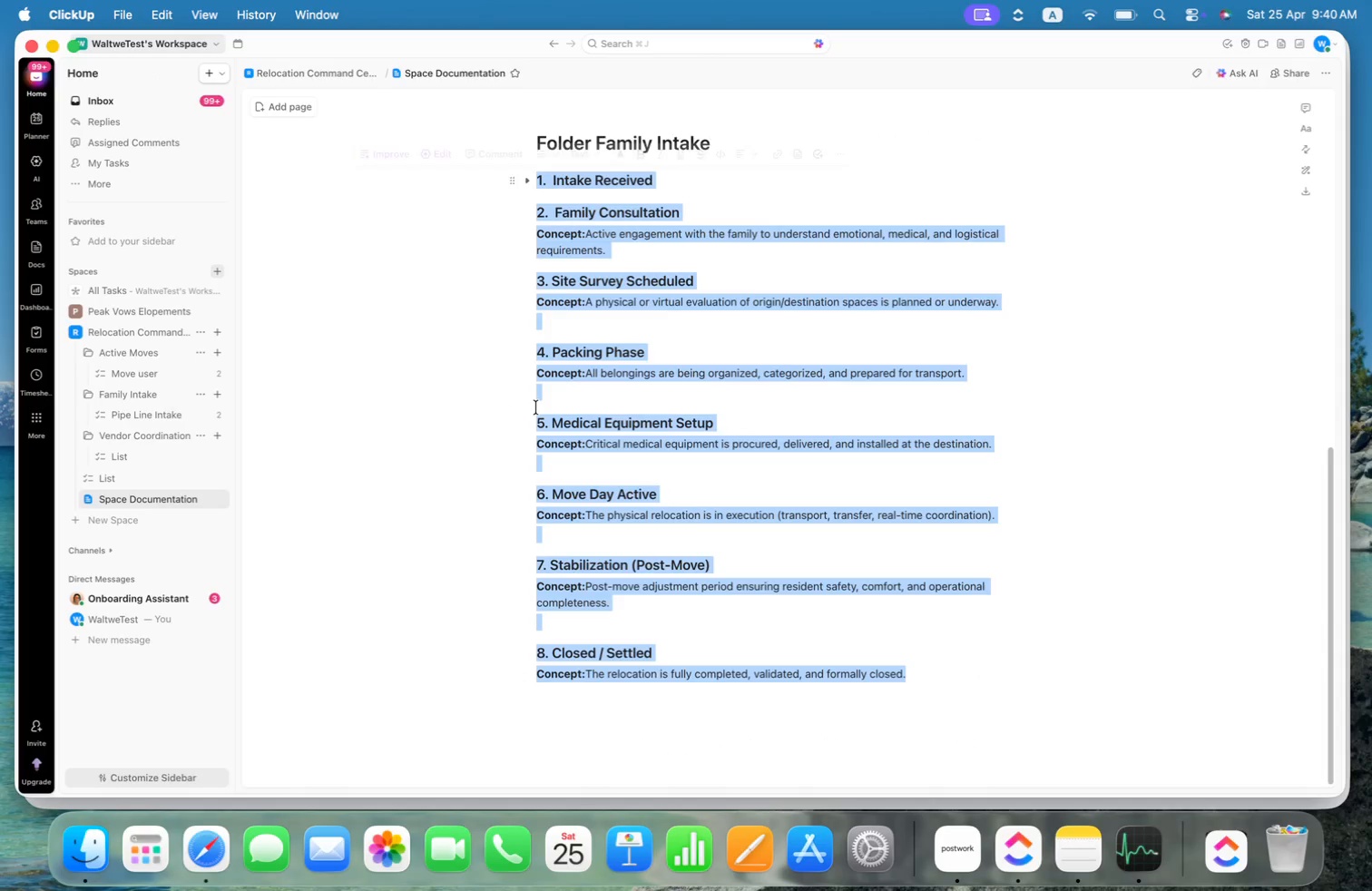 
key(Meta+Shift+ArrowDown)
 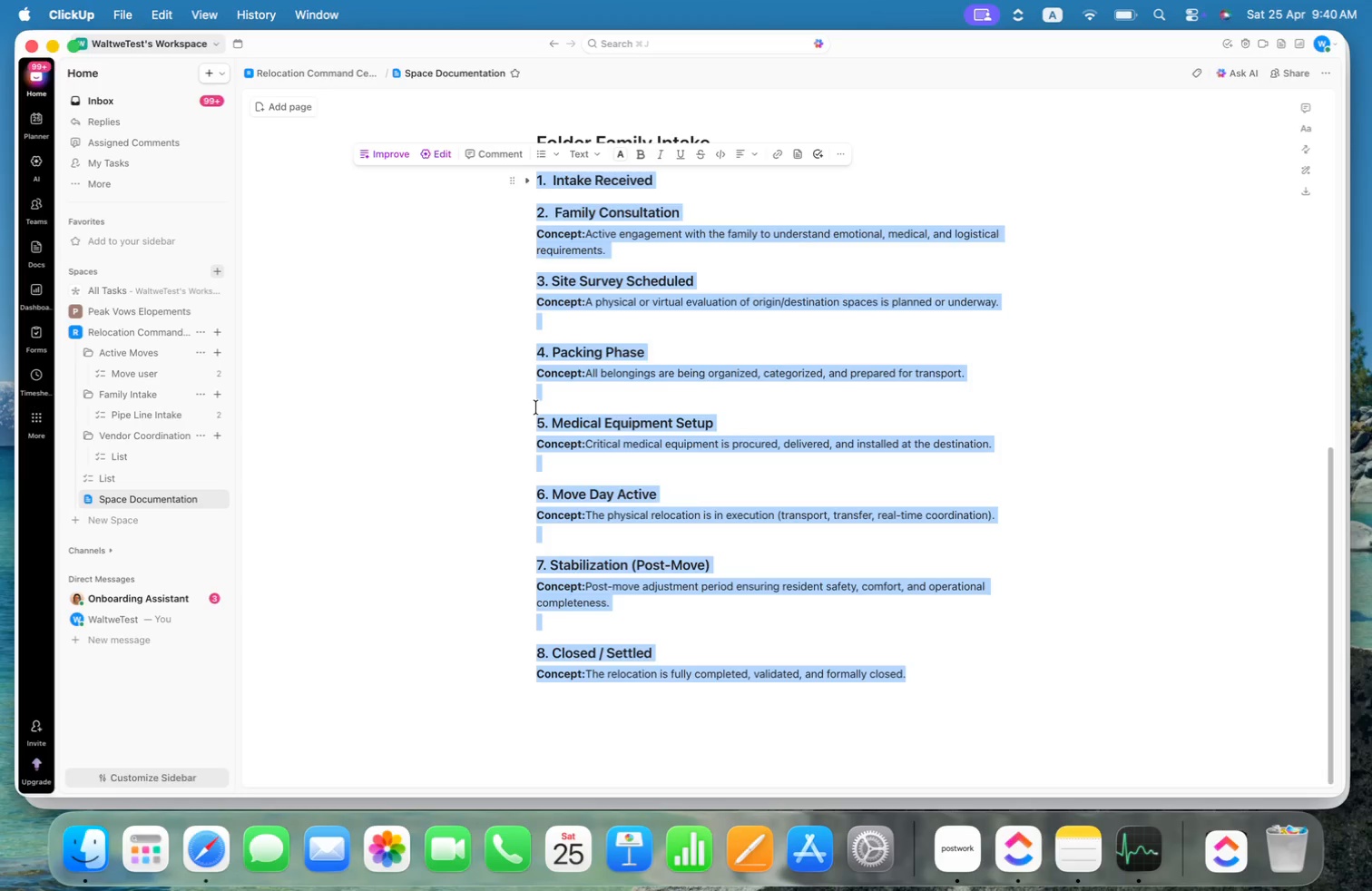 
key(Backspace)
 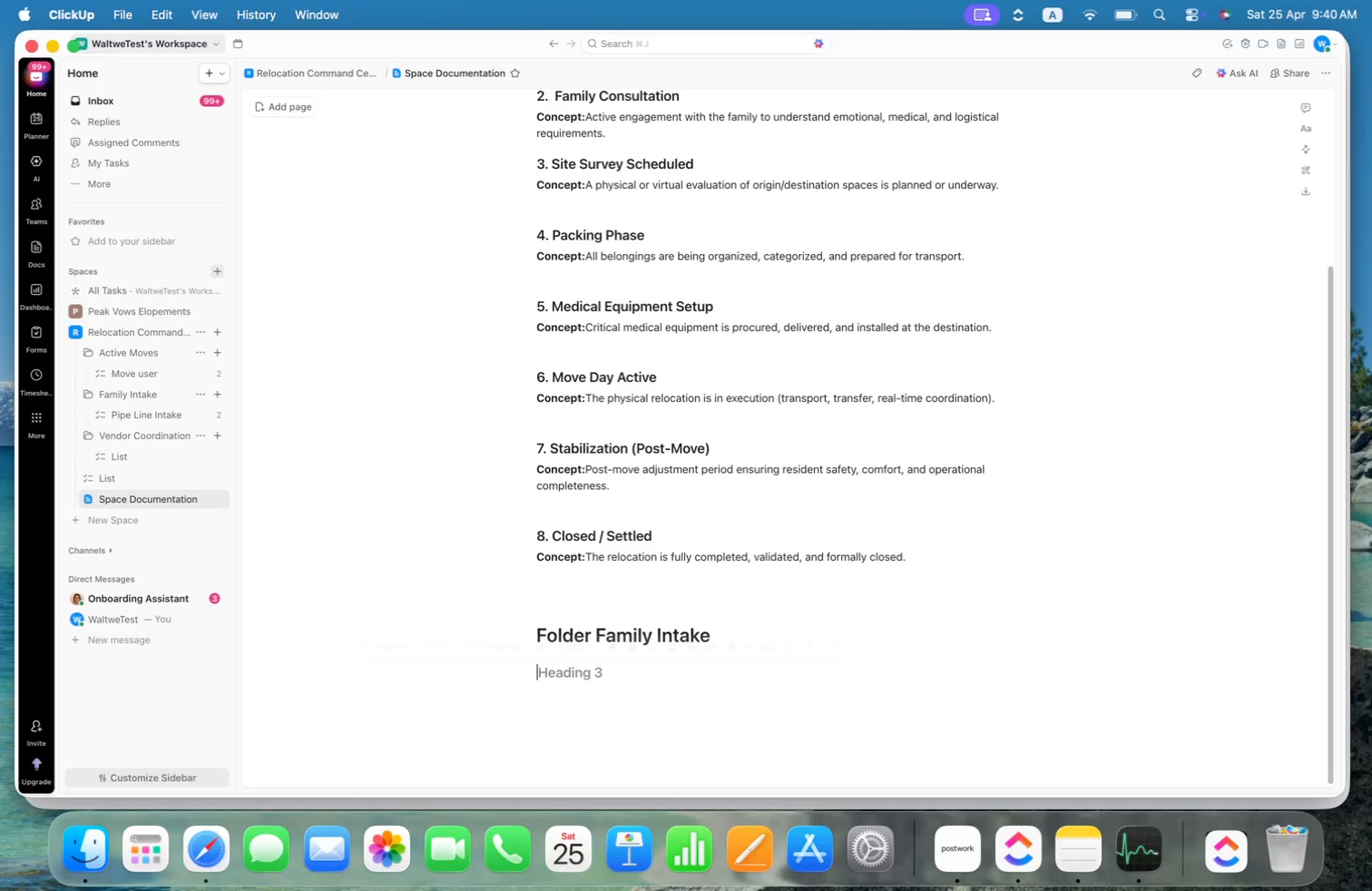 
key(Meta+CommandLeft)
 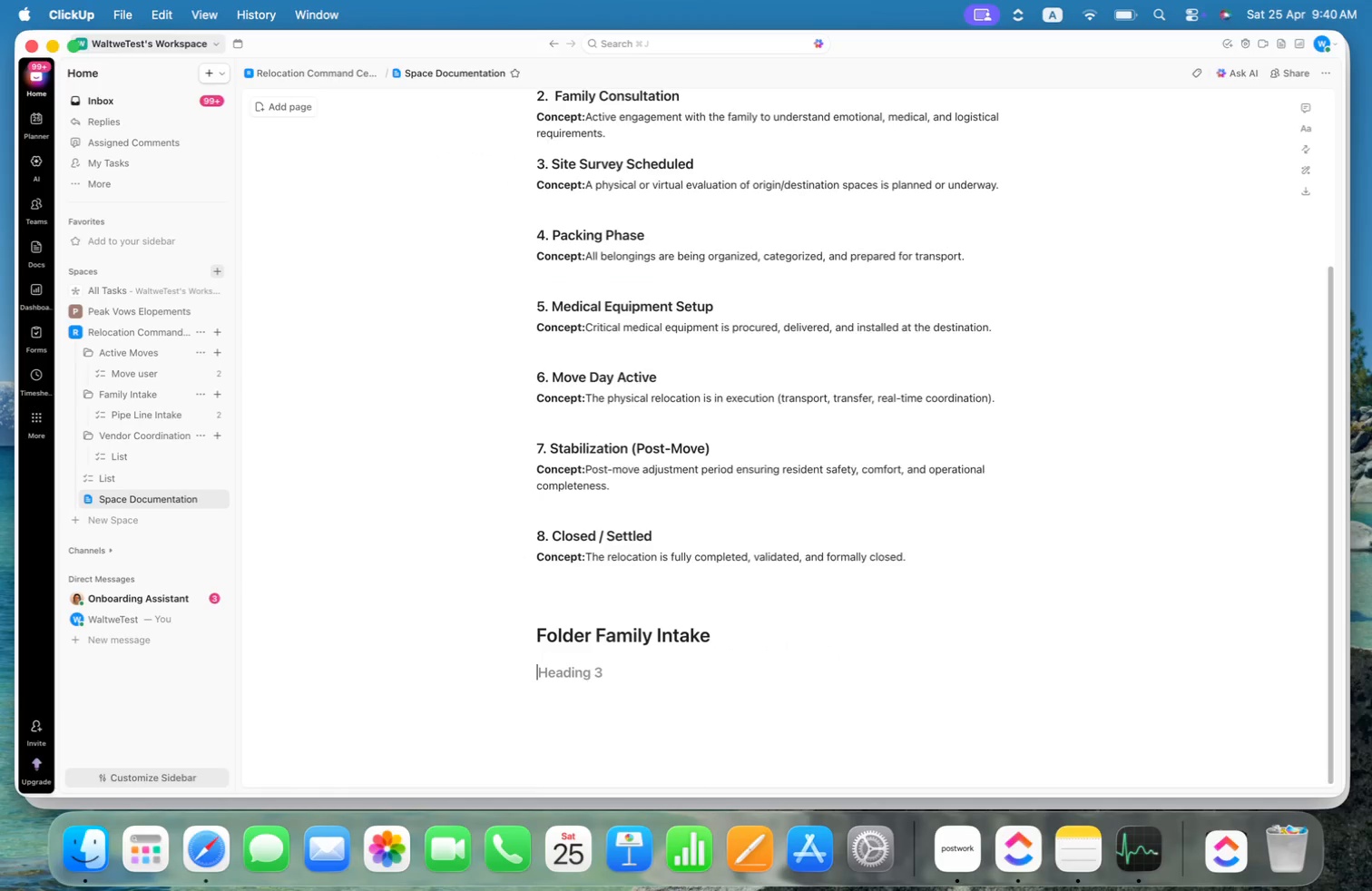 
key(Meta+V)
 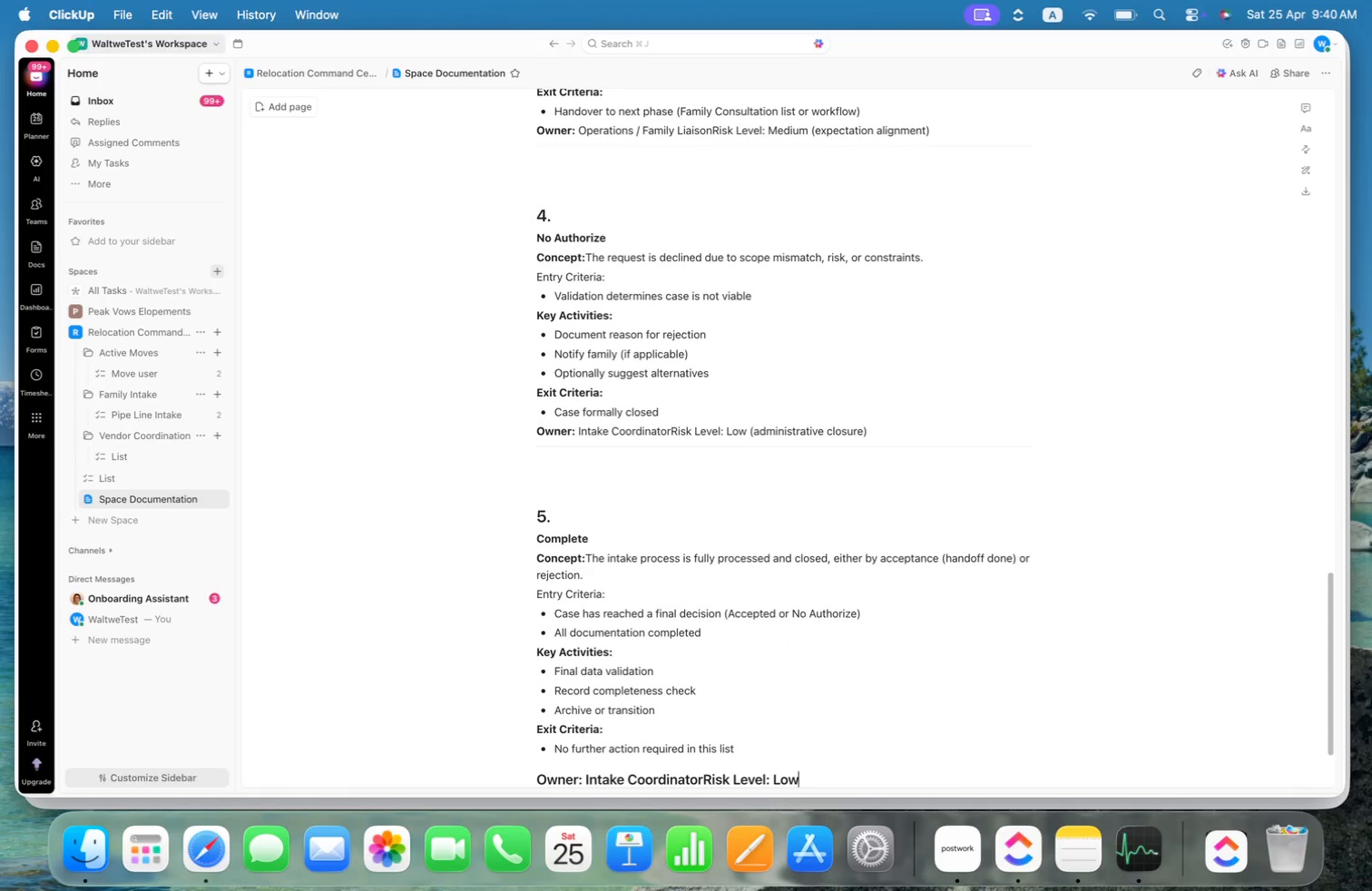 
scroll: coordinate [621, 414], scroll_direction: up, amount: 10.0
 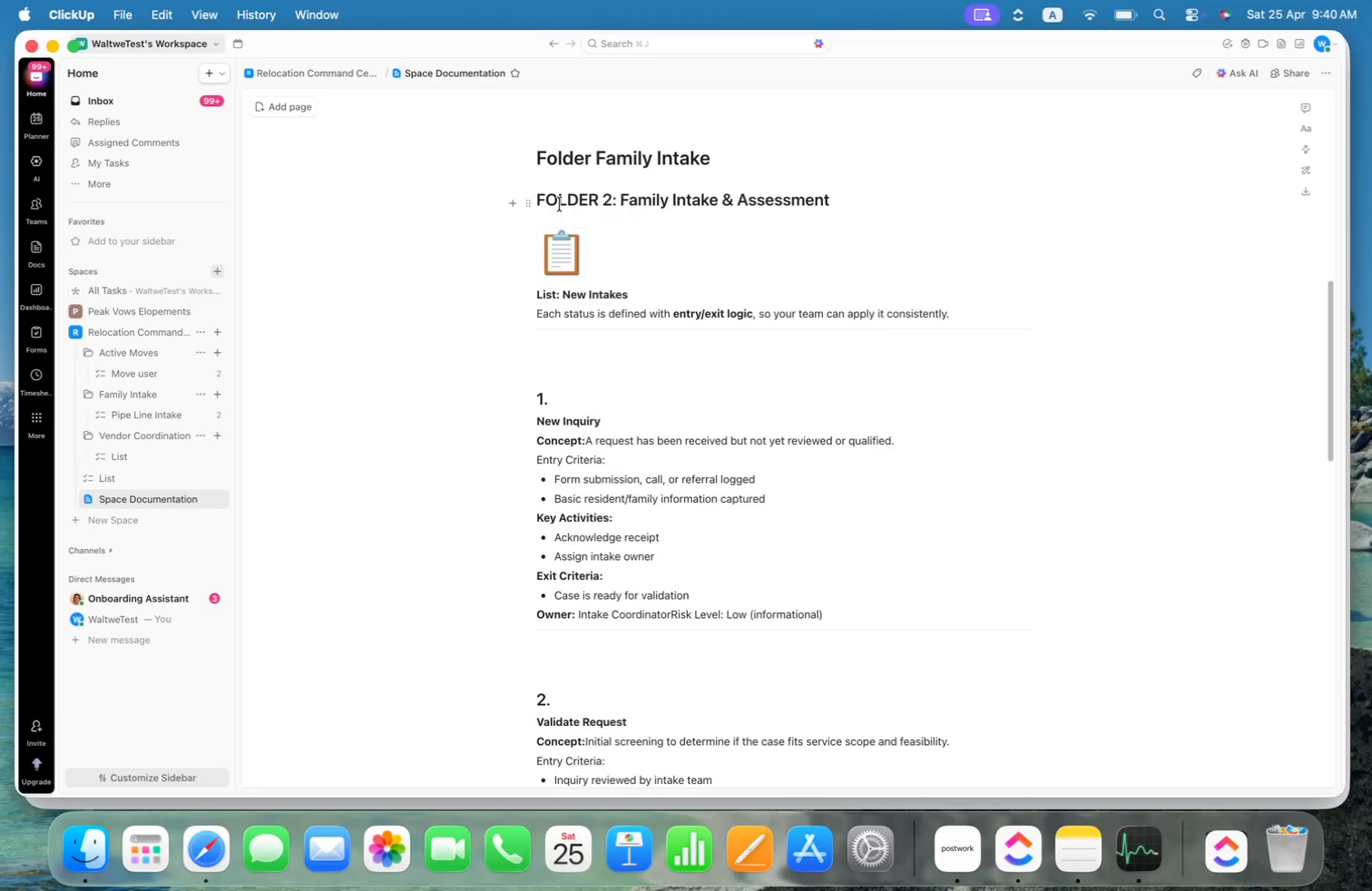 
left_click([554, 199])
 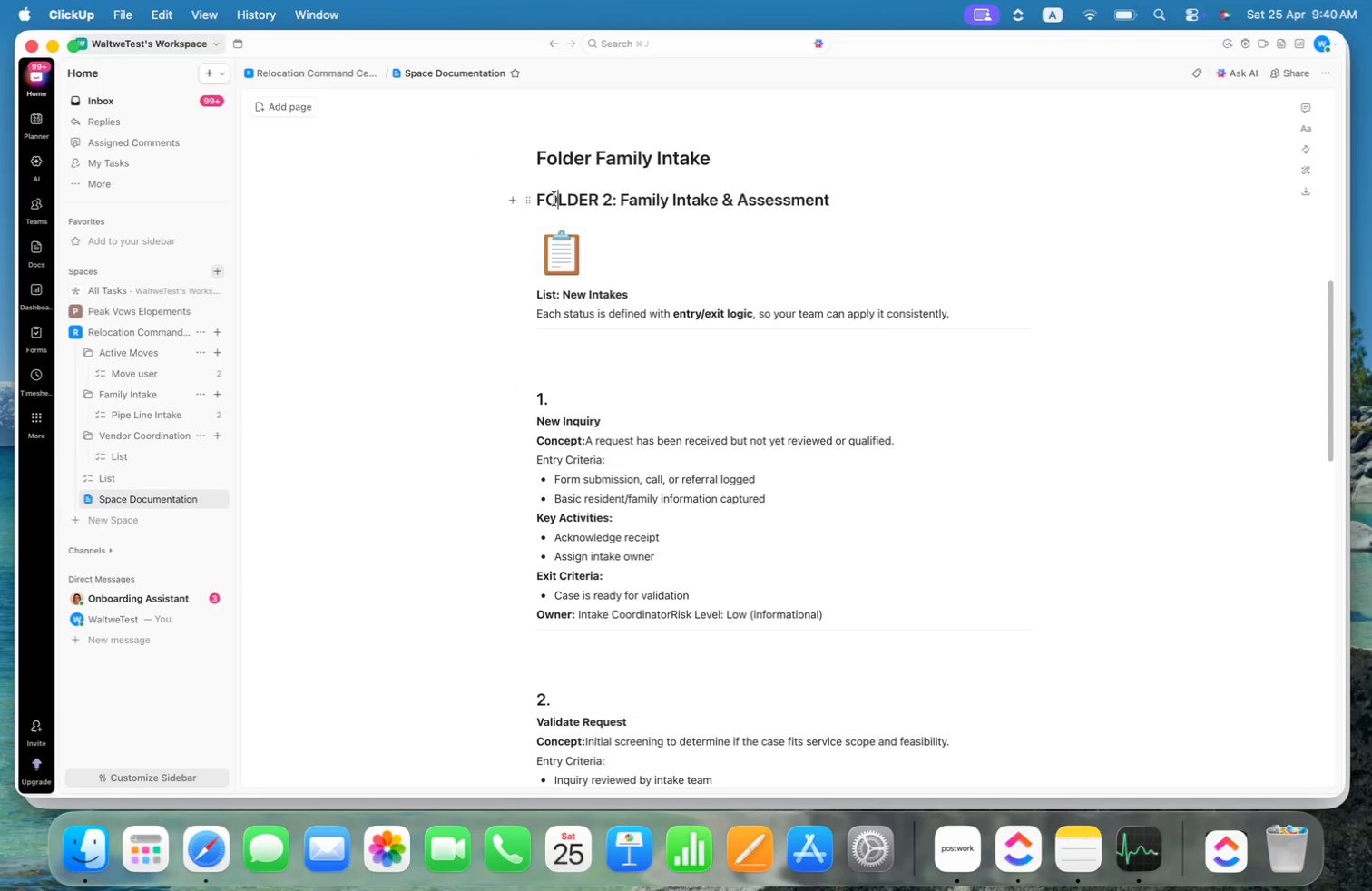 
key(Meta+CommandLeft)
 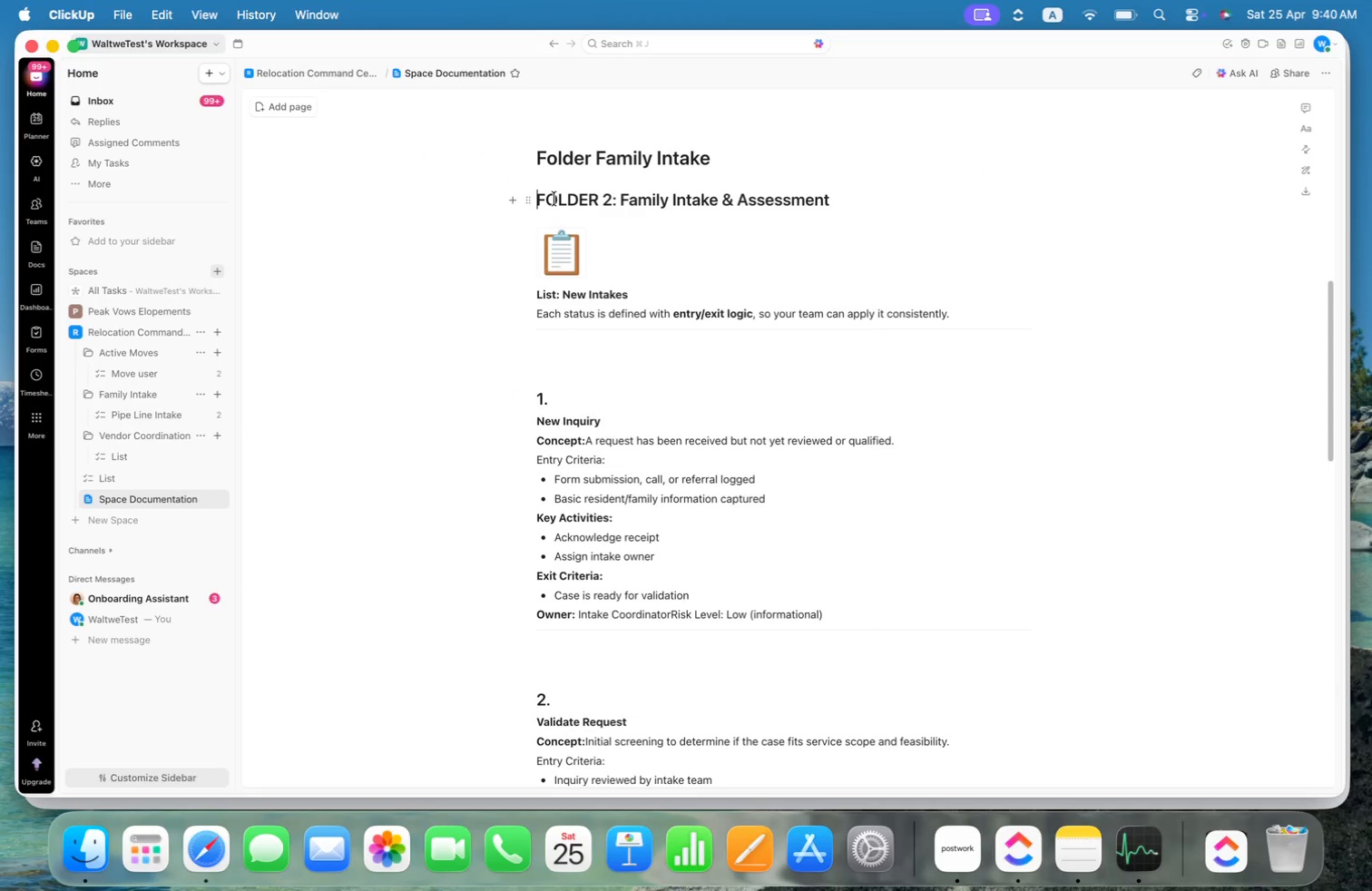 
key(Meta+ArrowLeft)
 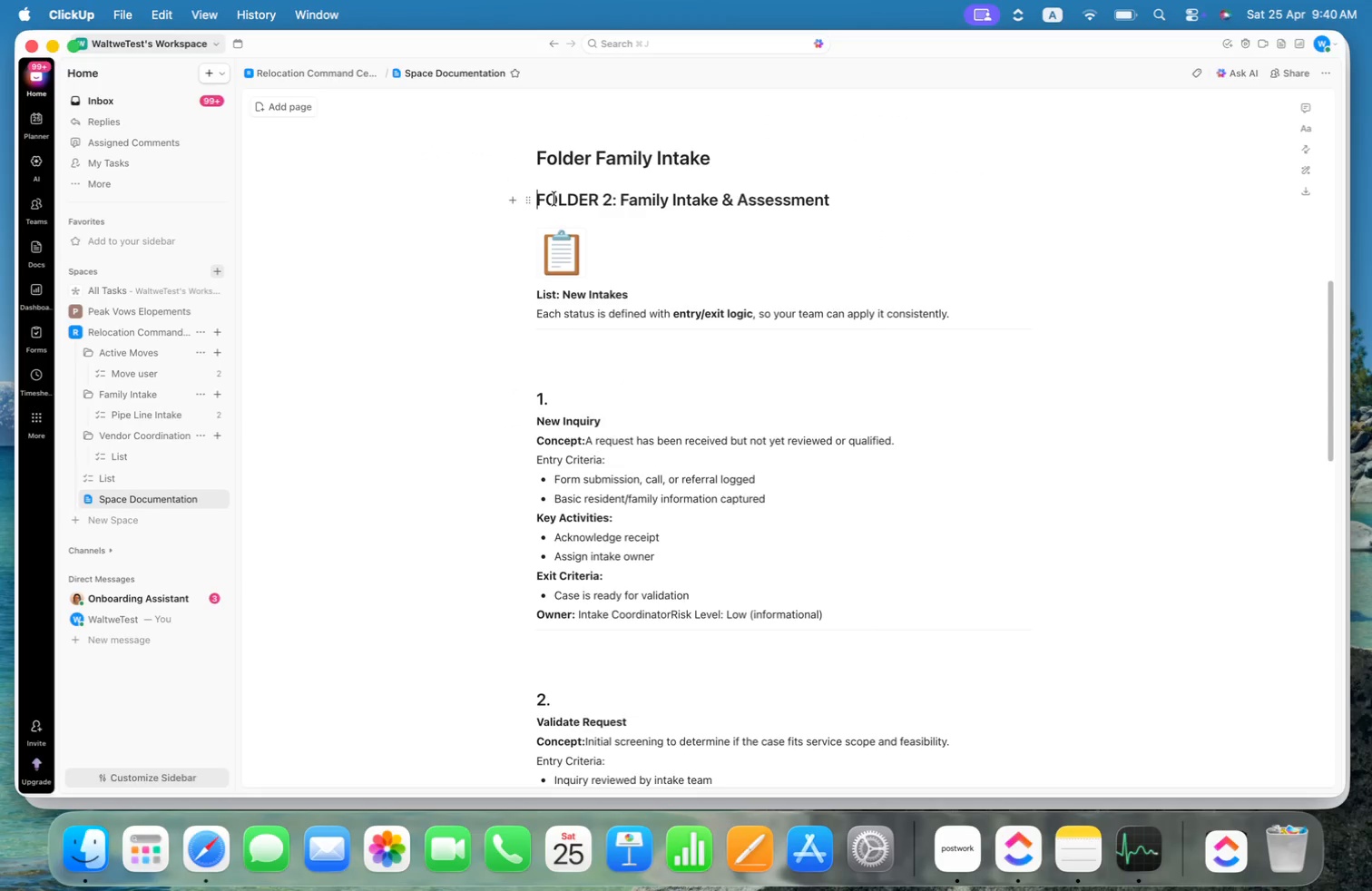 
key(Shift+ArrowDown)
 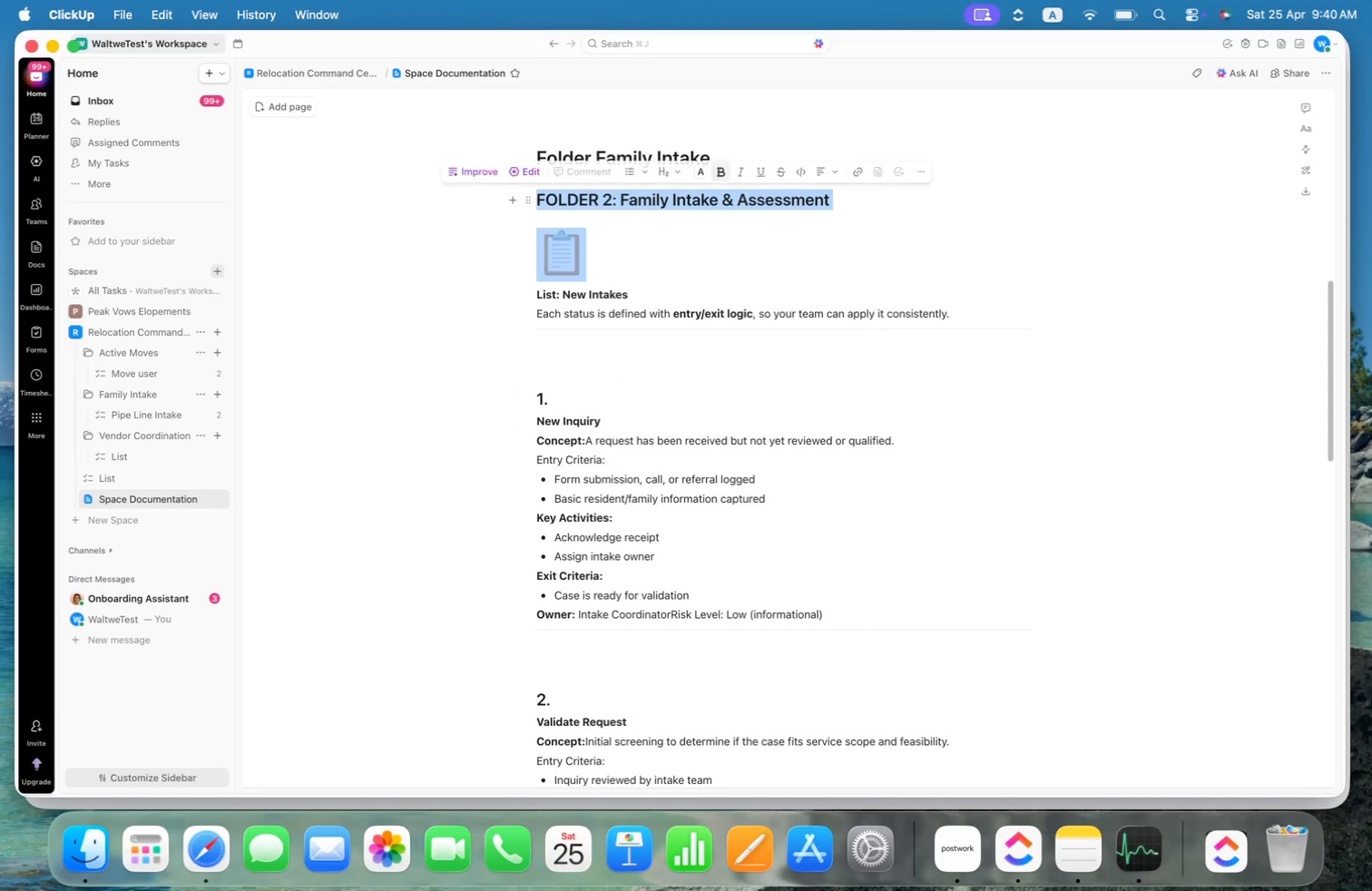 
key(Shift+ArrowDown)
 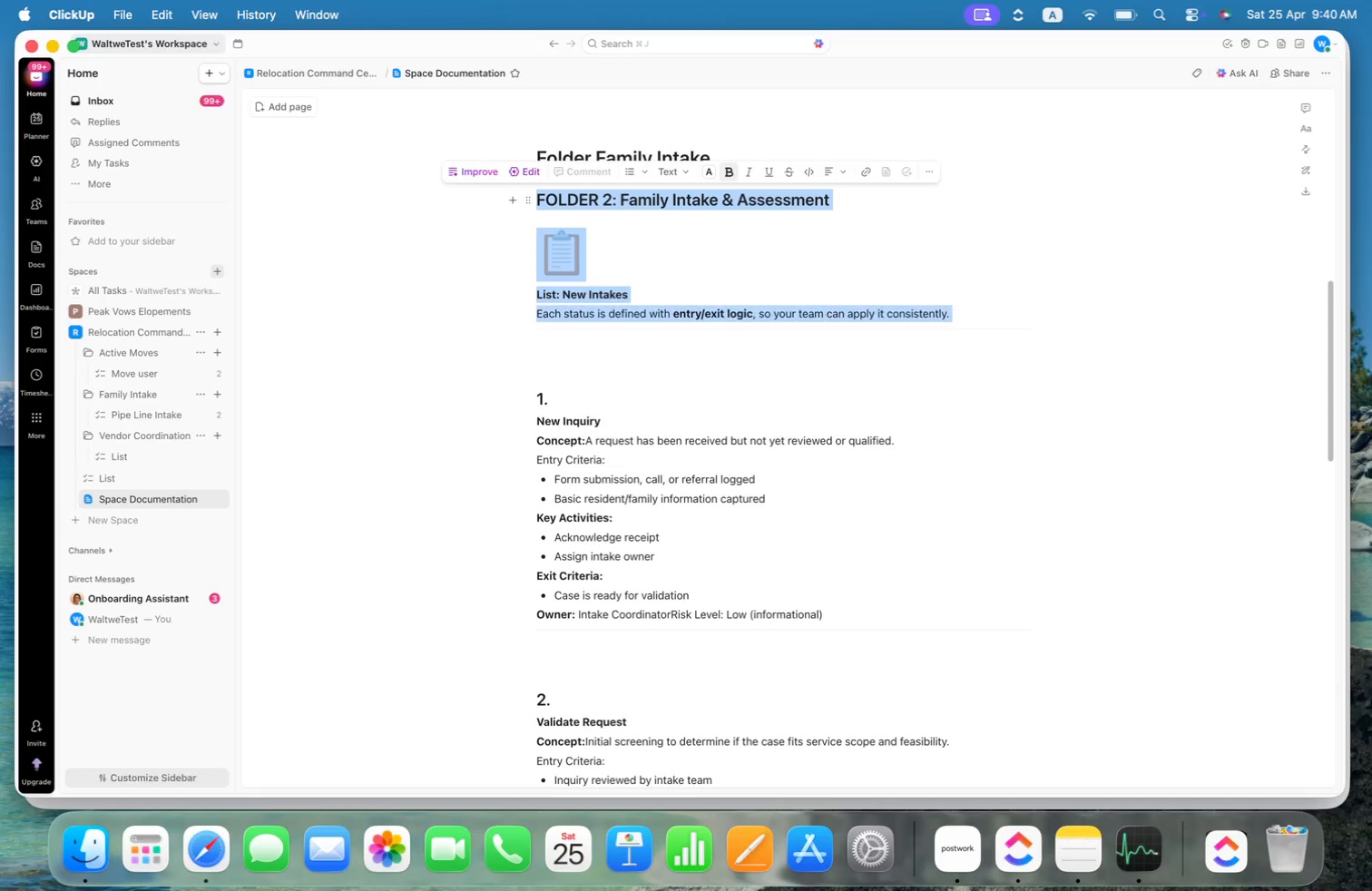 
key(Shift+ArrowDown)
 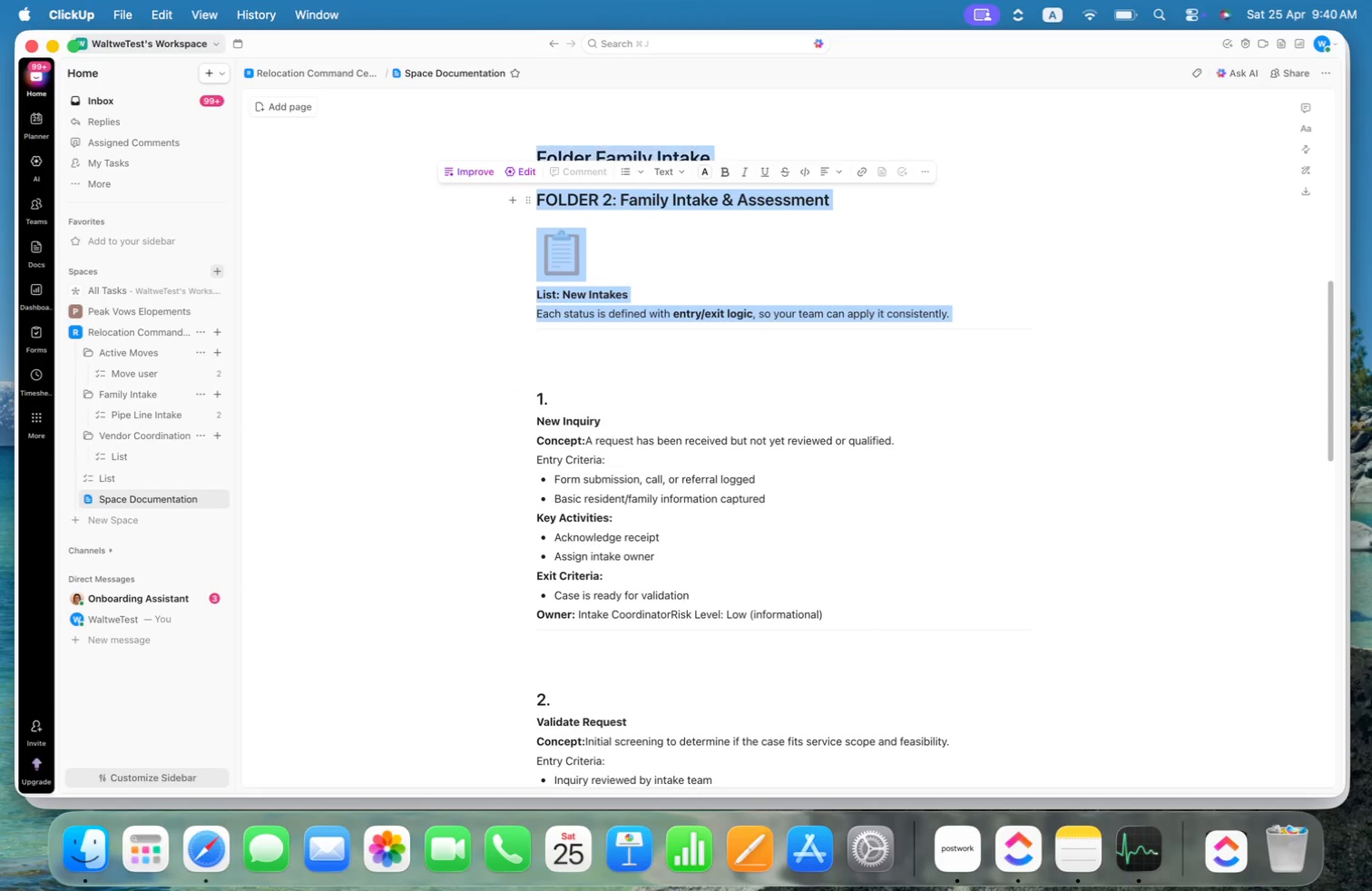 
key(Shift+ArrowUp)
 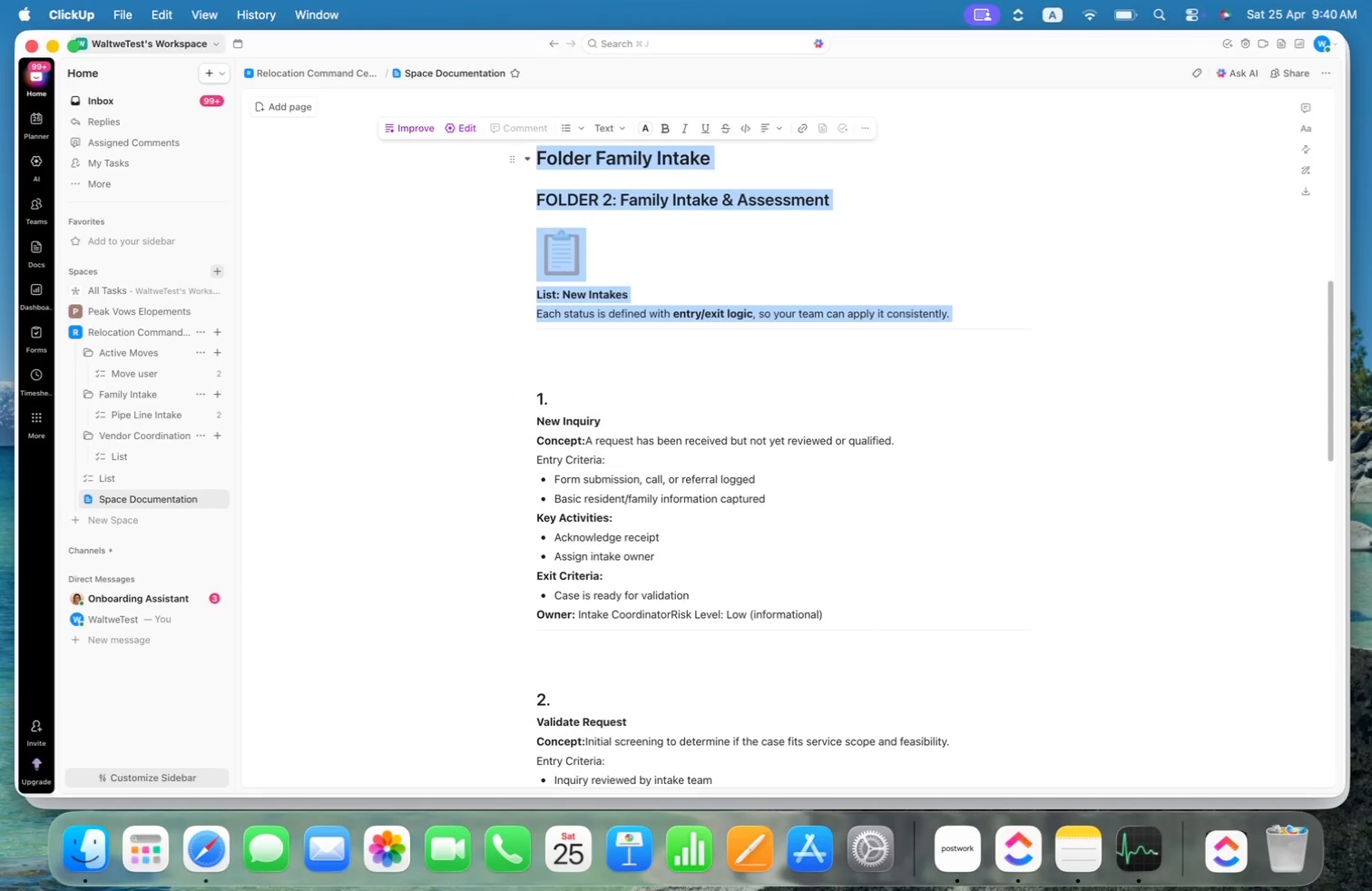 
key(ArrowLeft)
 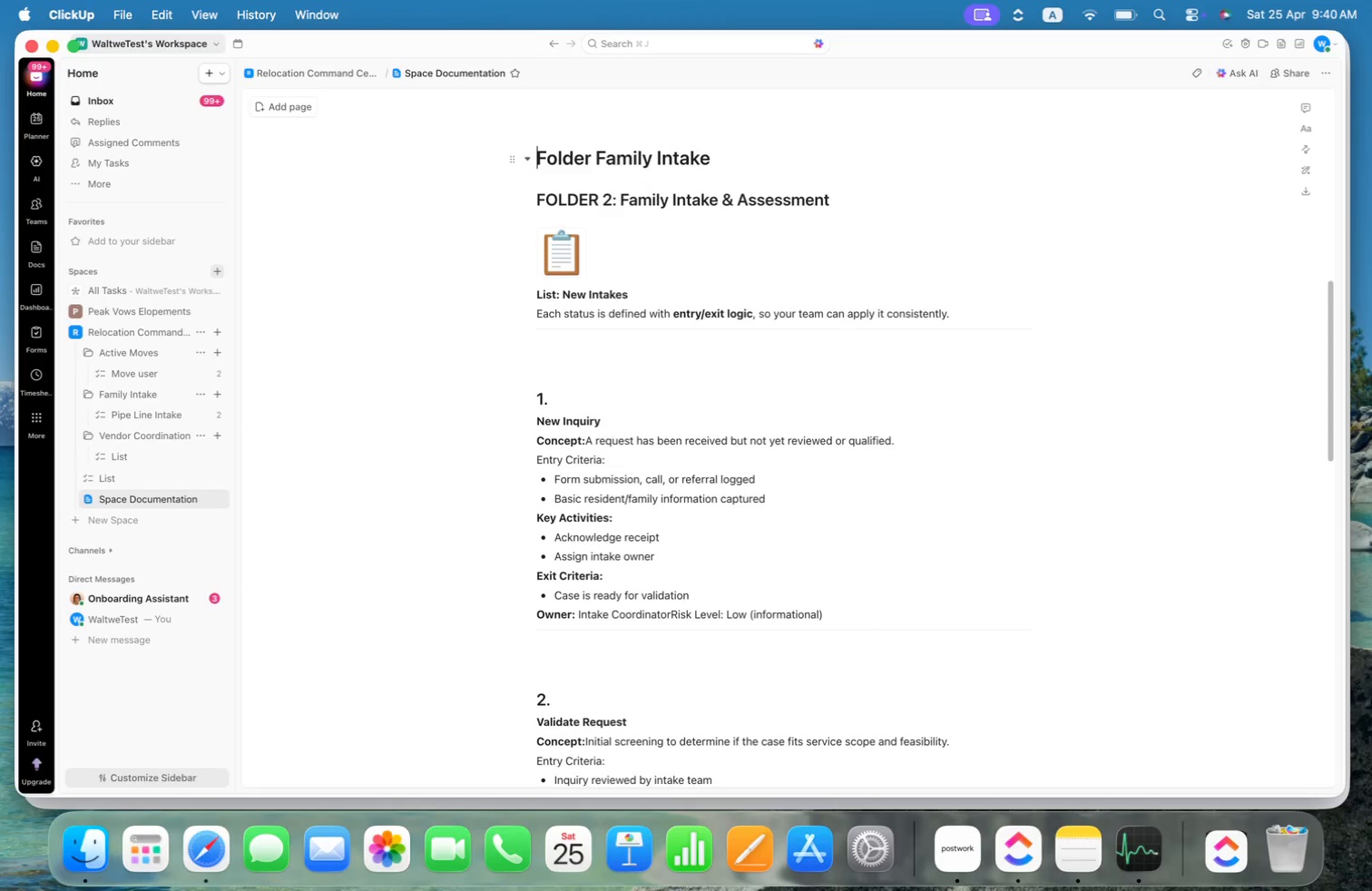 
key(ArrowDown)
 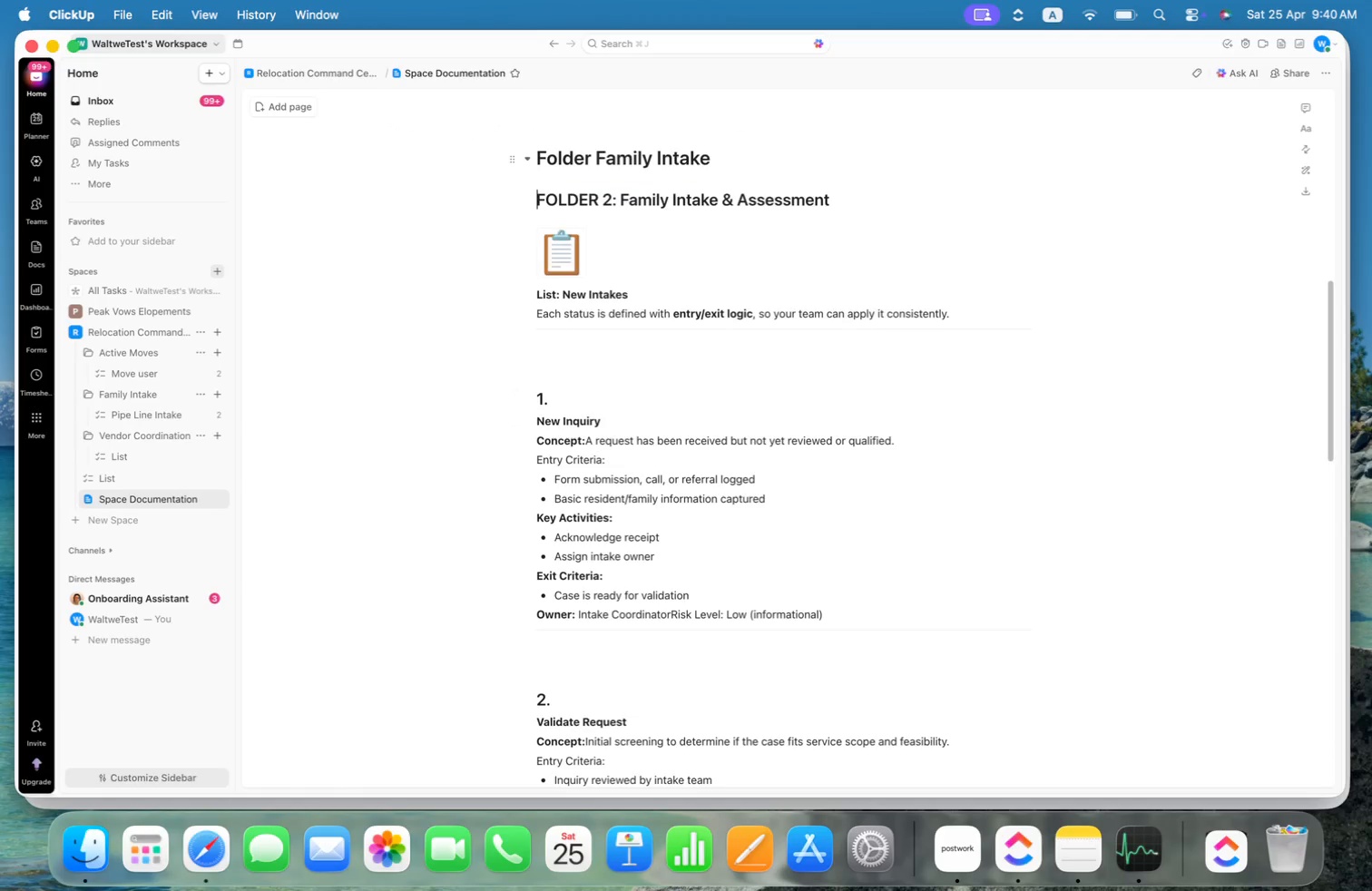 
key(Shift+ArrowDown)
 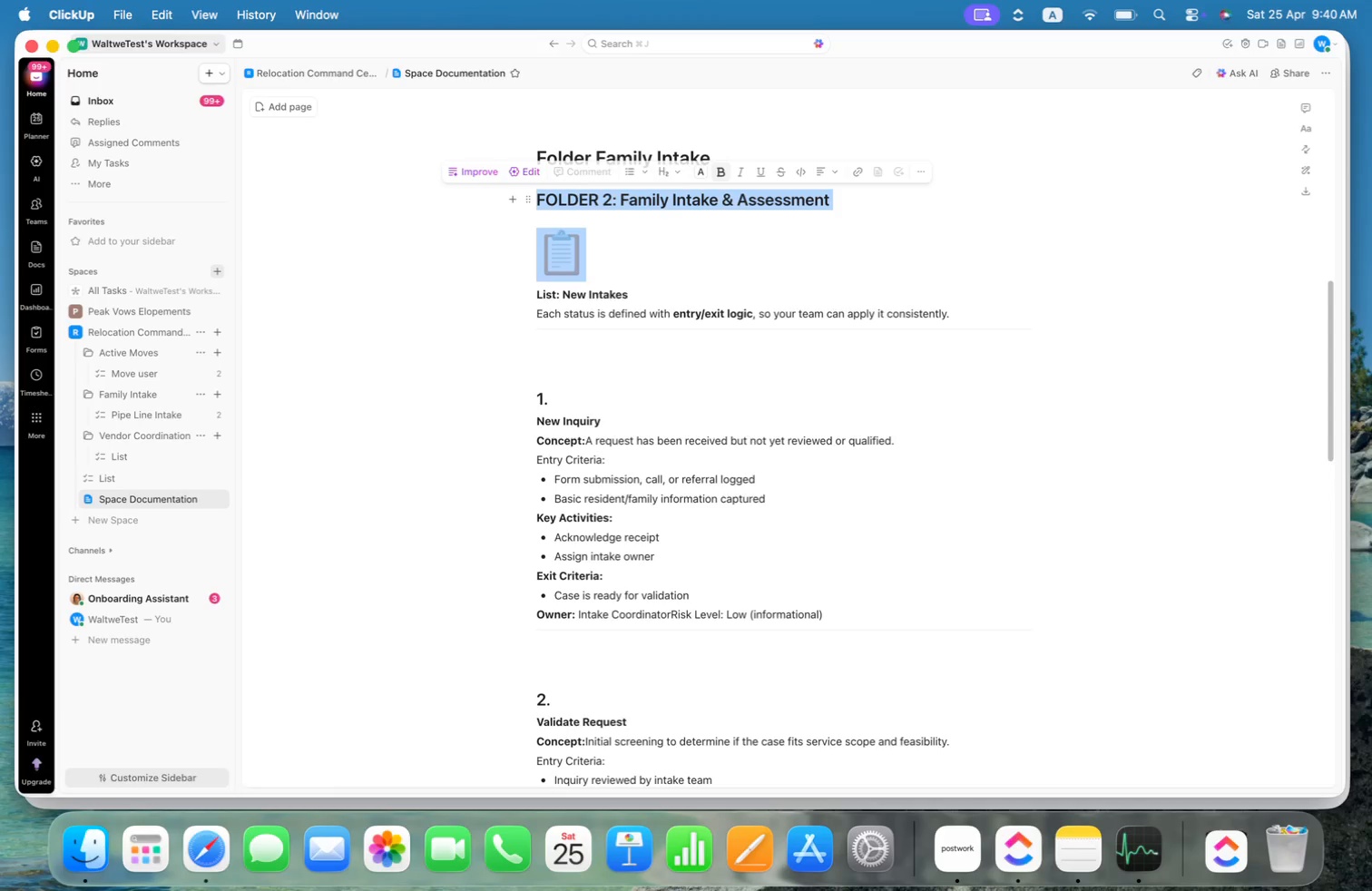 
key(Shift+ArrowDown)
 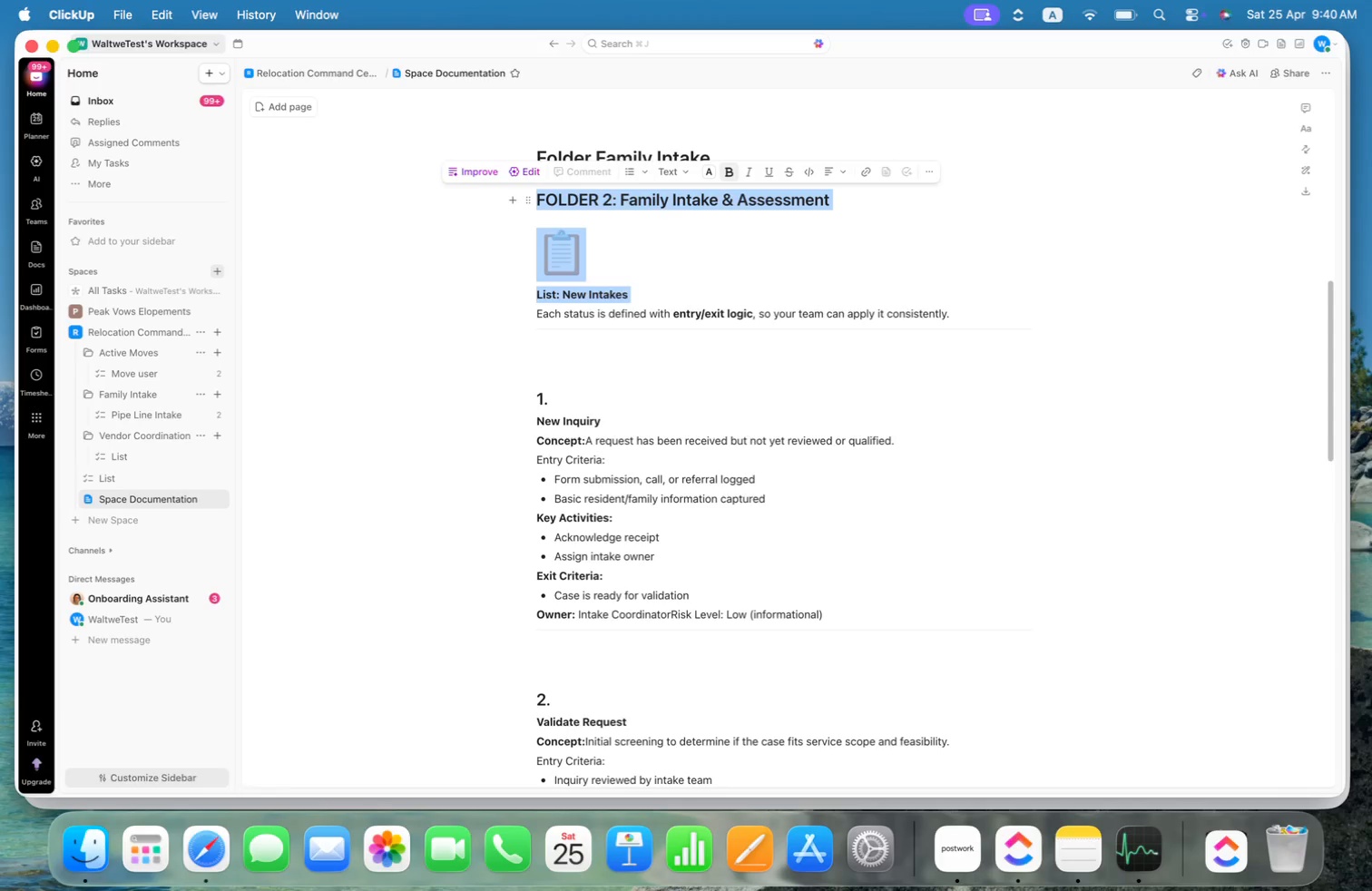 
key(Shift+ArrowDown)
 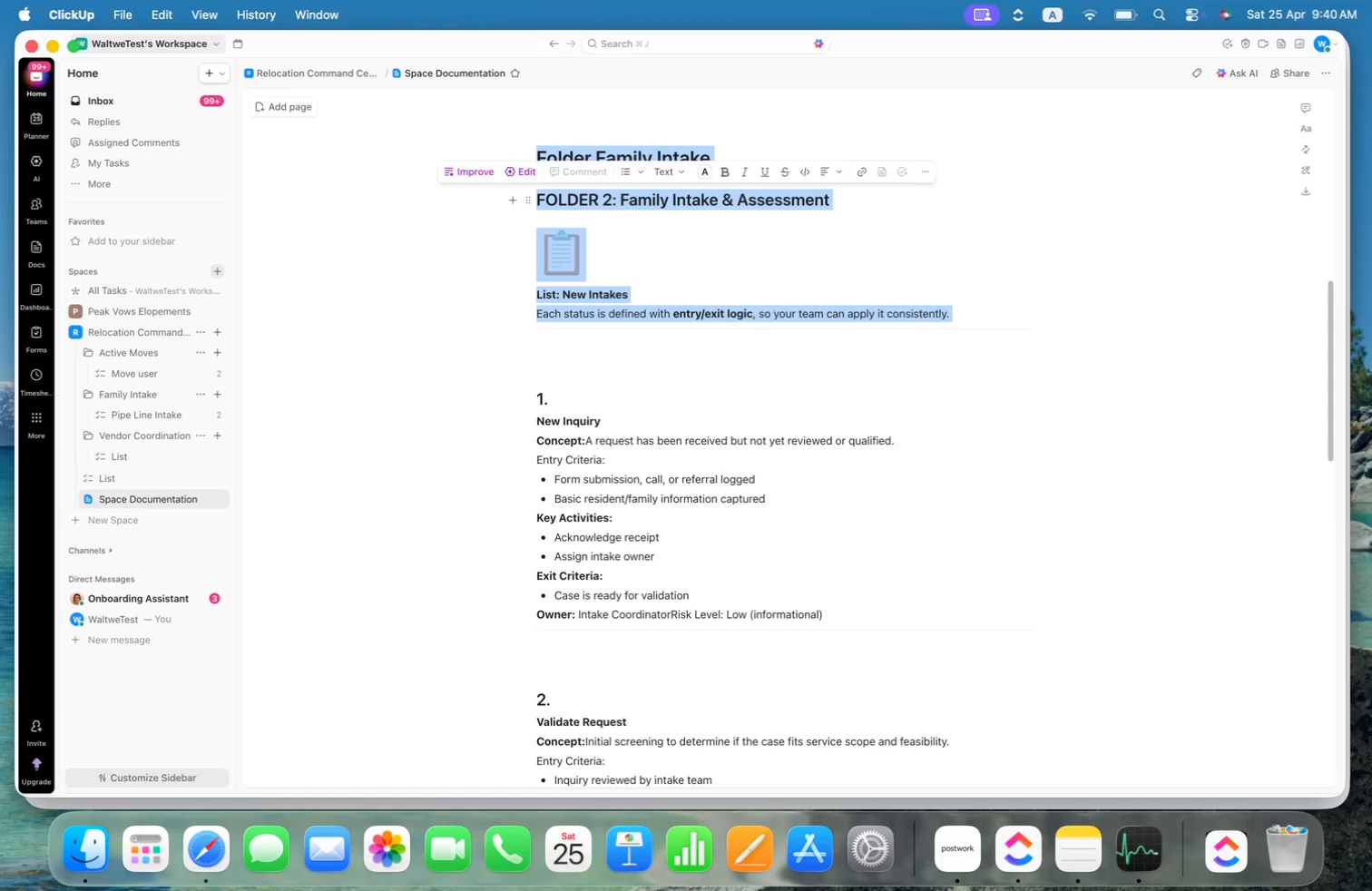 
key(Shift+ArrowUp)
 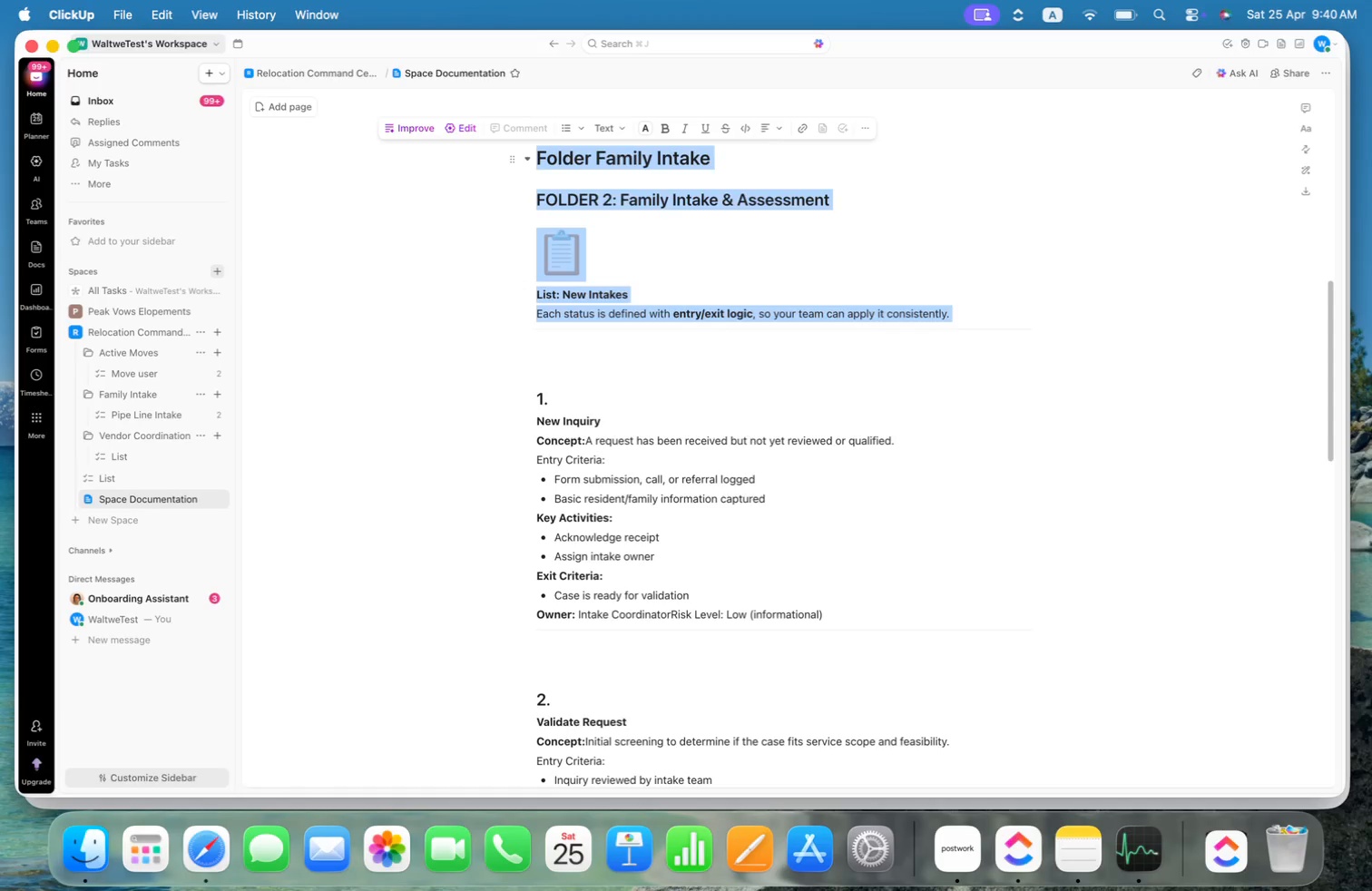 
hold_key(key=ArrowDown, duration=2.36)
 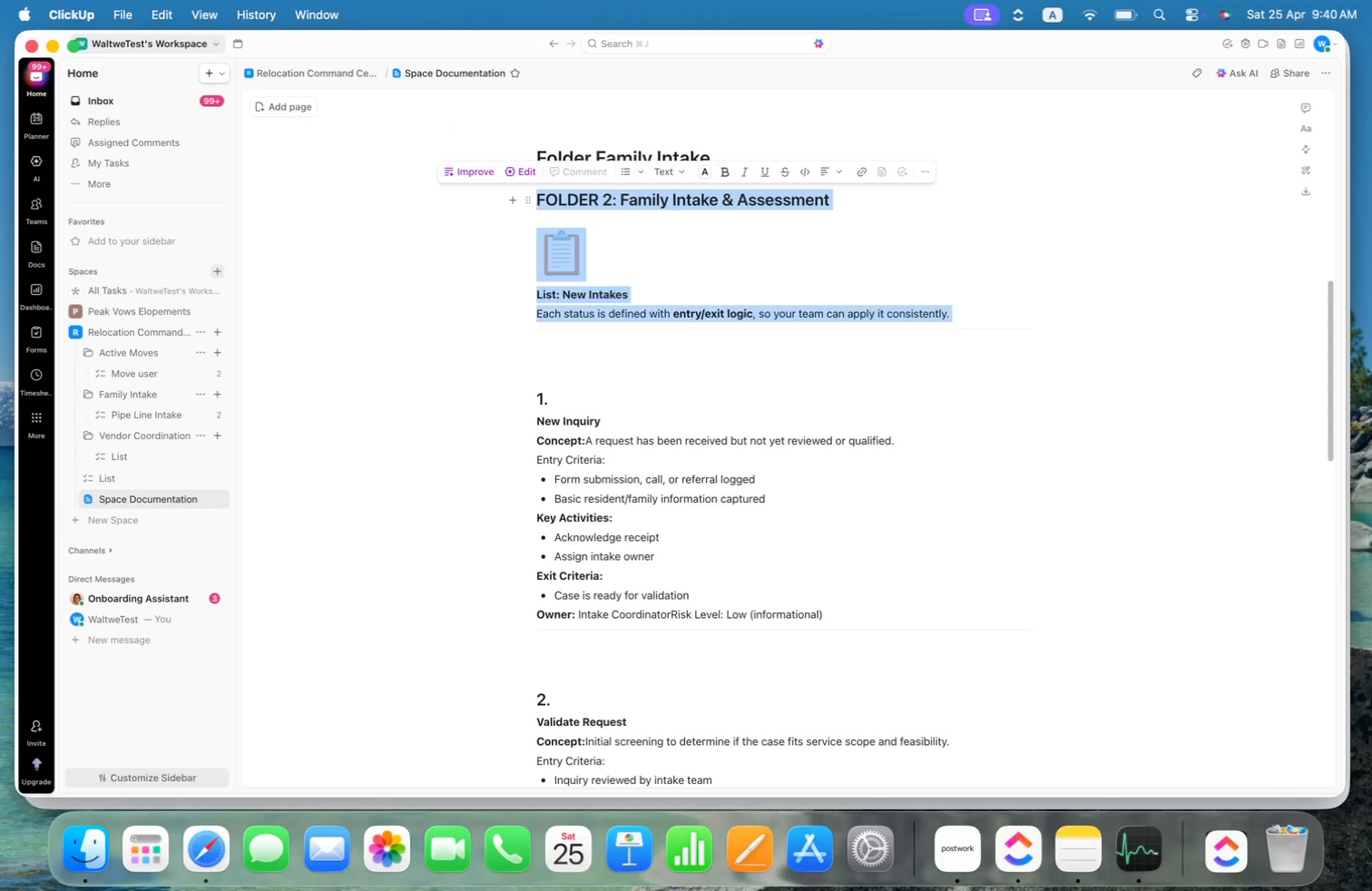 
key(ArrowUp)
 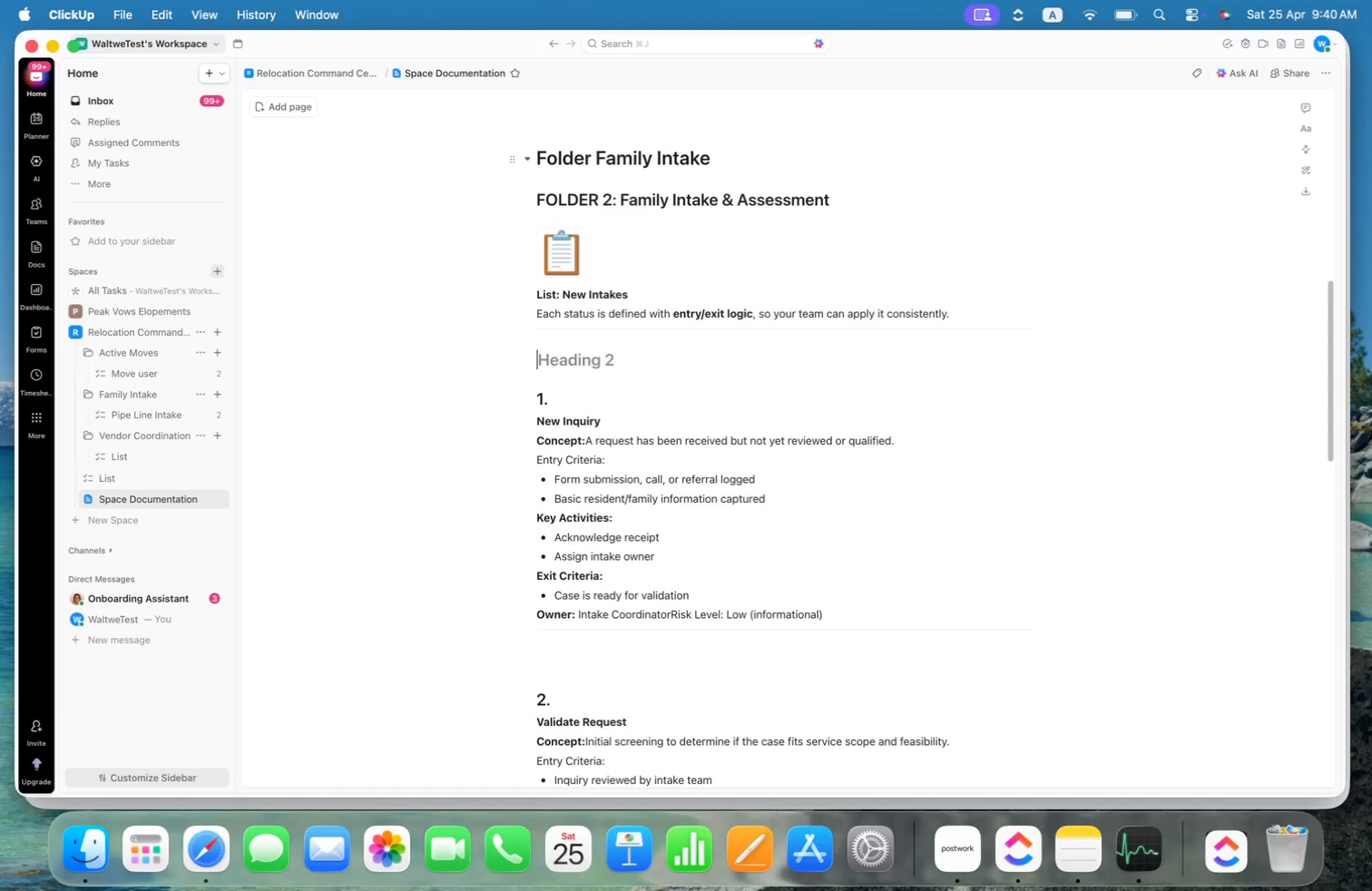 
key(ArrowUp)
 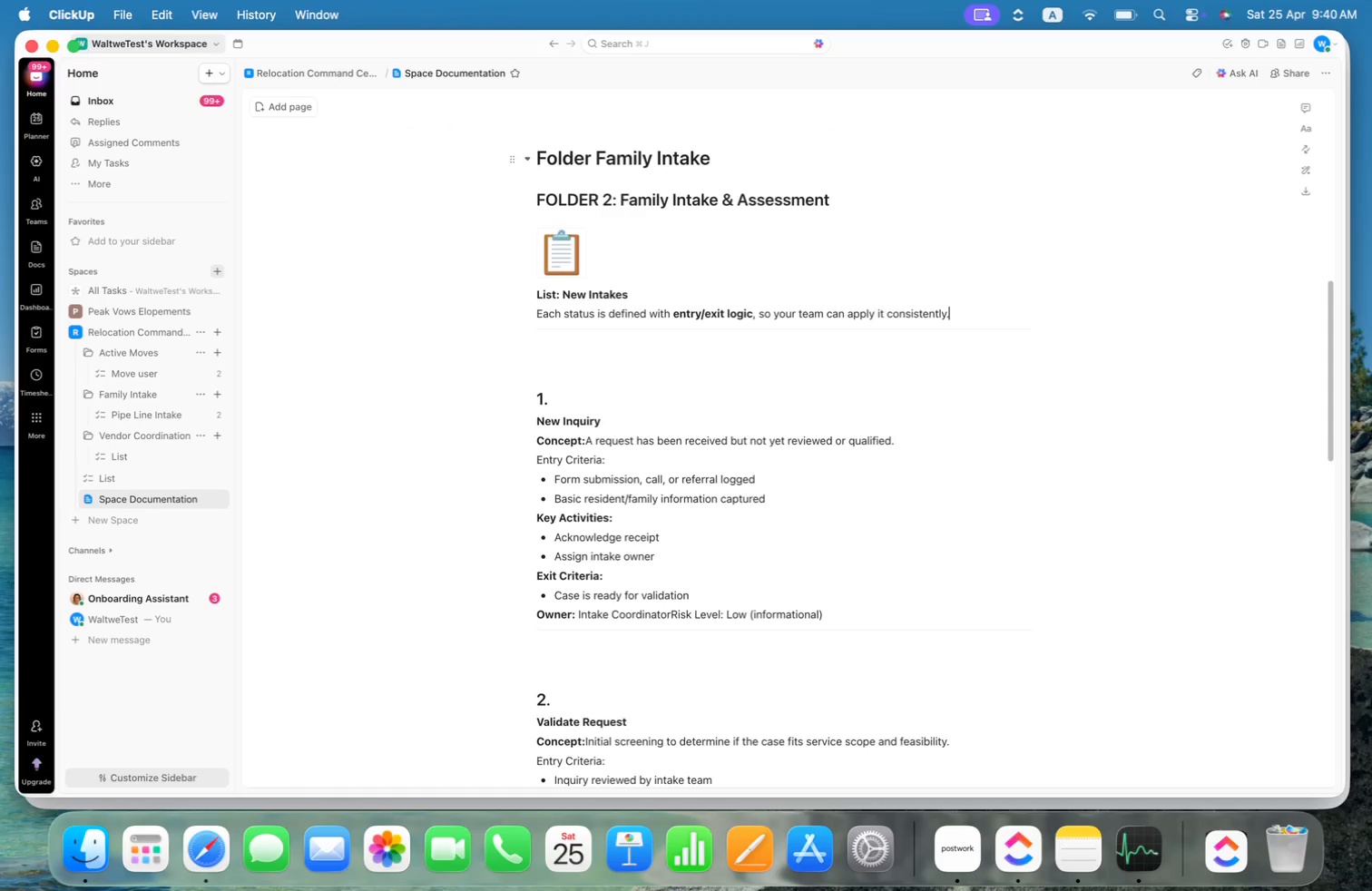 
key(ArrowUp)
 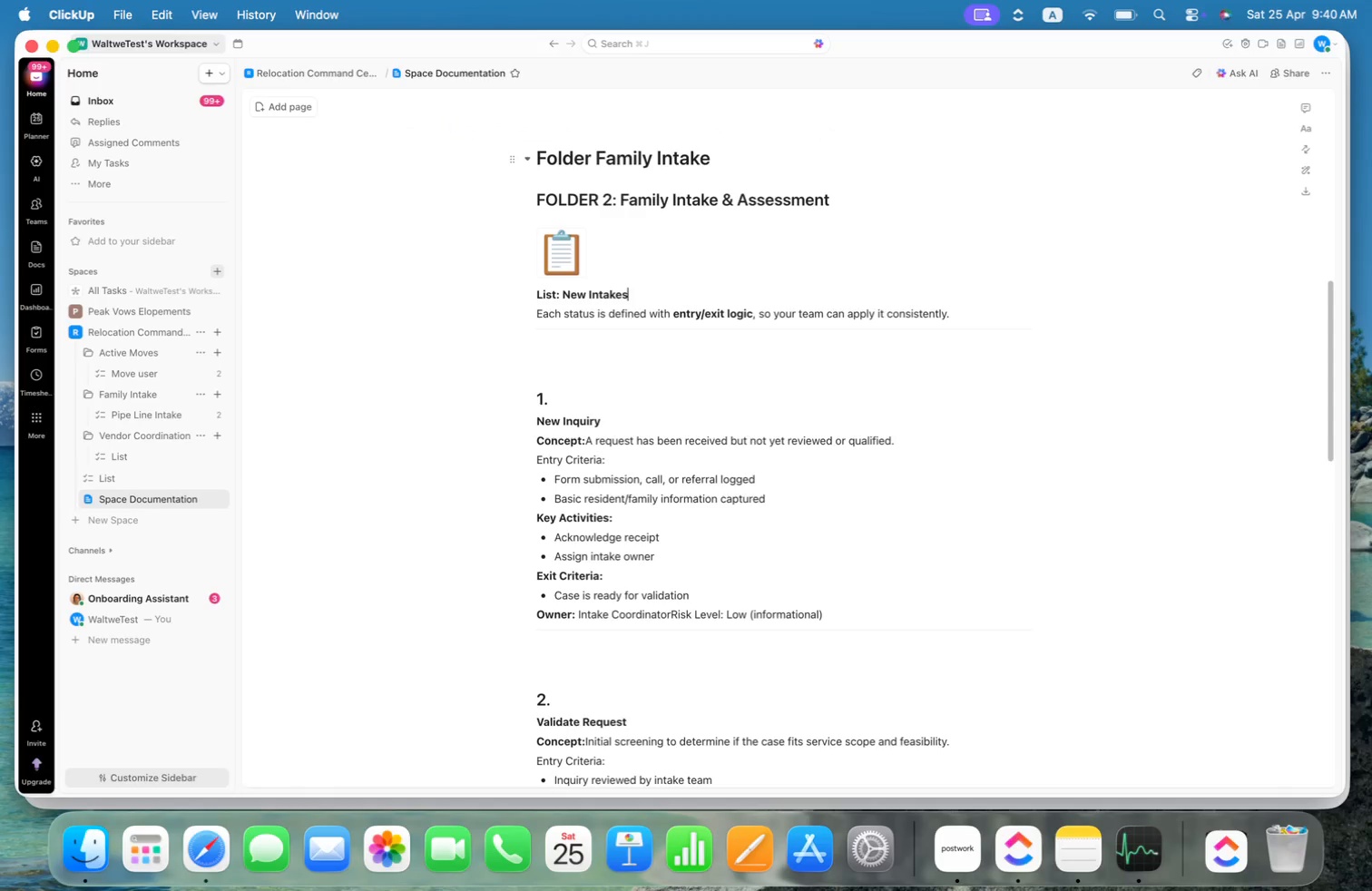 
key(ArrowUp)
 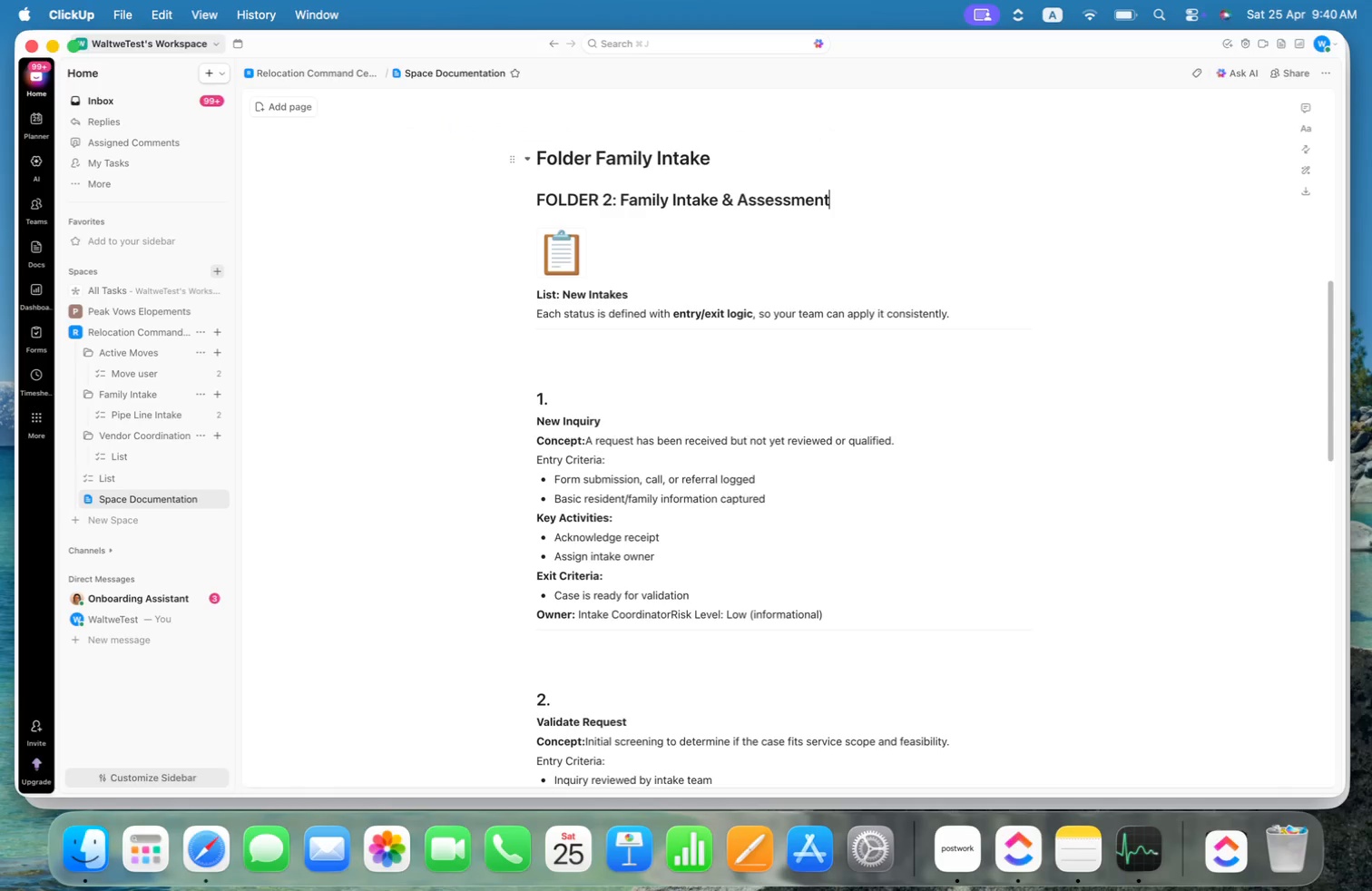 
key(ArrowUp)
 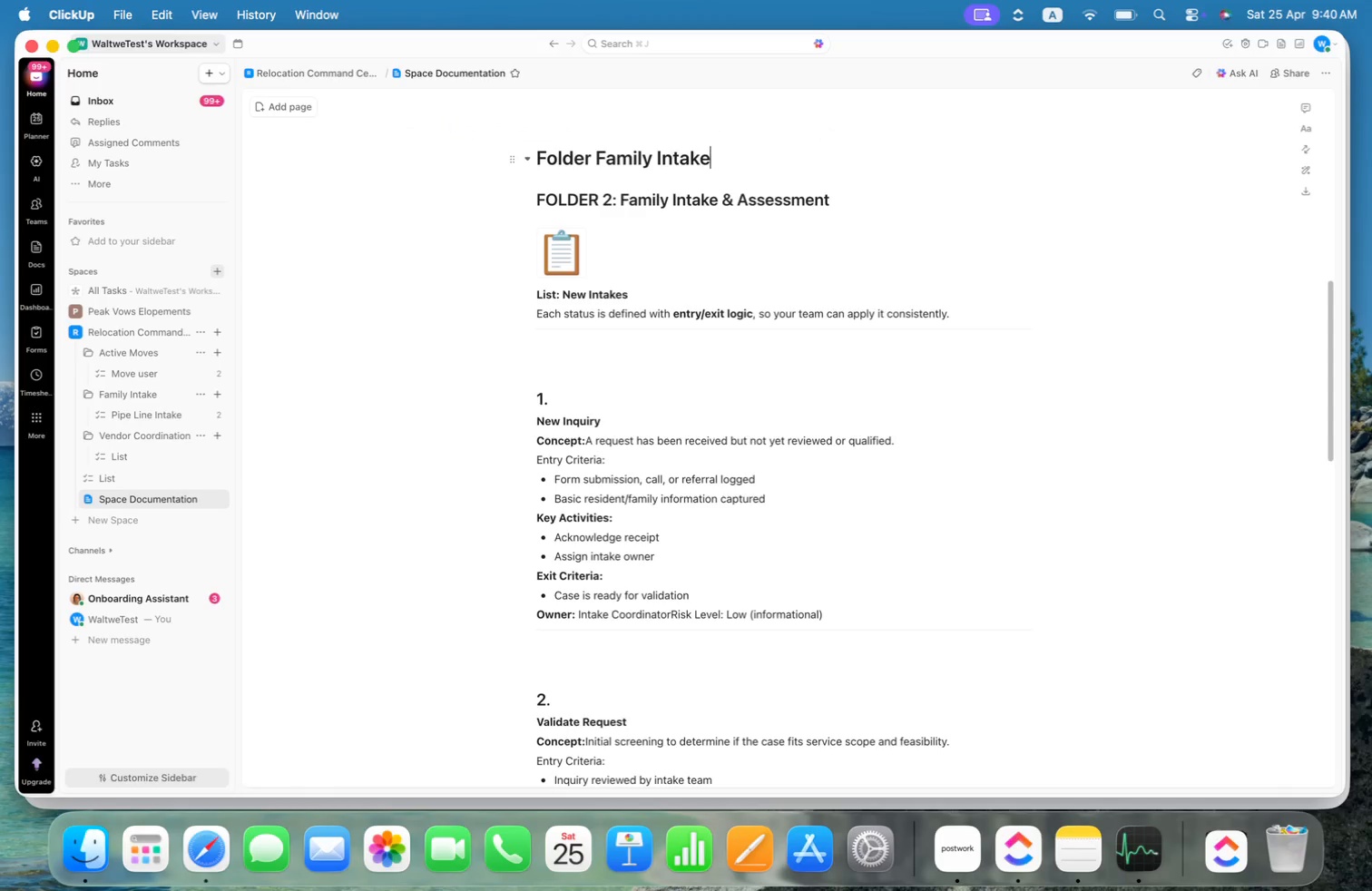 
key(ArrowUp)
 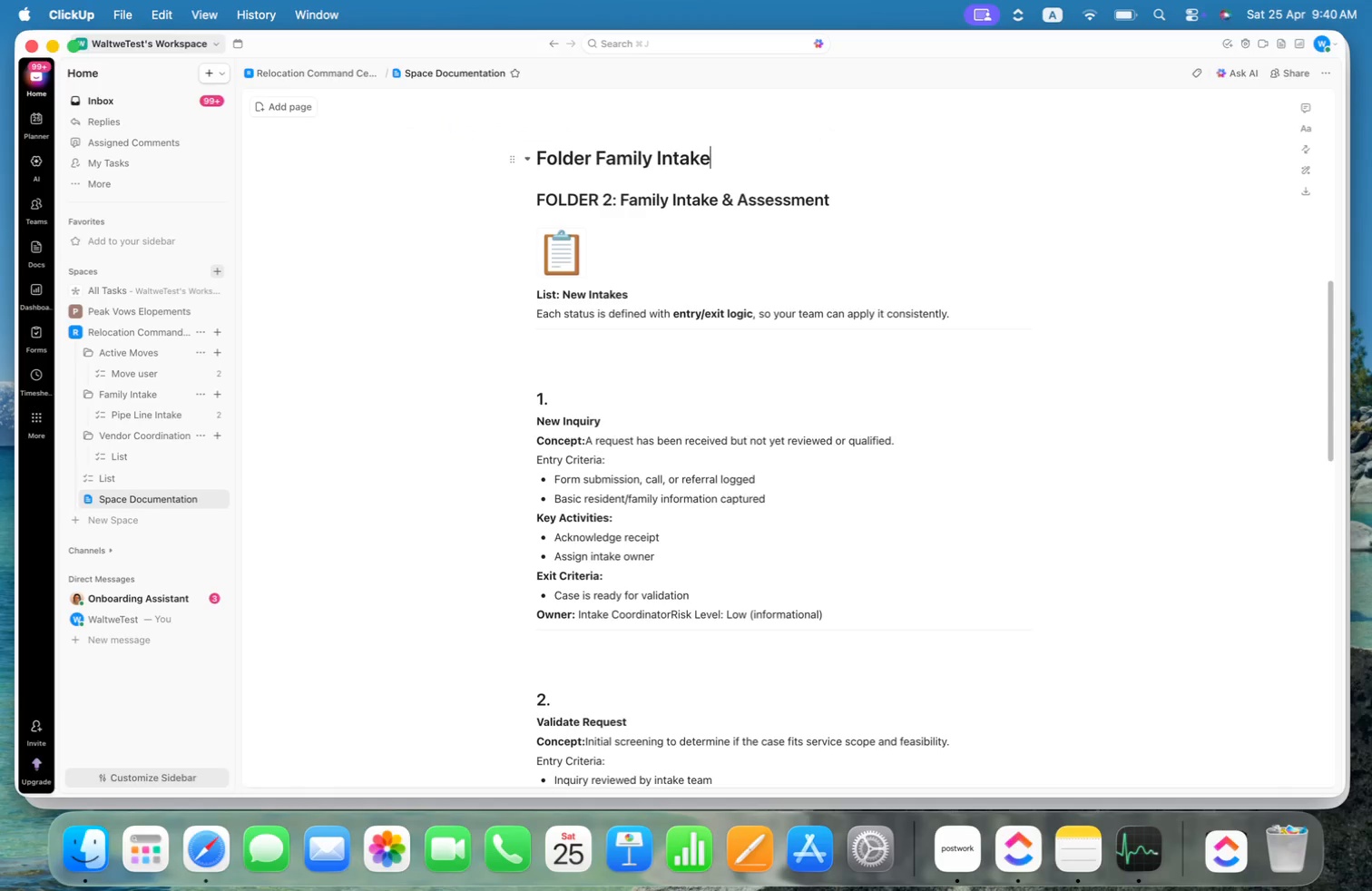 
key(ArrowRight)
 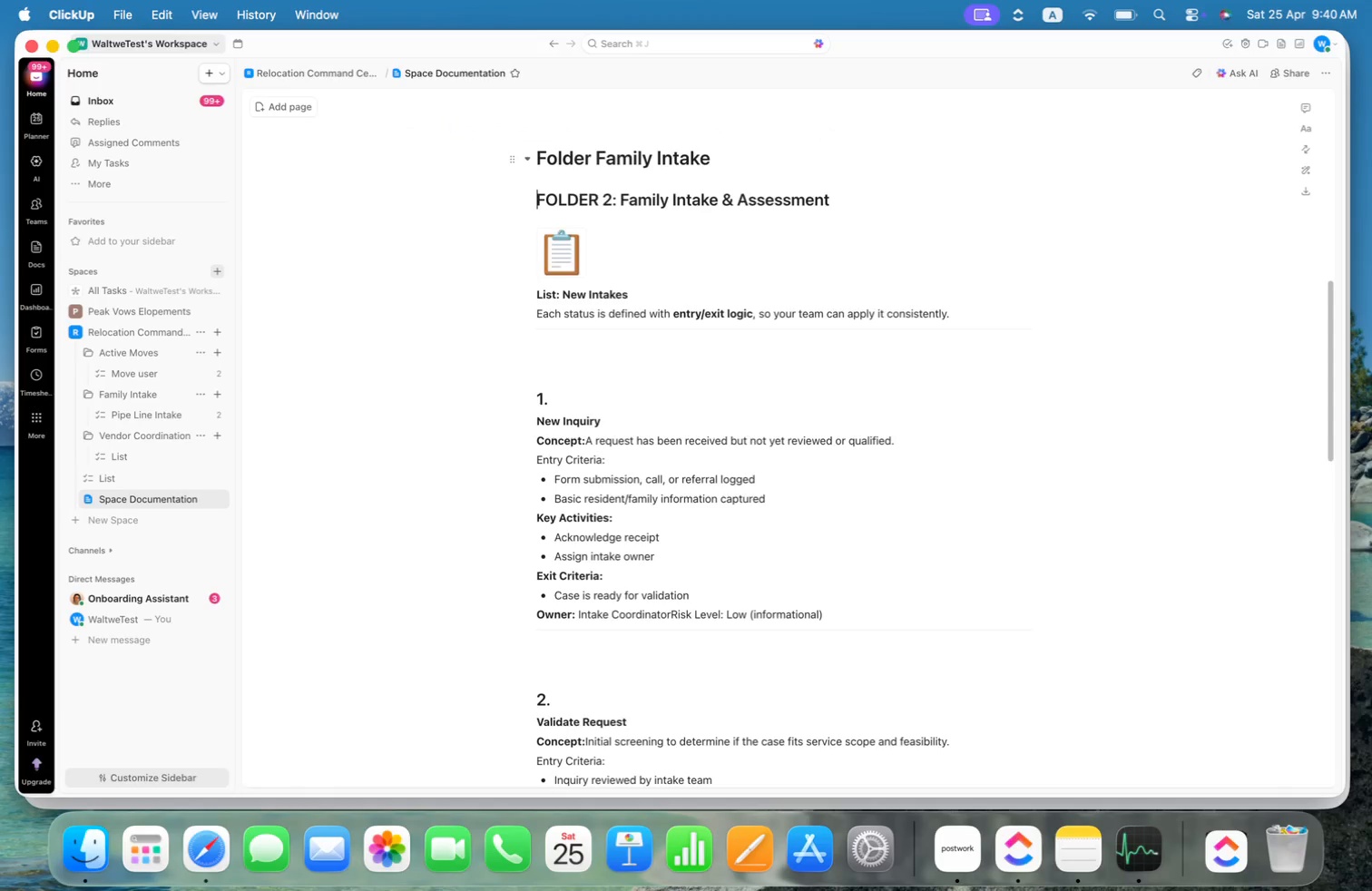 
key(Shift+ArrowDown)
 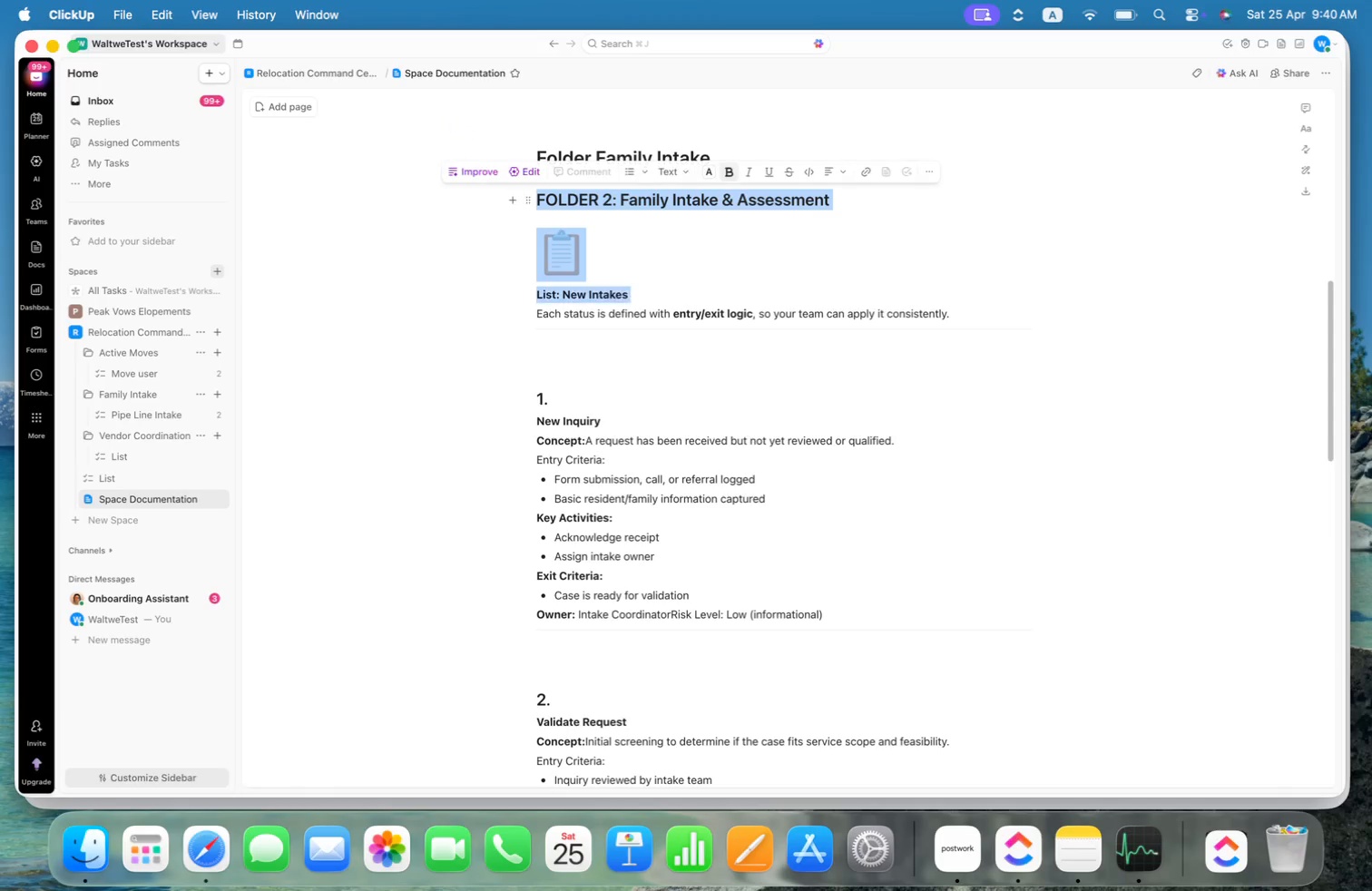 
key(Shift+ArrowDown)
 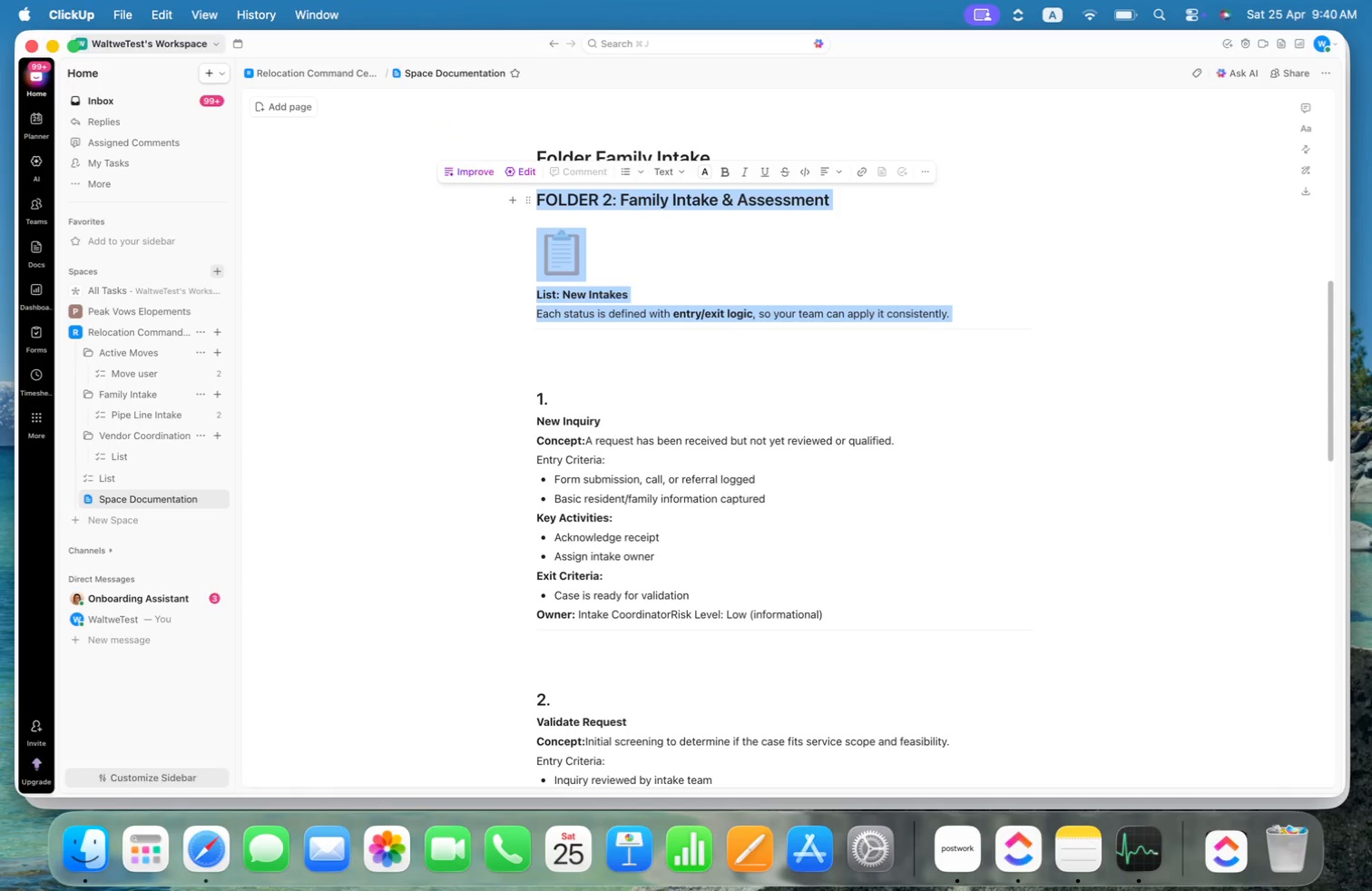 
key(Shift+ArrowDown)
 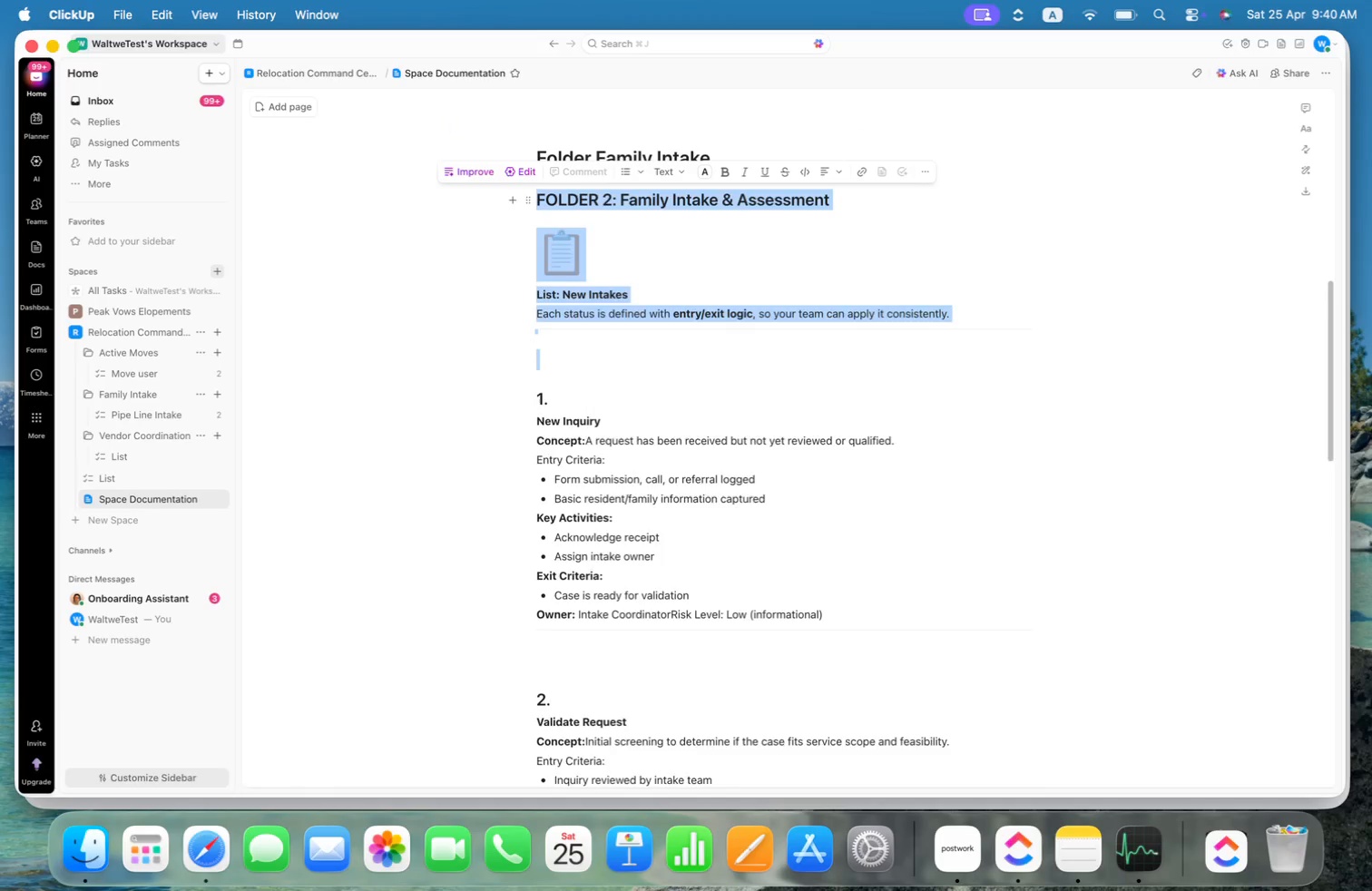 
key(Backspace)
 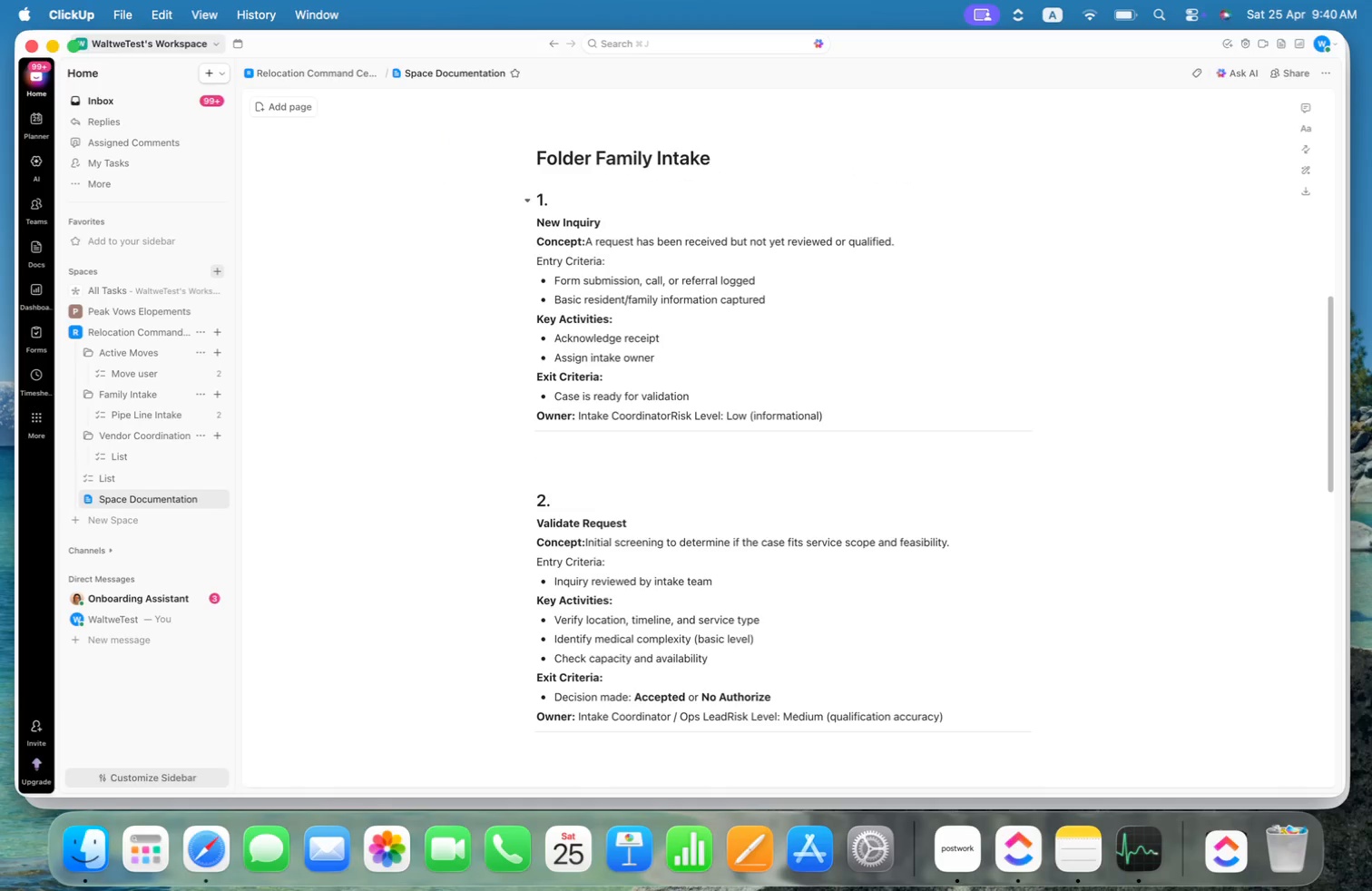 
key(ArrowDown)
 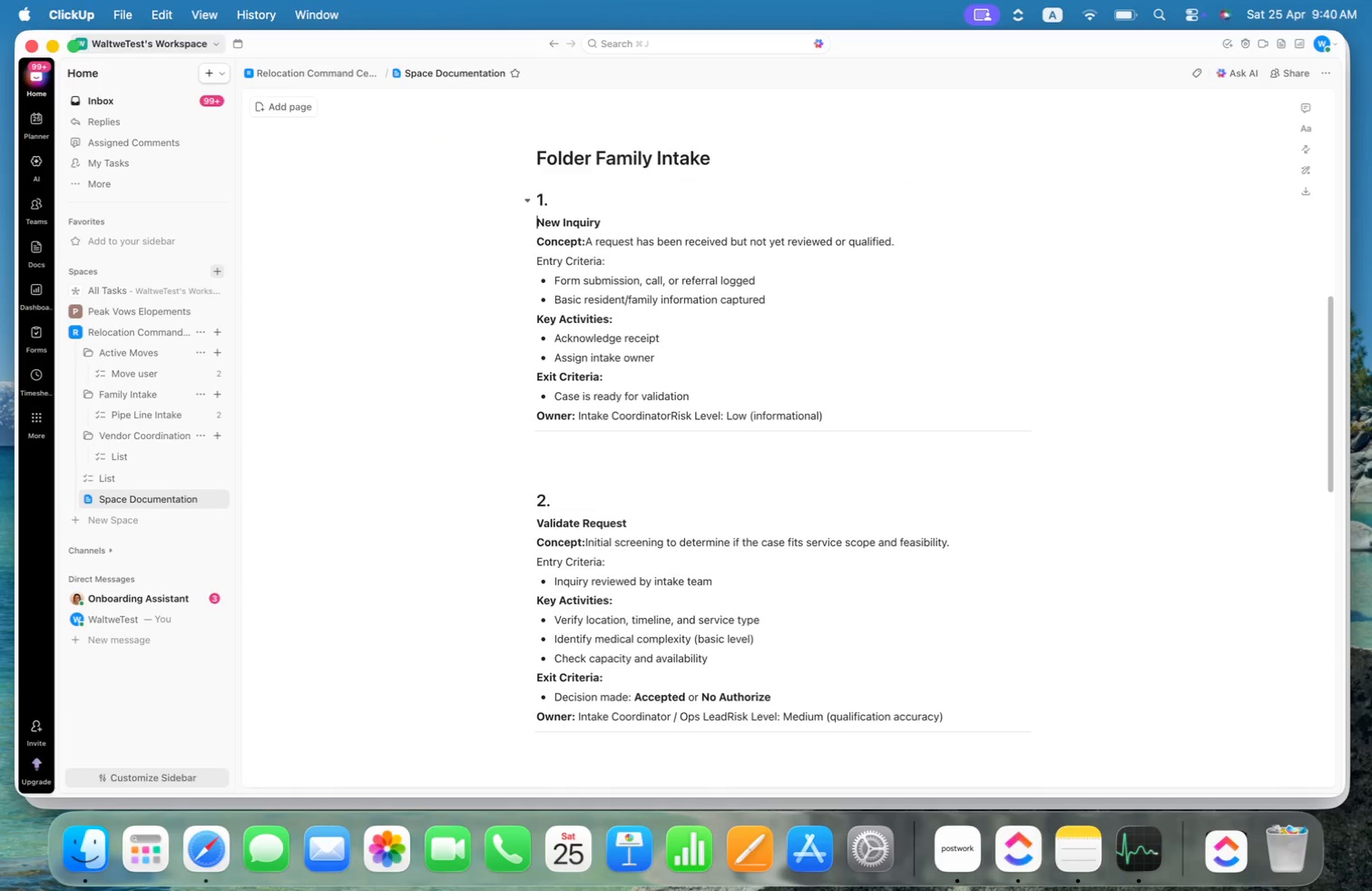 
key(Backspace)
 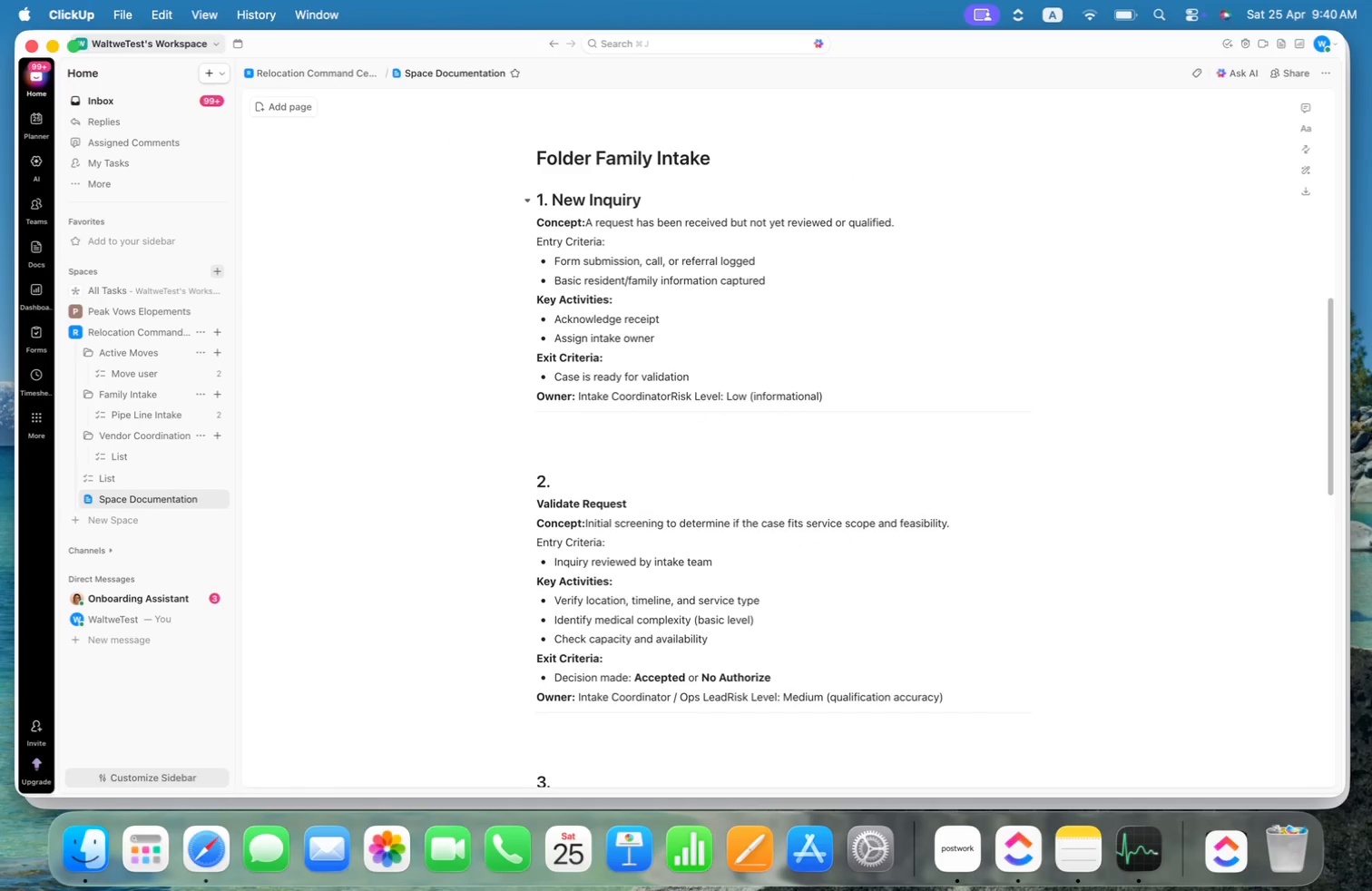 
key(ArrowDown)
 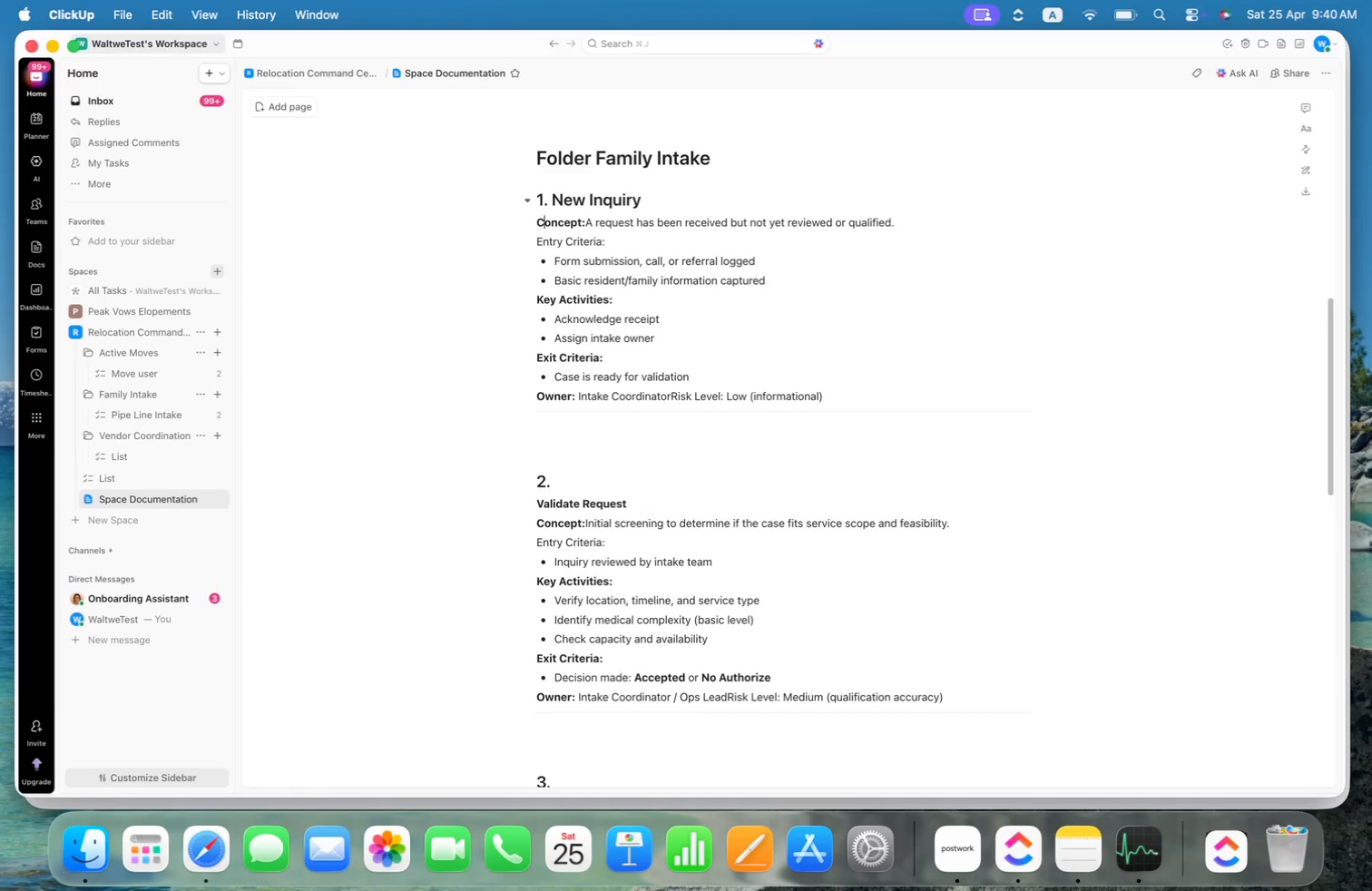 
key(ArrowLeft)
 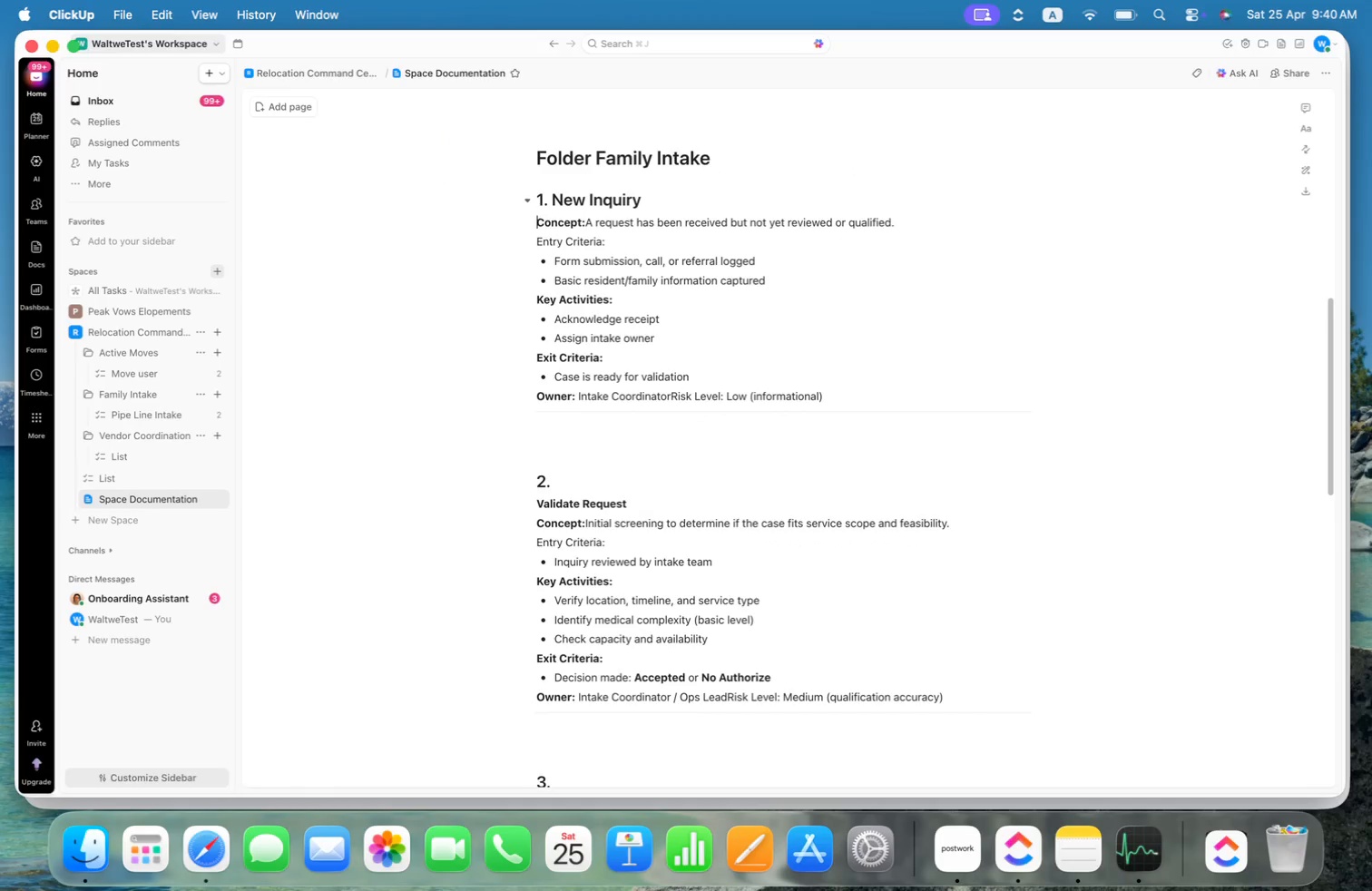 
key(ArrowLeft)
 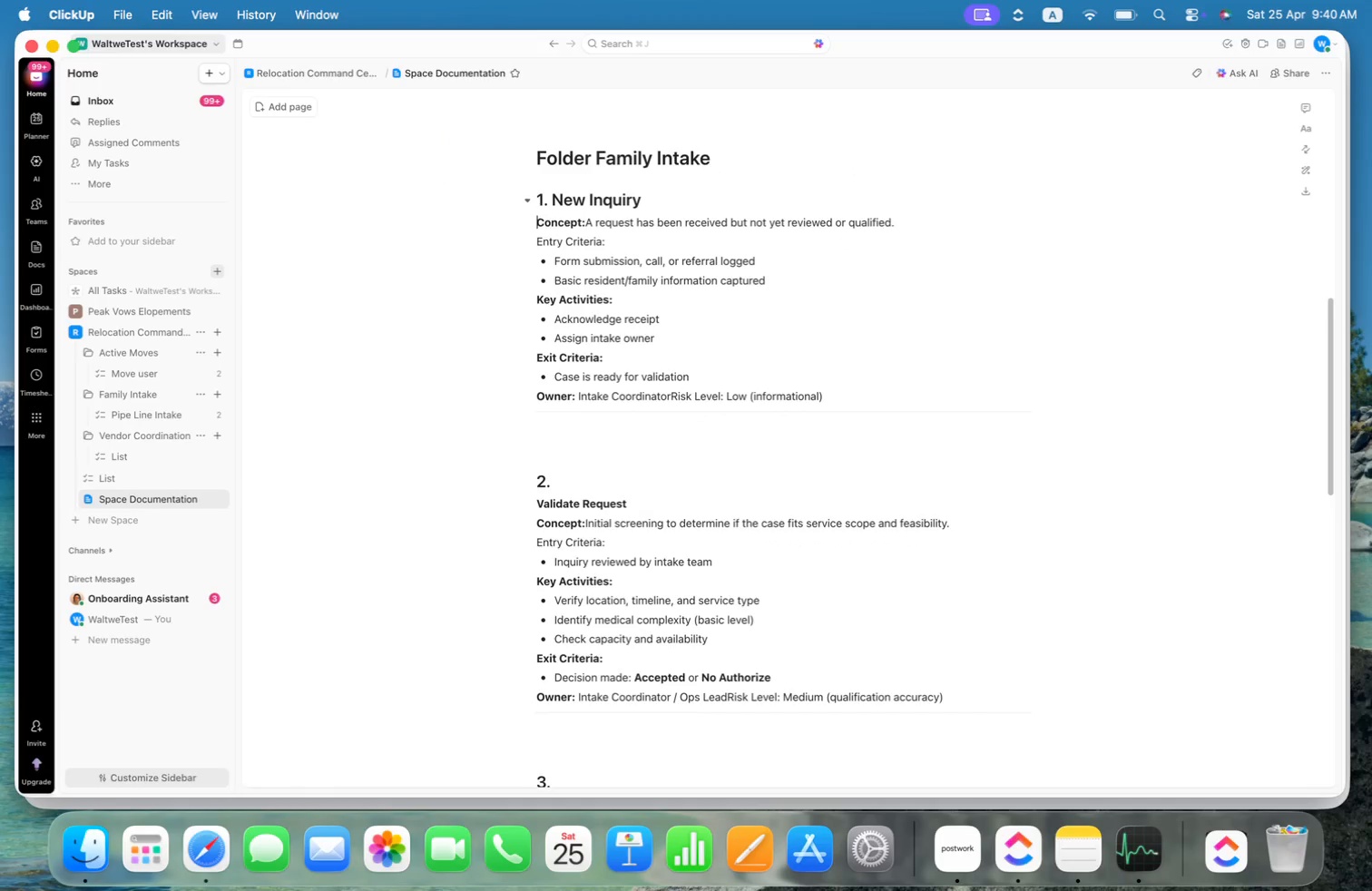 
key(ArrowDown)
 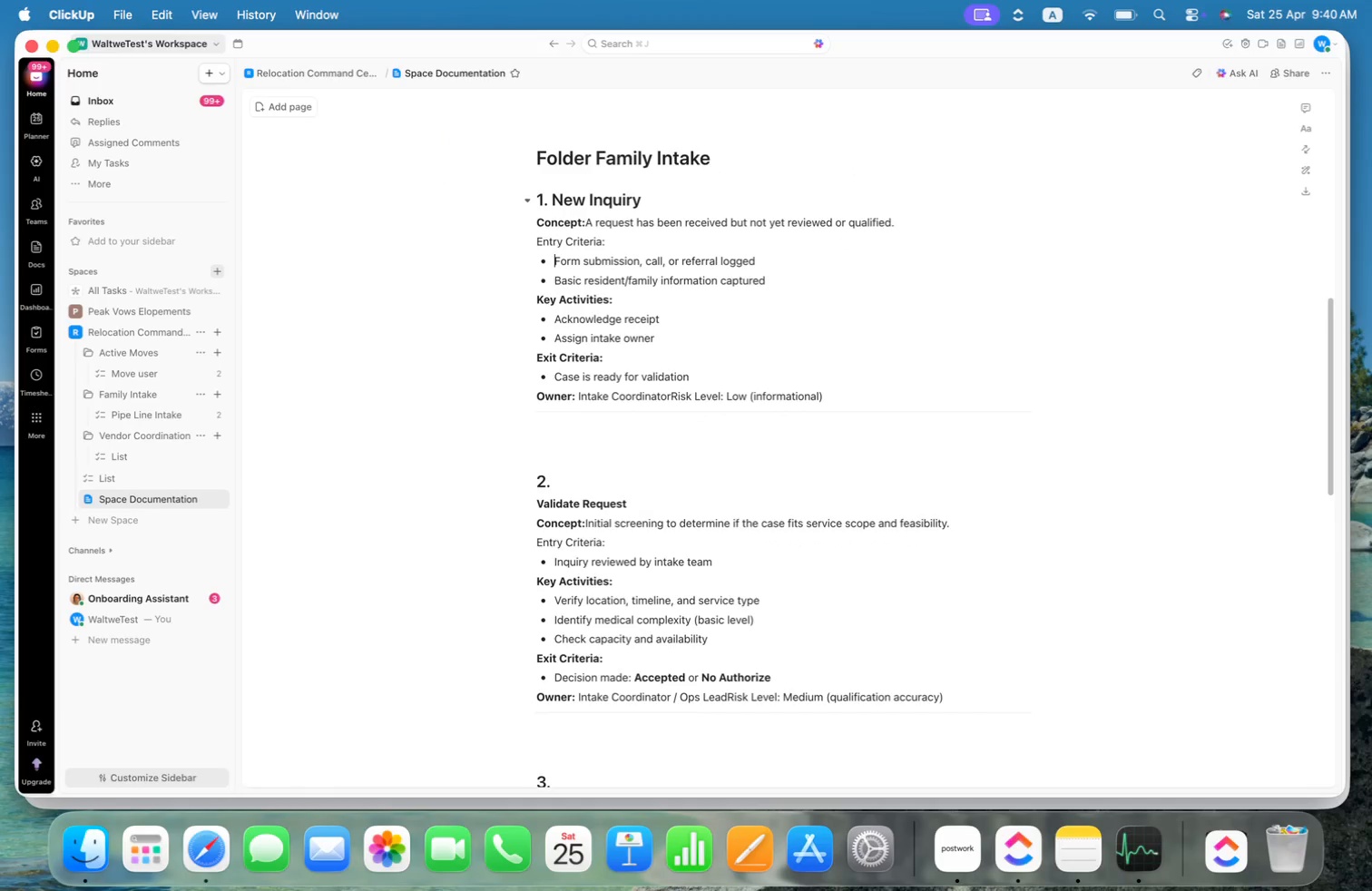 
key(ArrowDown)
 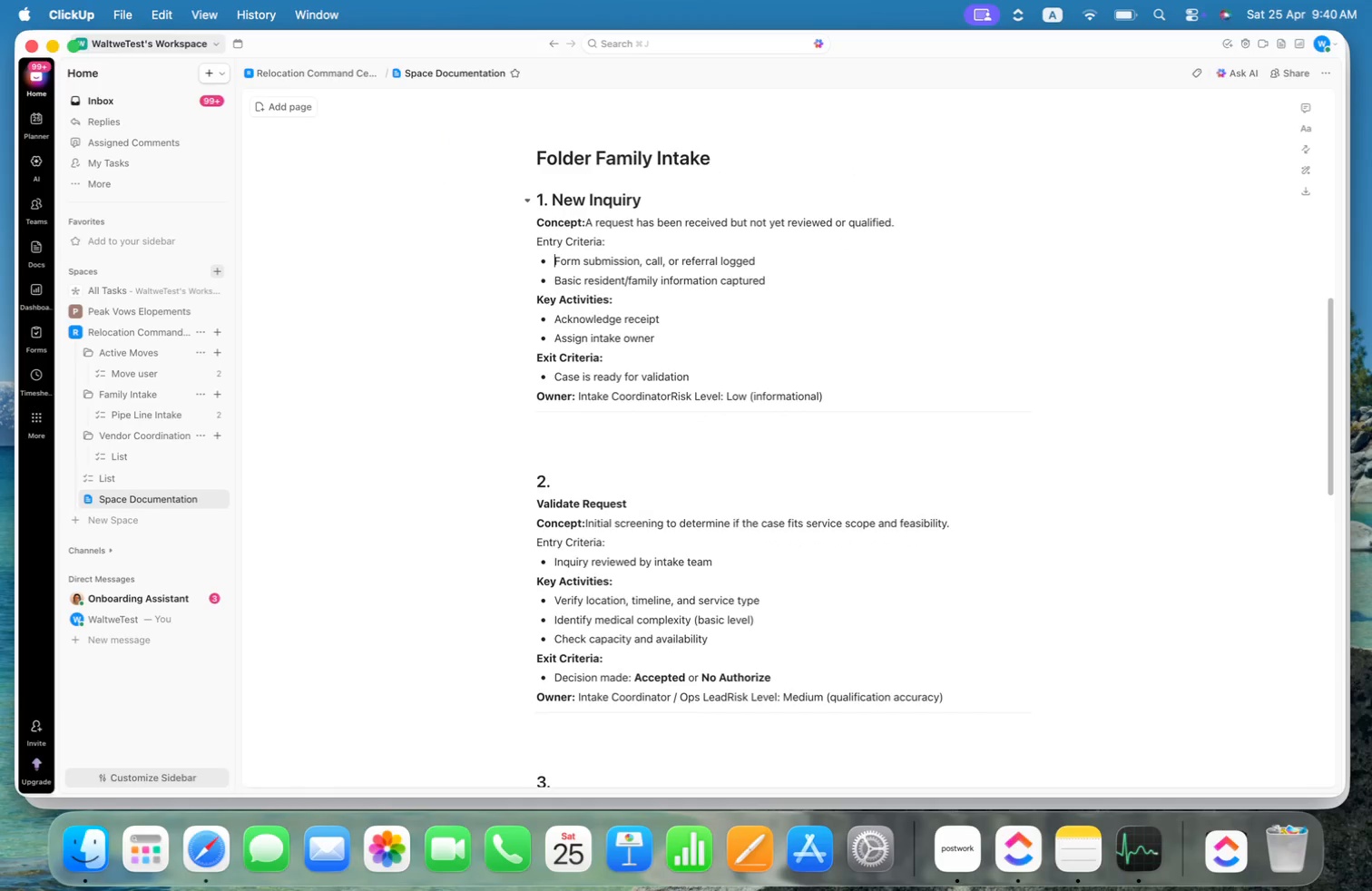 
key(Shift+ShiftLeft)
 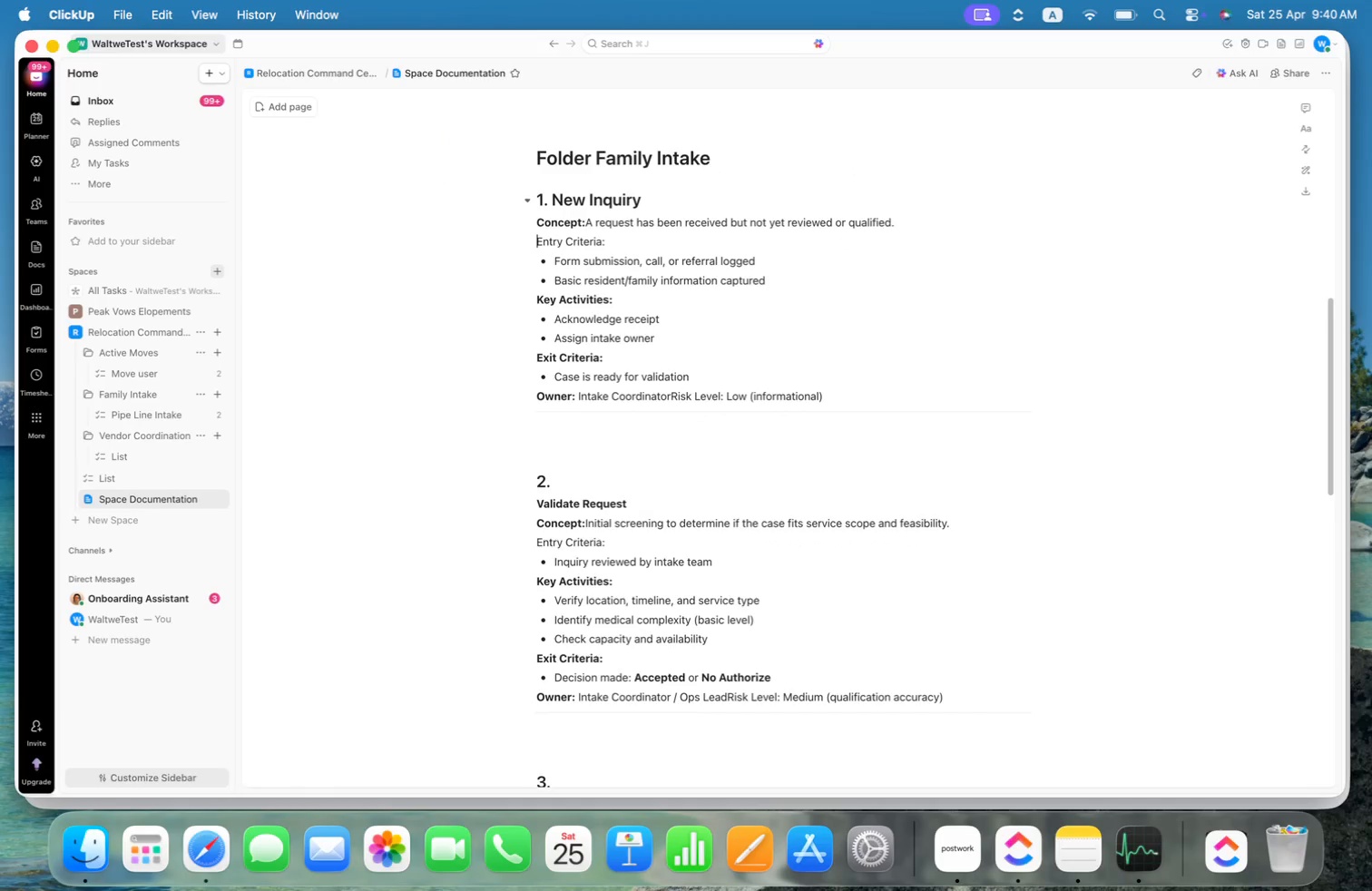 
hold_key(key=ArrowUp, duration=23.42)
 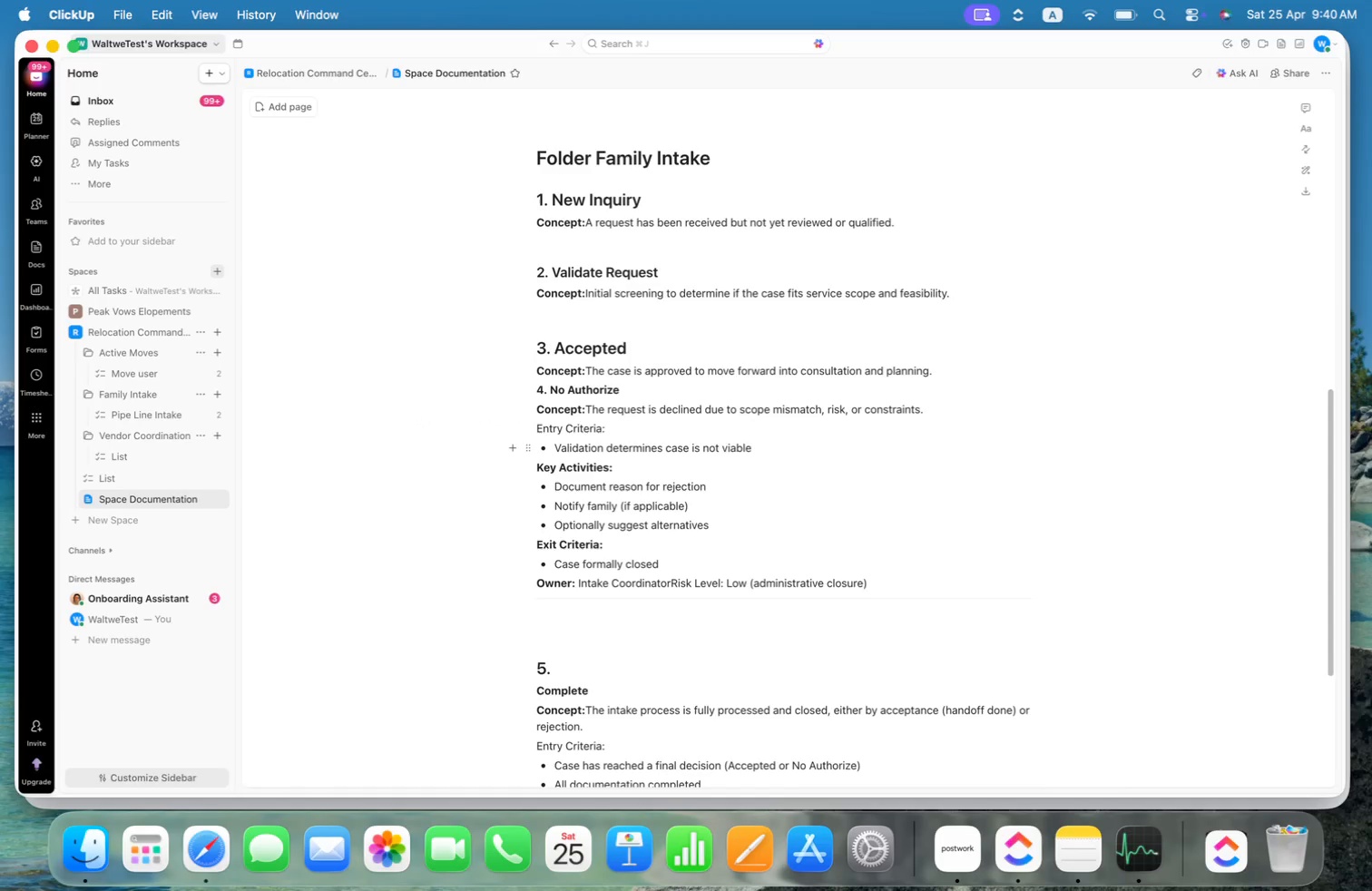 
hold_key(key=ArrowDown, duration=1.05)
 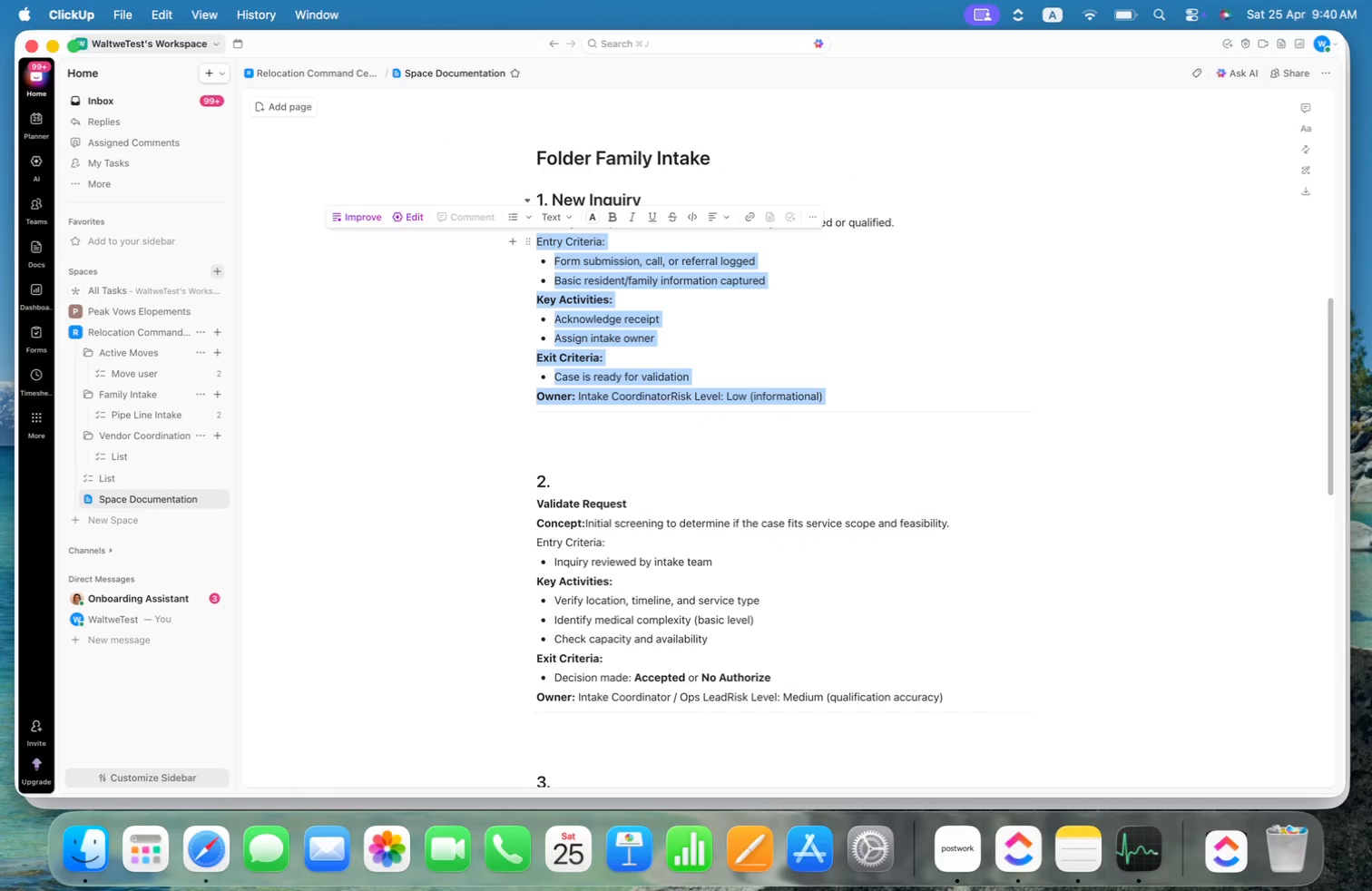 
key(Shift+ArrowDown)
 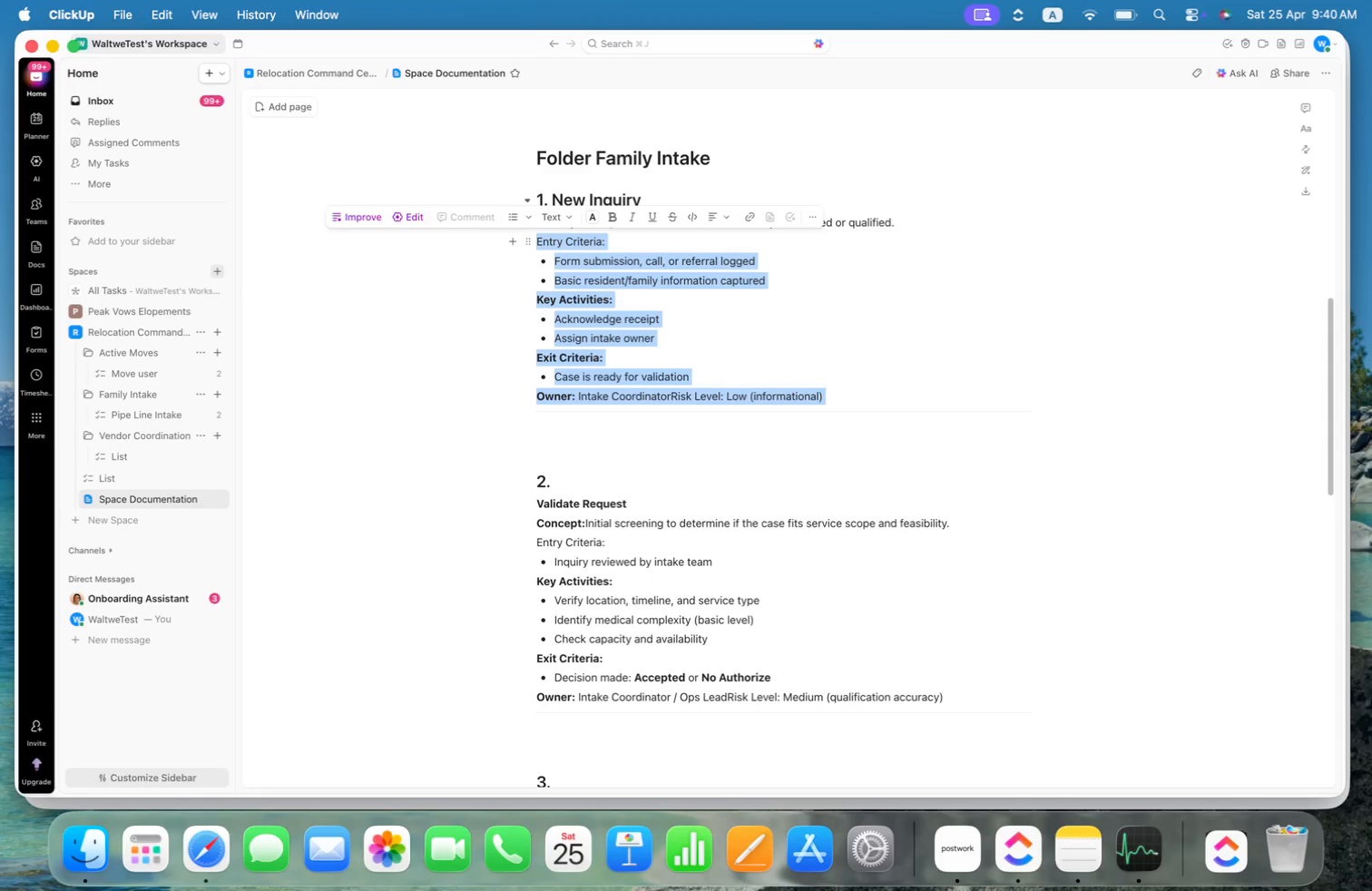 
key(Shift+ArrowDown)
 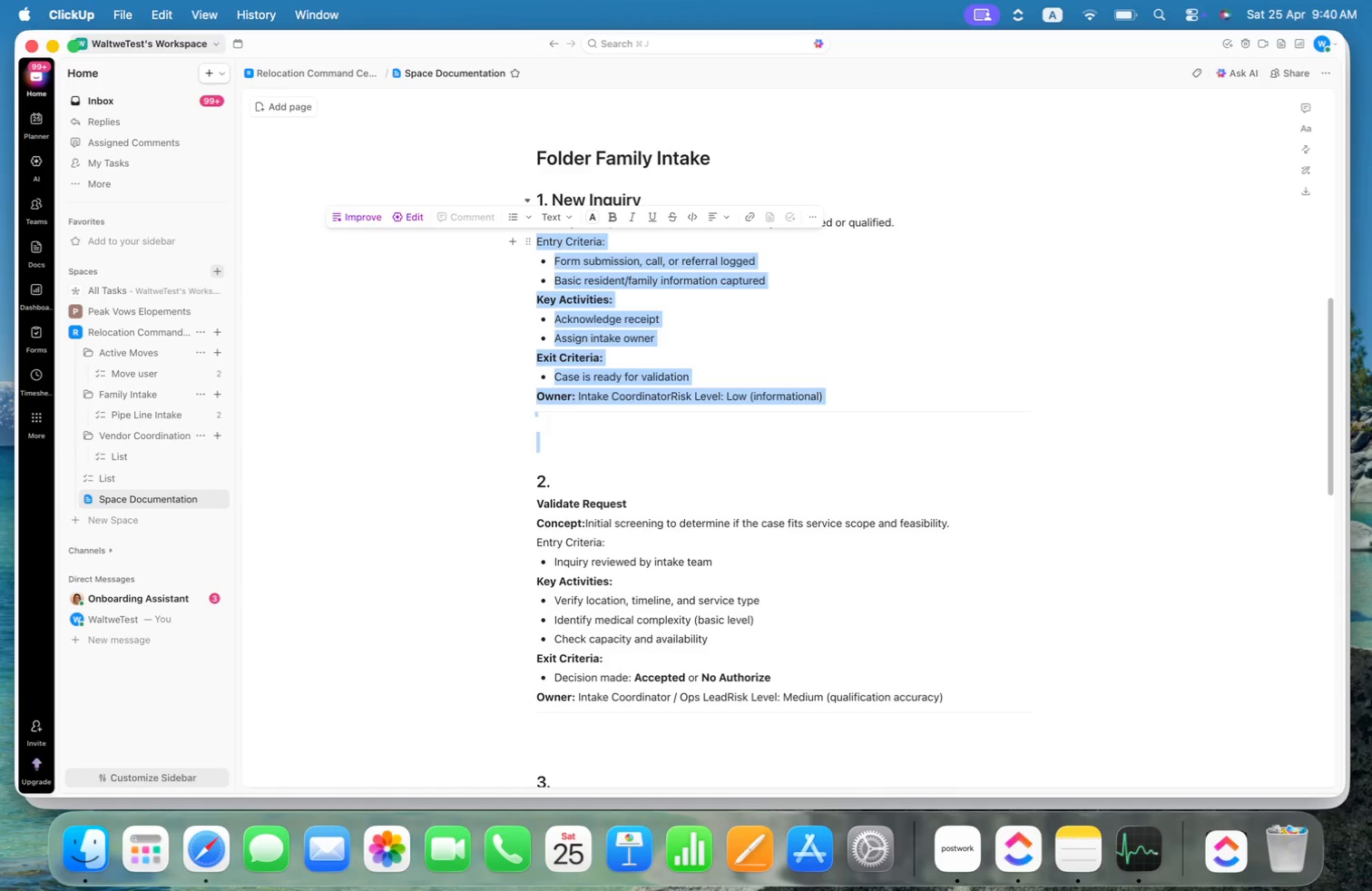 
key(Backspace)
 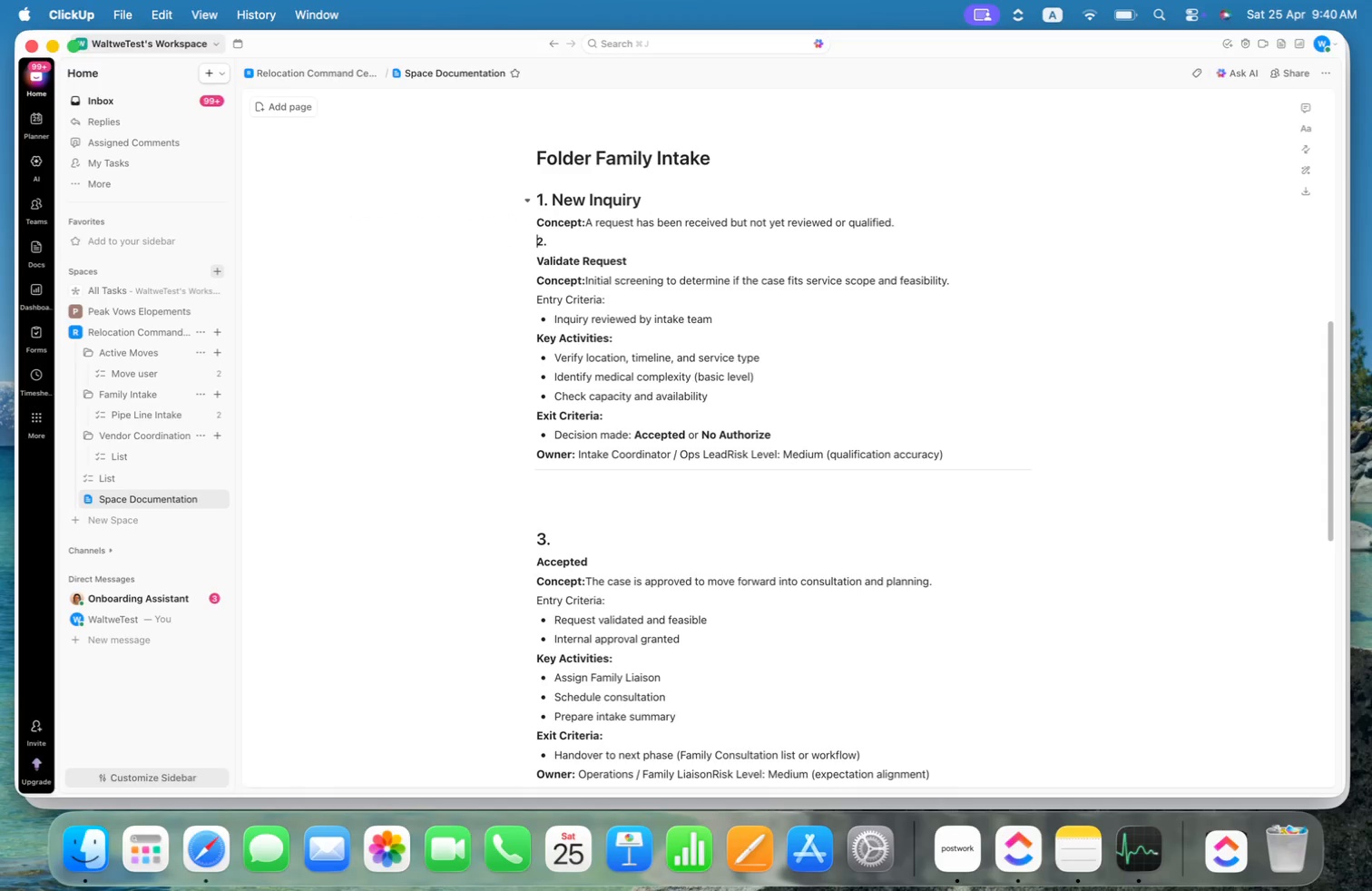 
key(Enter)
 